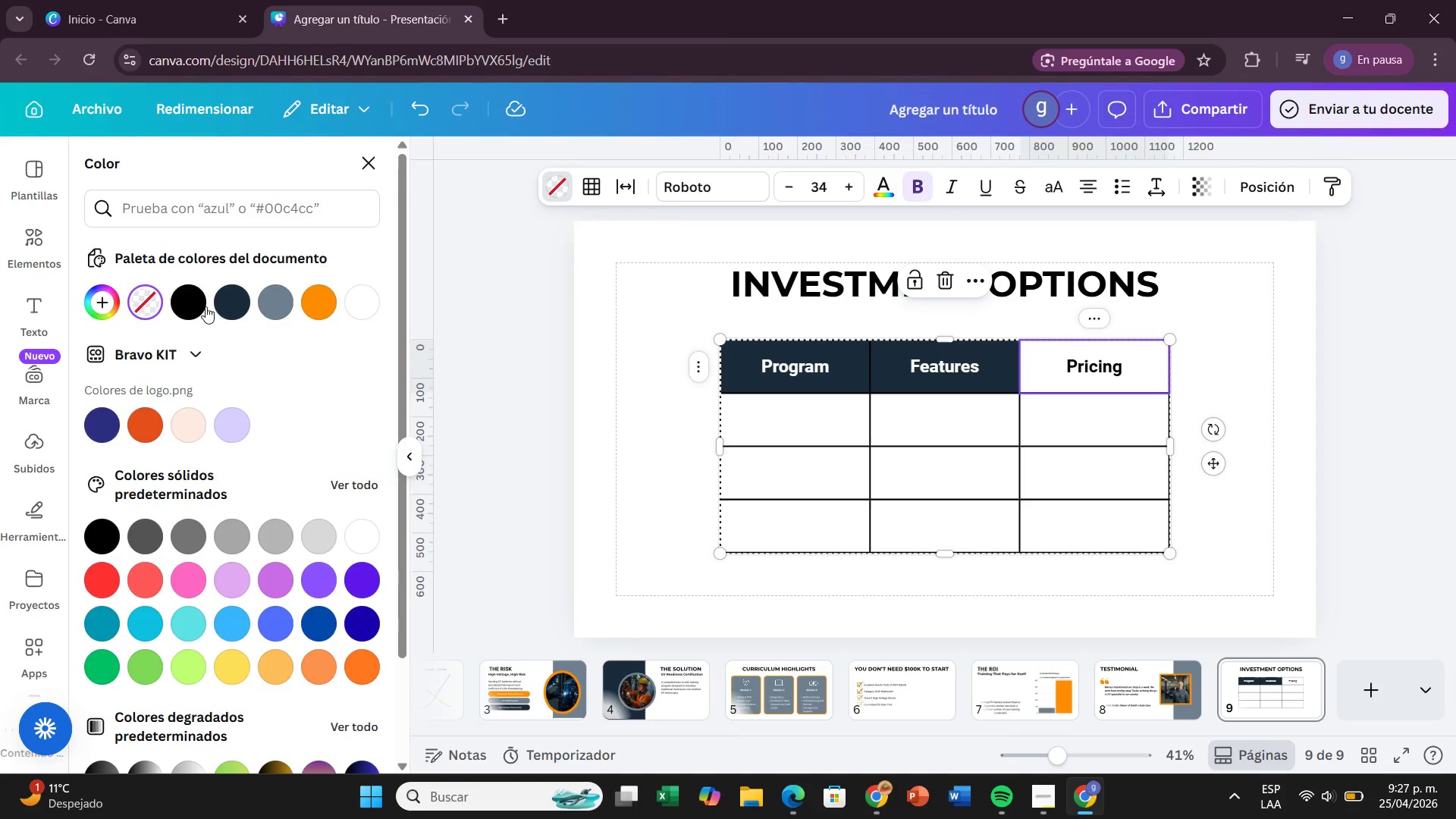 
left_click([225, 301])
 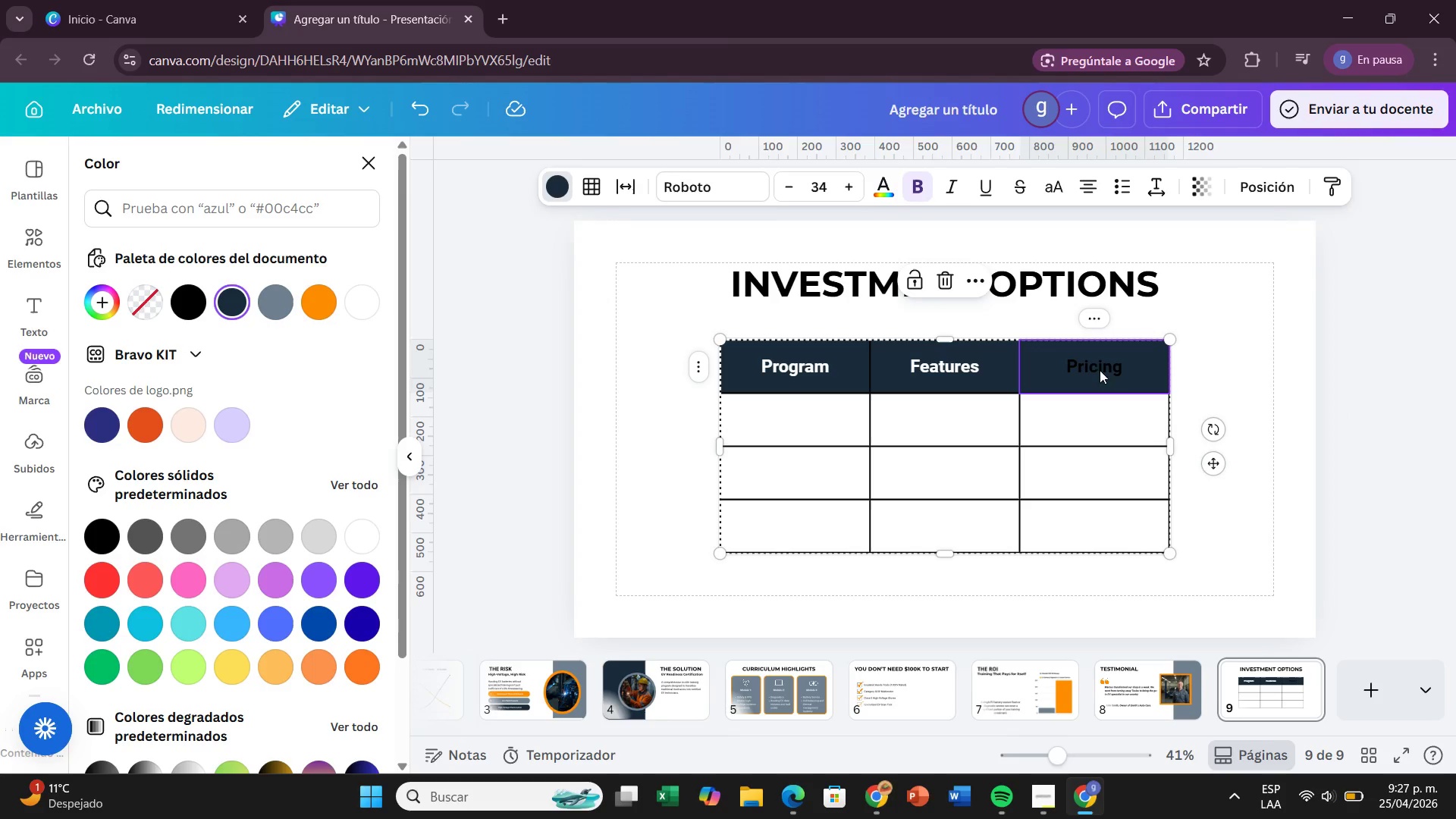 
left_click([1093, 361])
 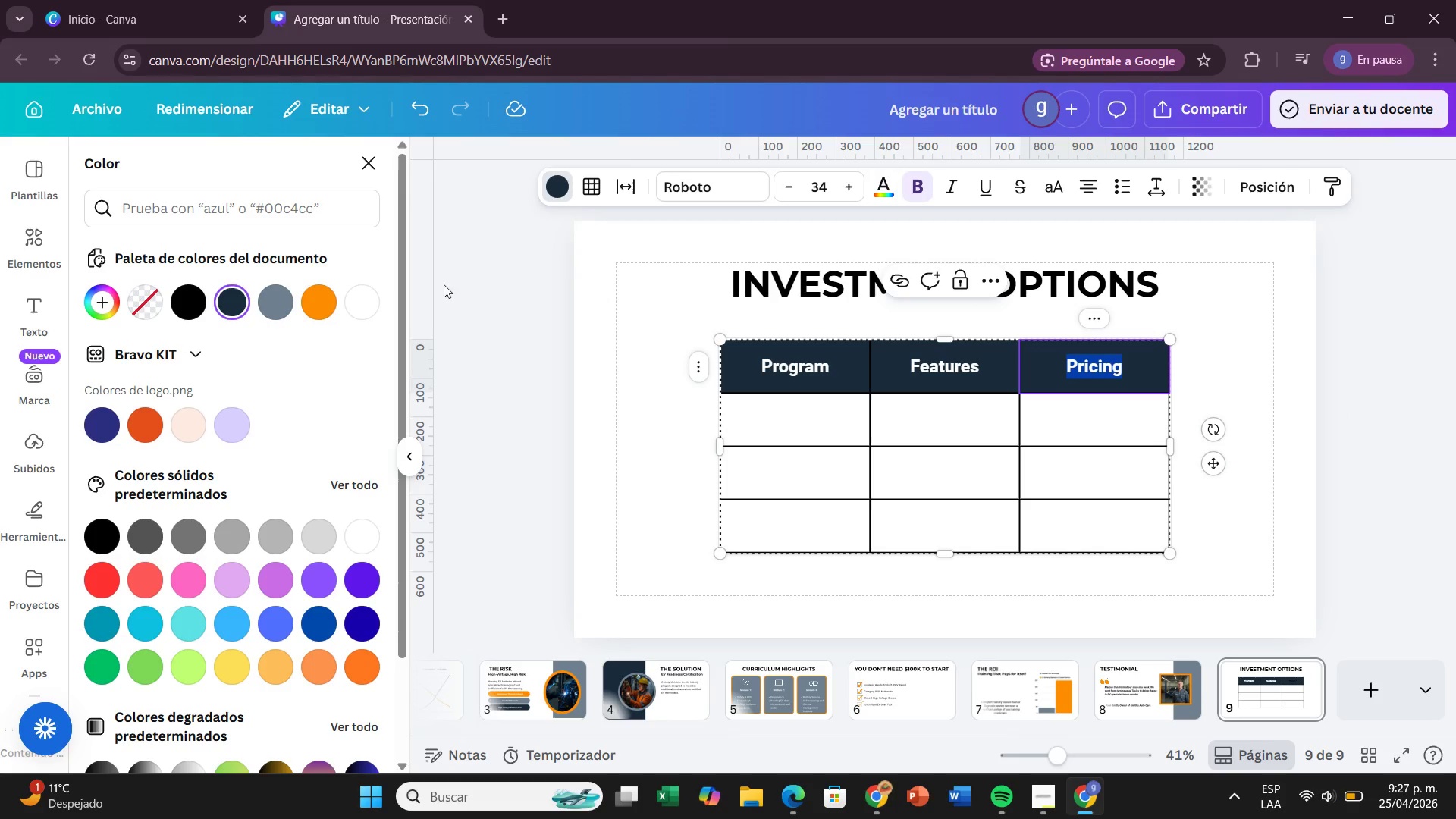 
left_click([371, 305])
 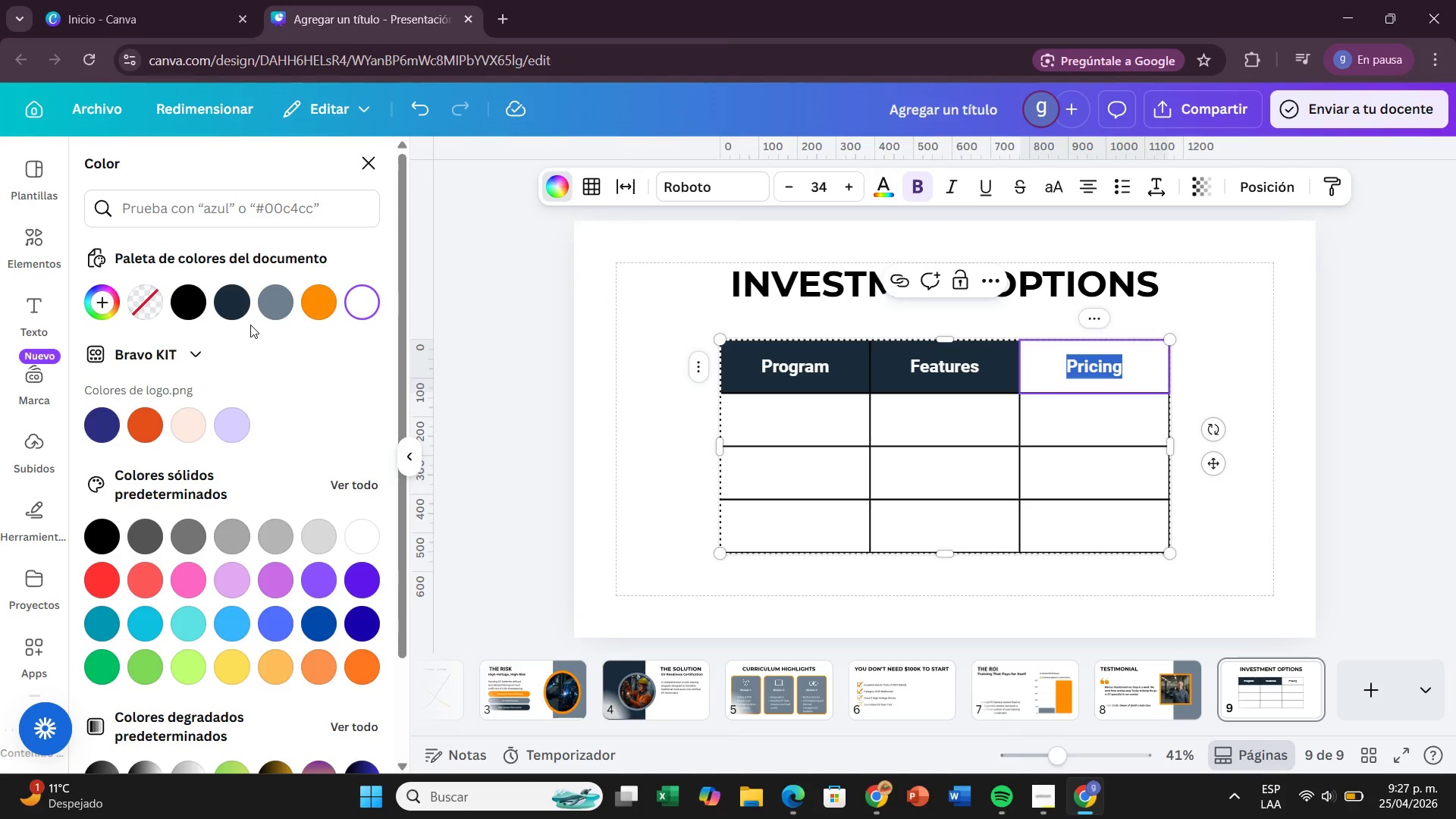 
left_click([230, 309])
 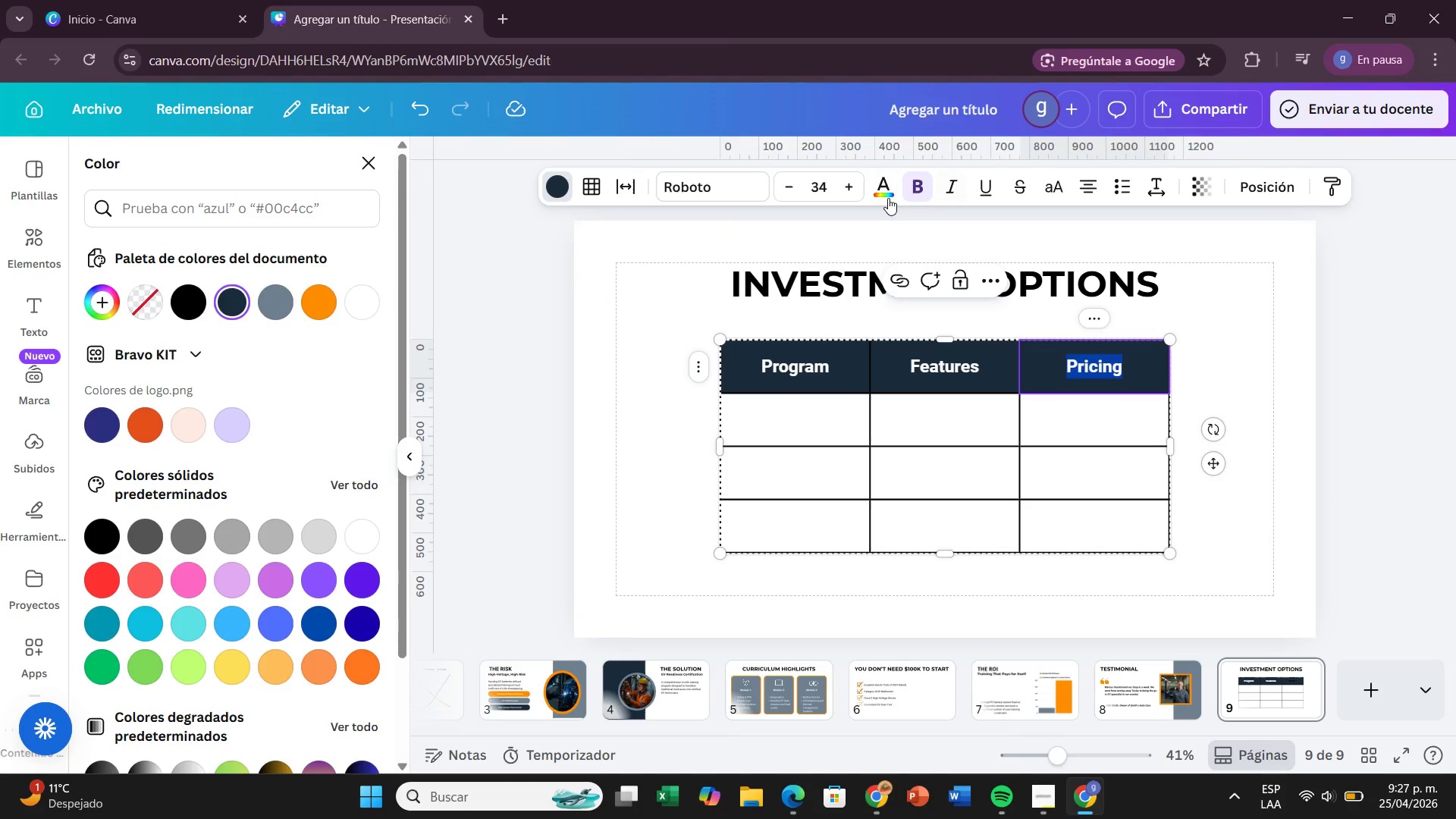 
left_click([879, 198])
 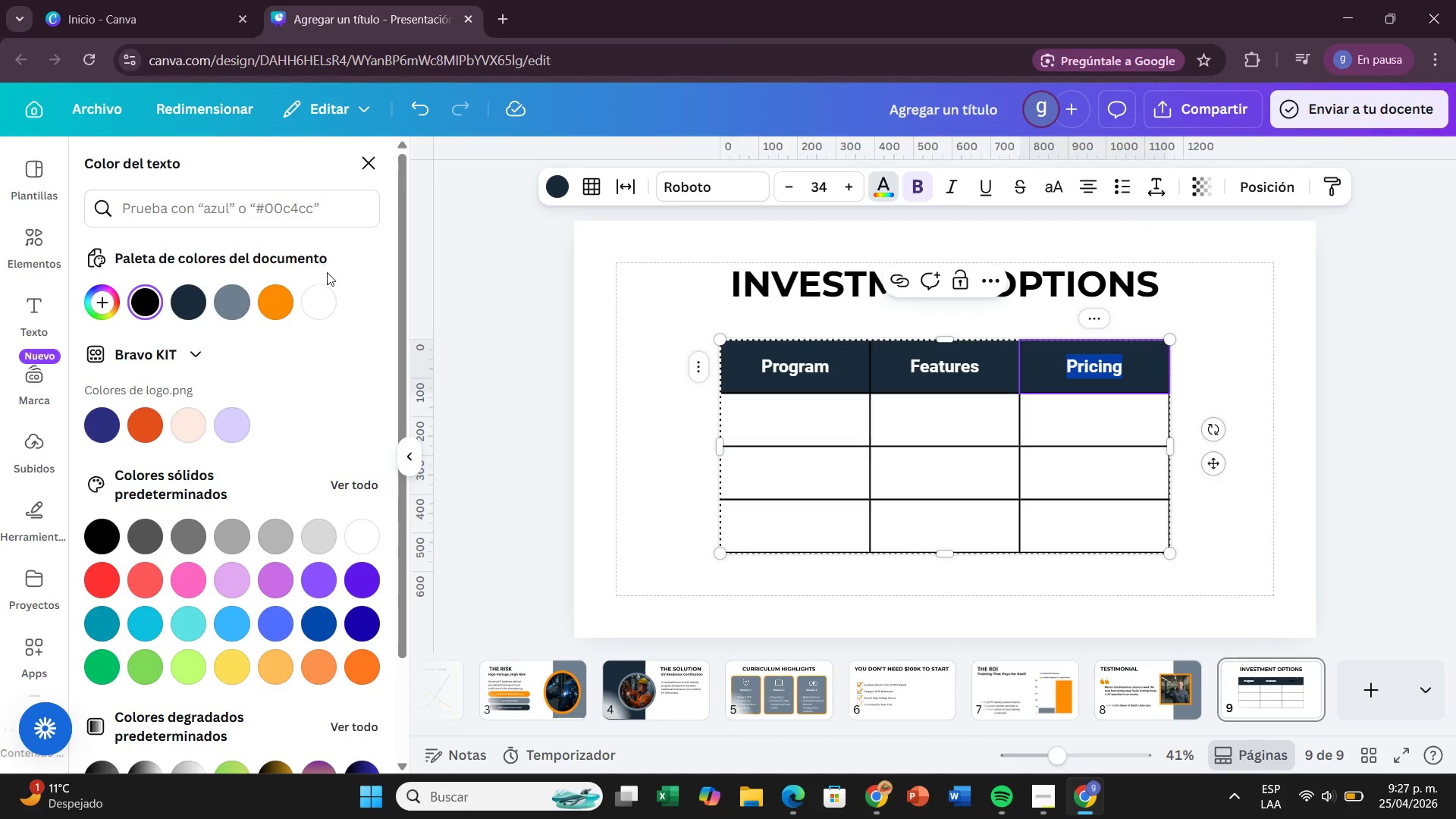 
left_click([330, 290])
 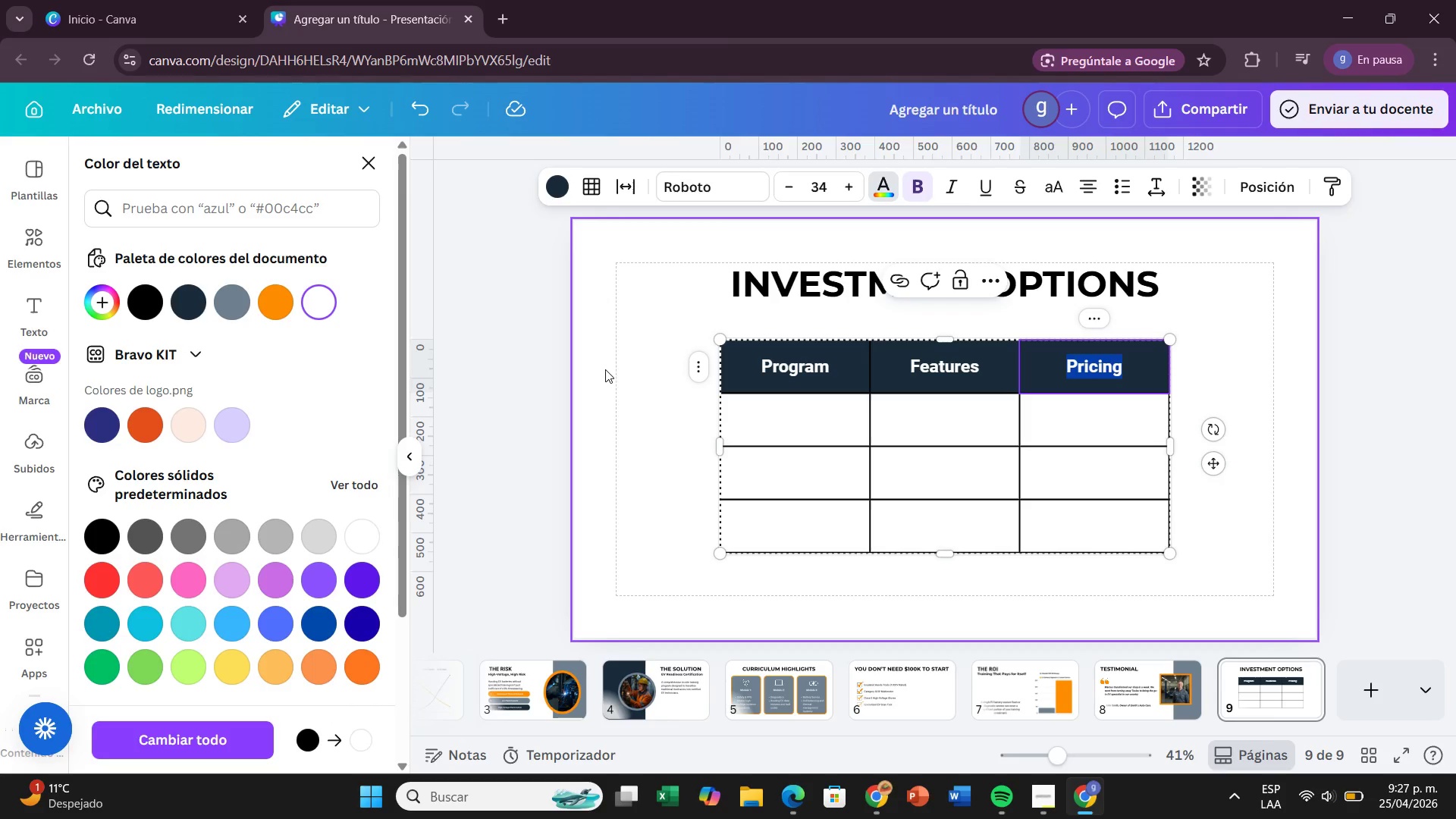 
left_click([605, 369])
 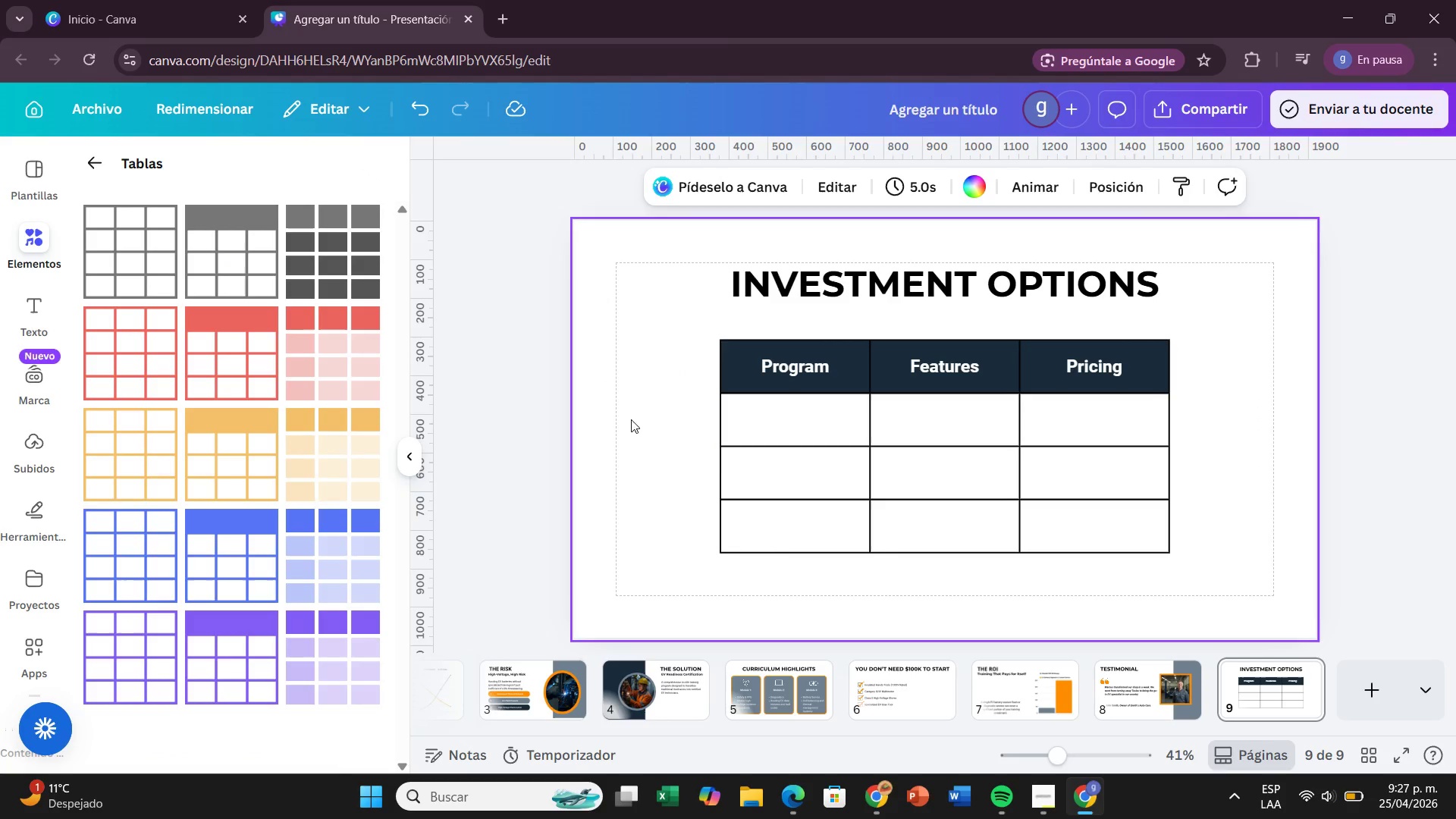 
left_click([768, 410])
 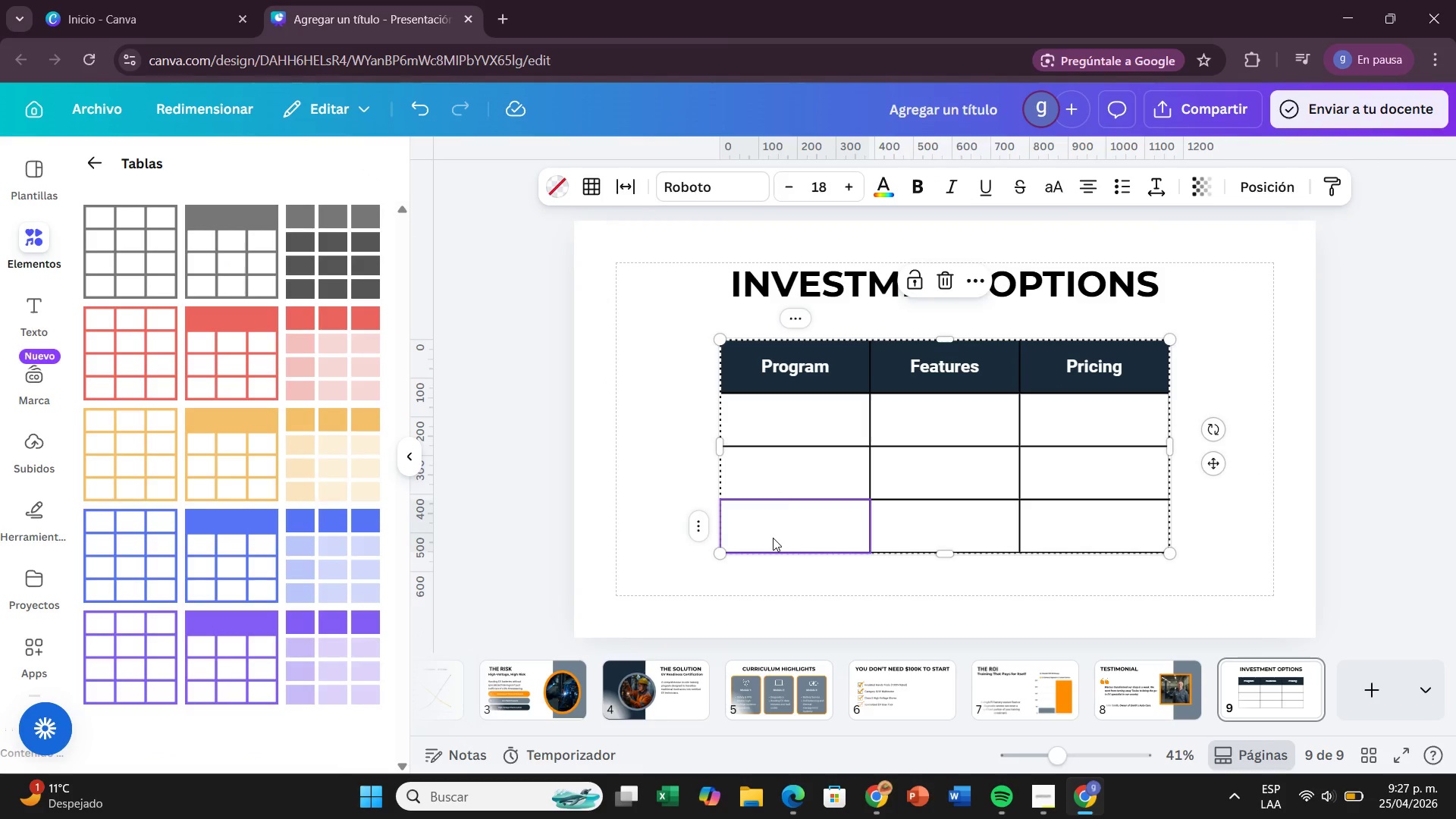 
key(Control+Minus)
 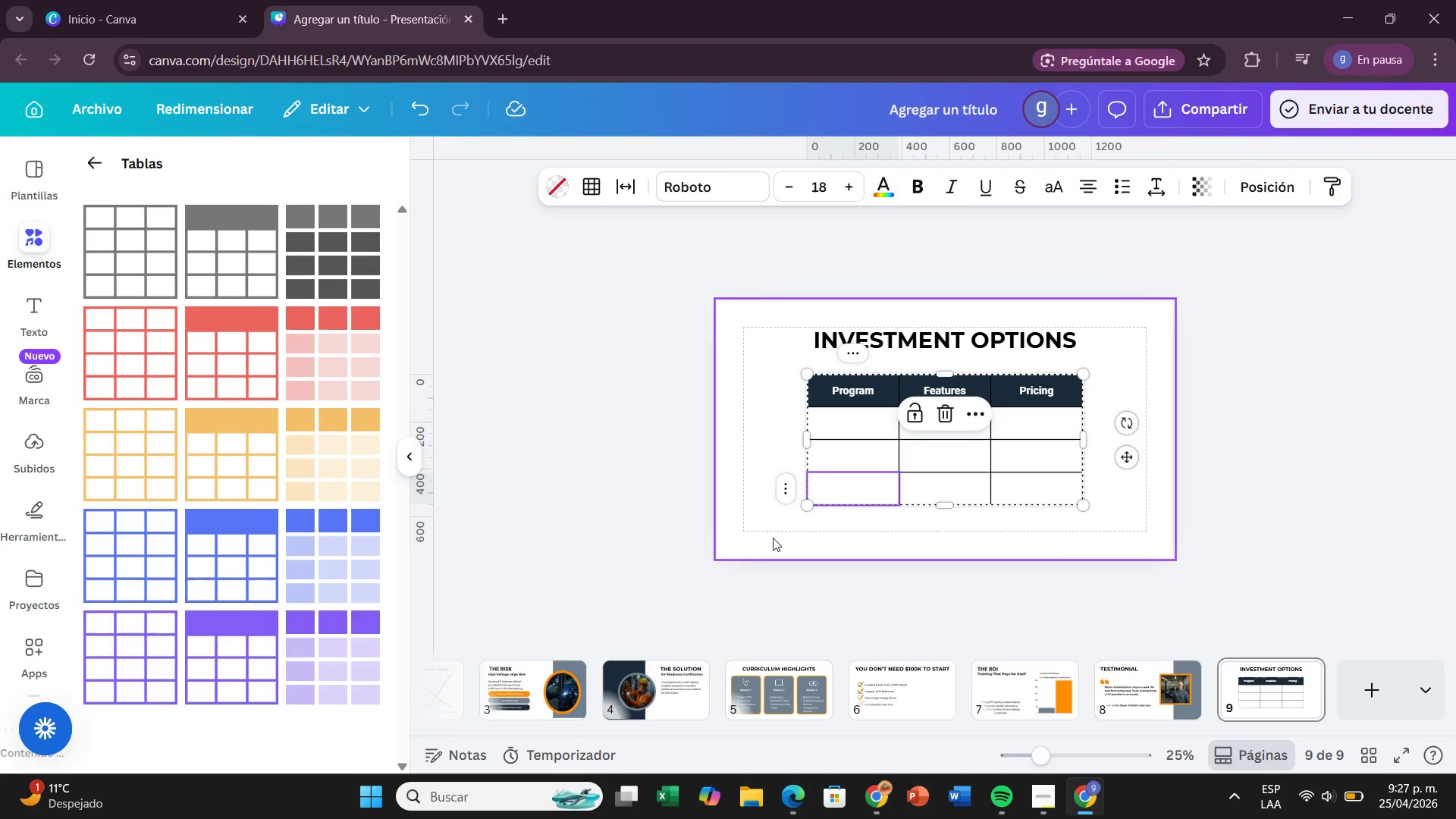 
hold_key(key=ControlLeft, duration=0.59)
 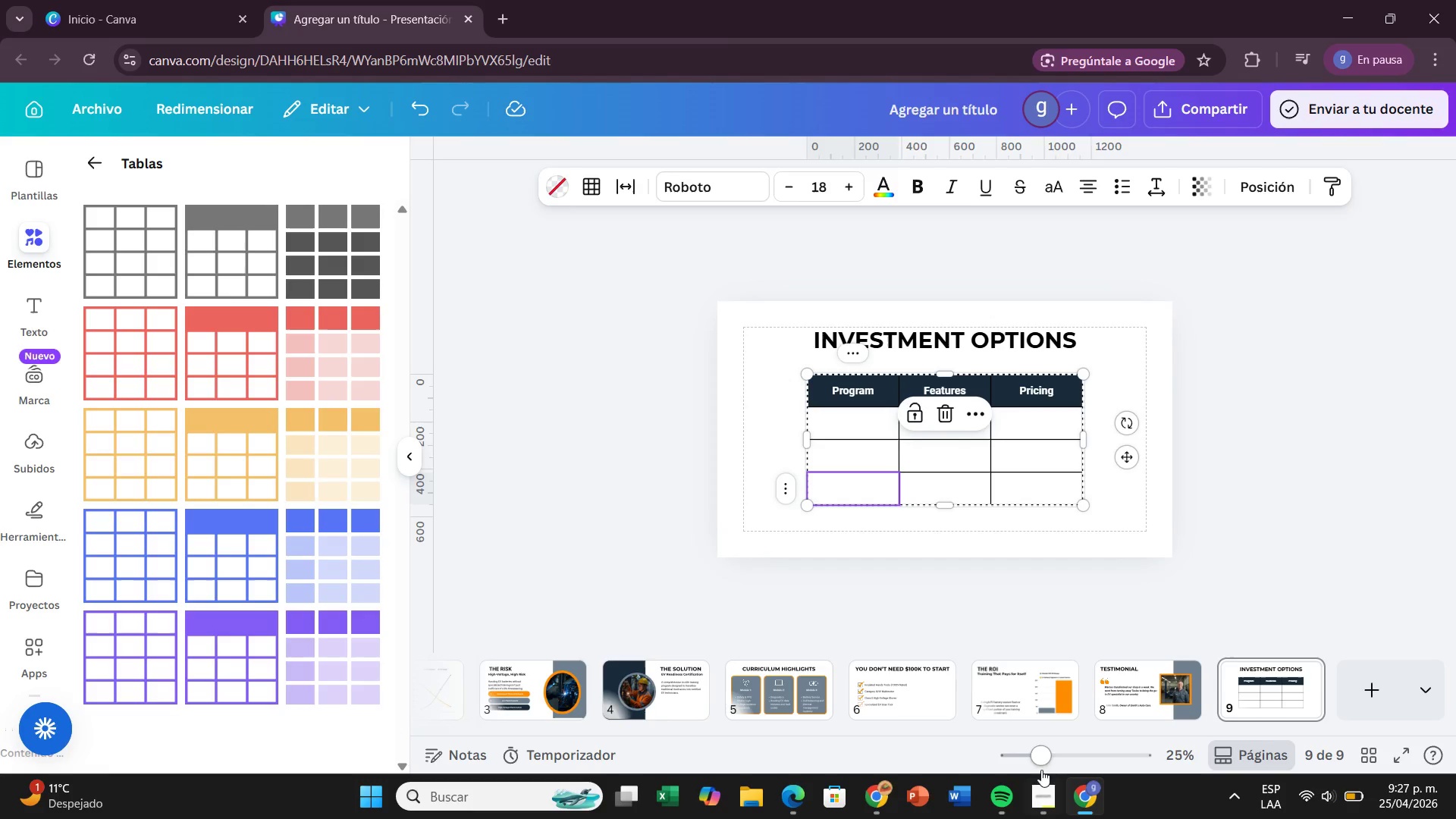 
left_click_drag(start_coordinate=[1043, 754], to_coordinate=[1059, 759])
 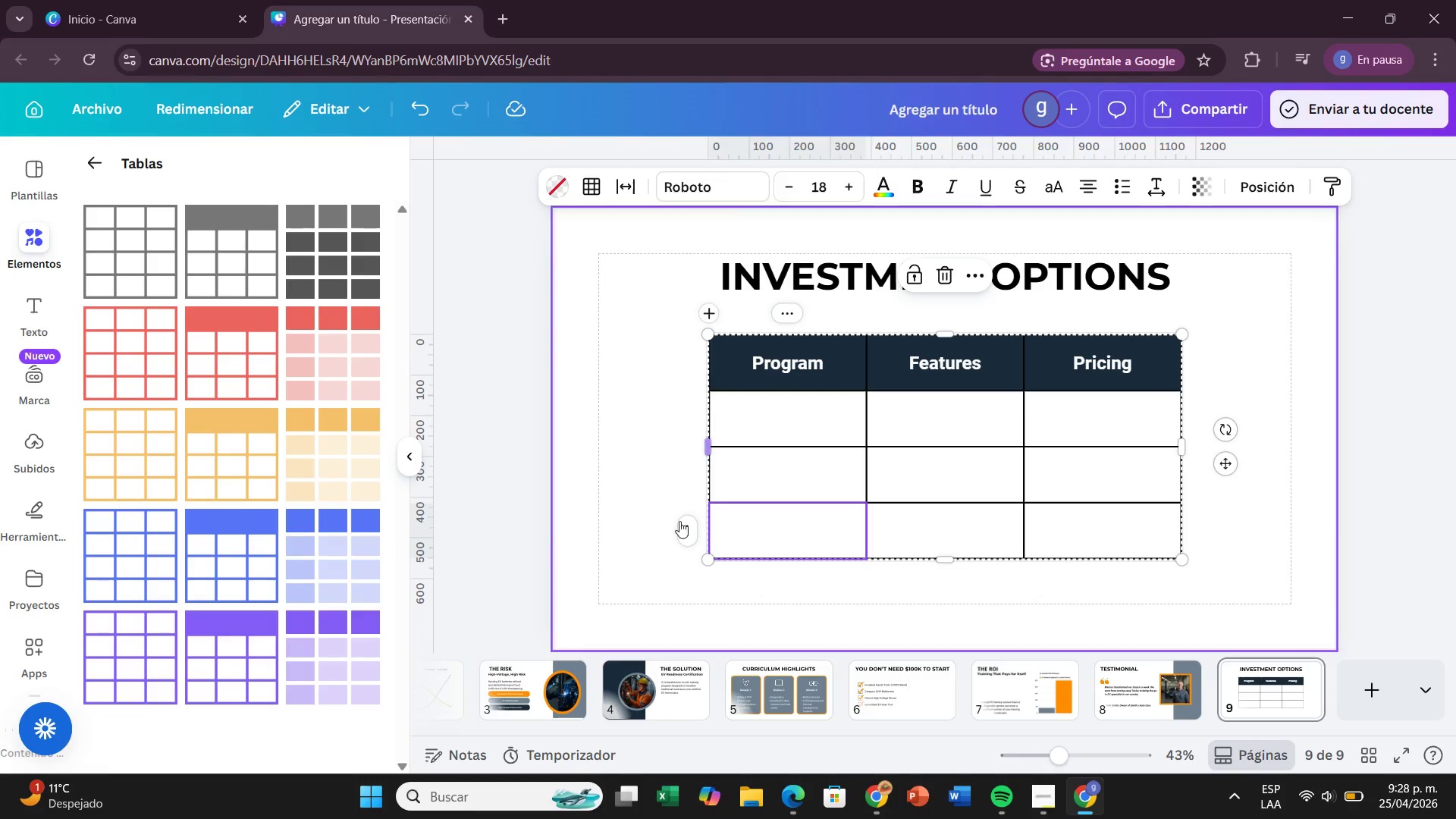 
left_click([683, 523])
 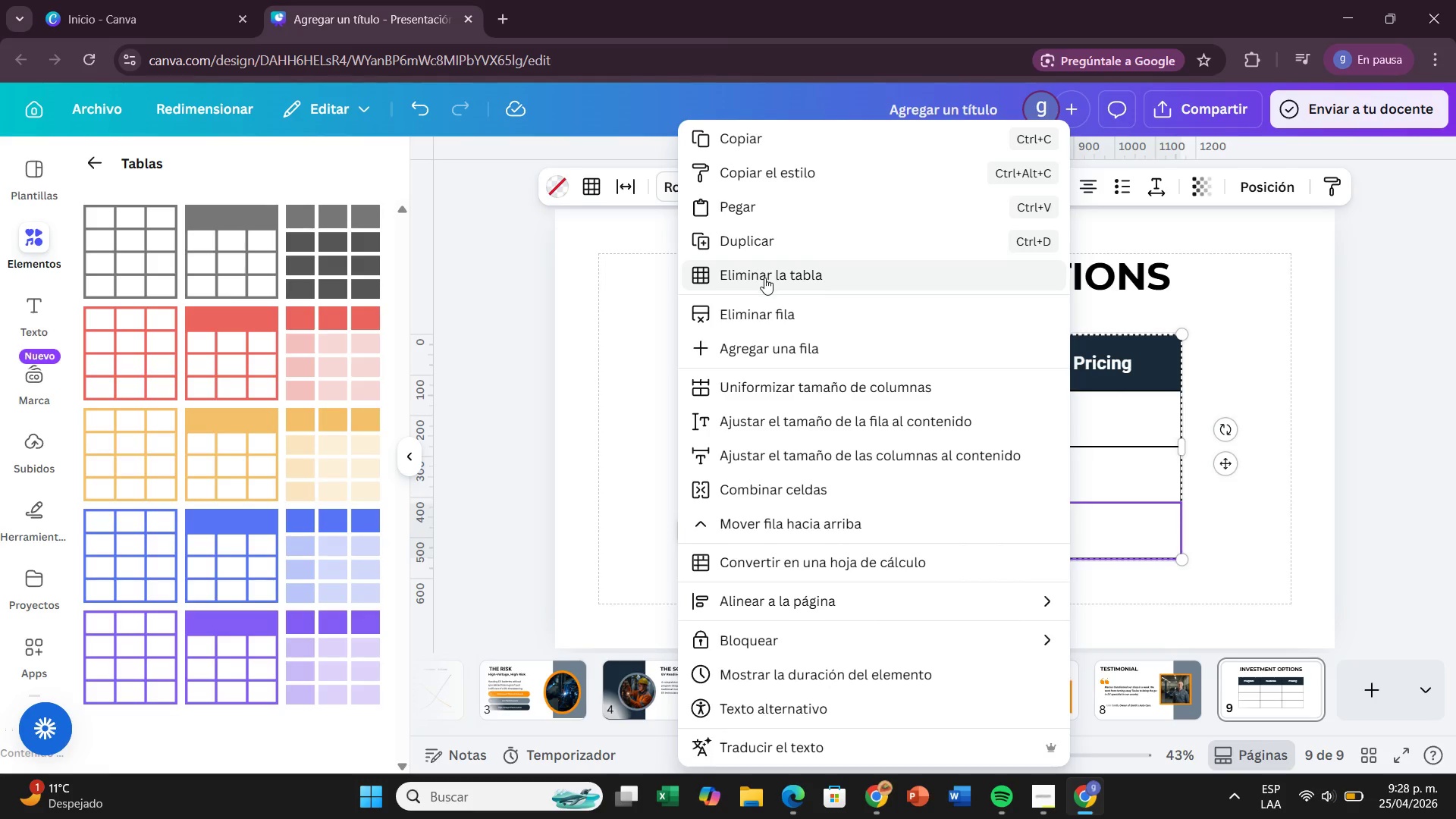 
left_click([770, 308])
 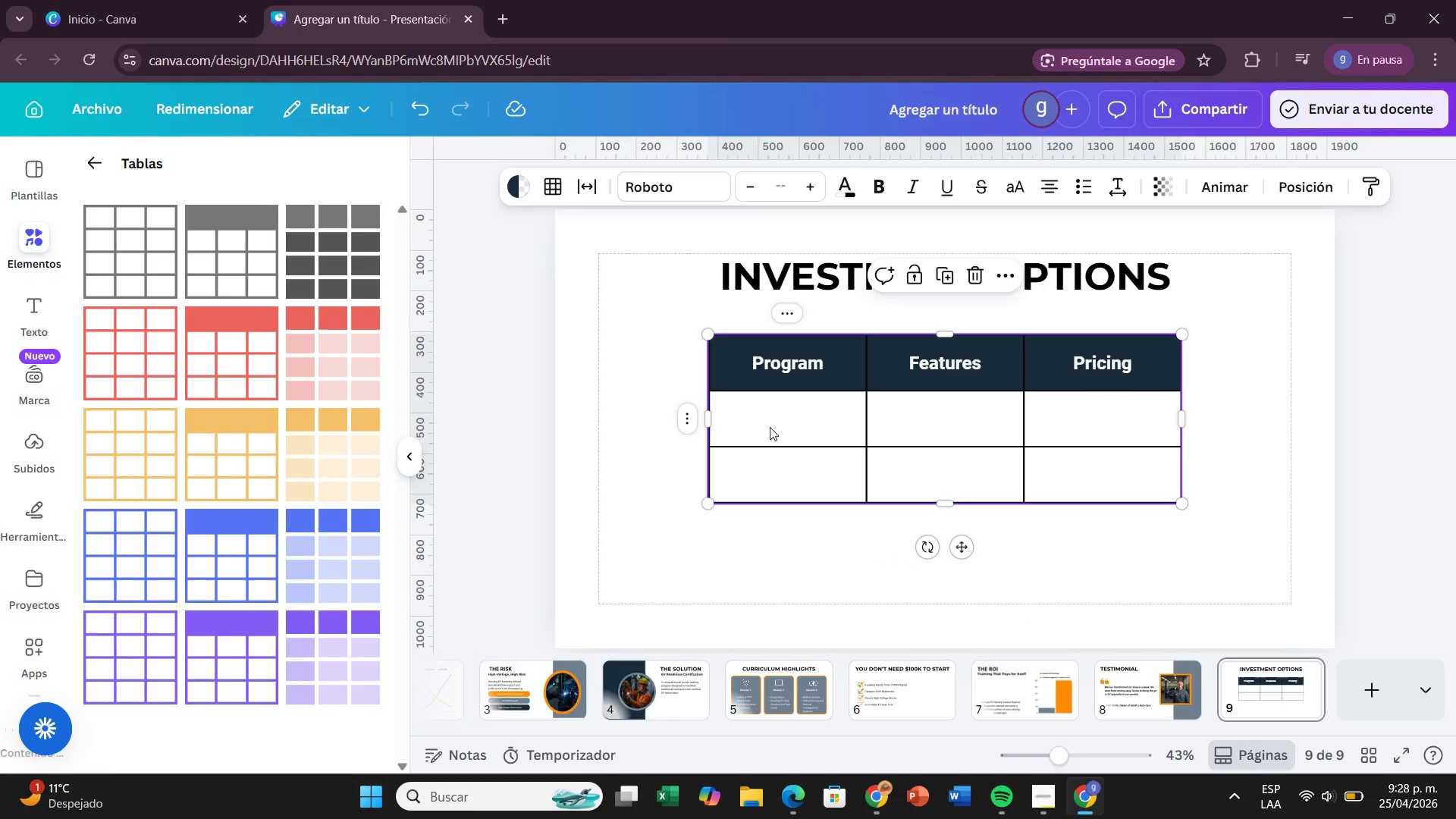 
wait(19.47)
 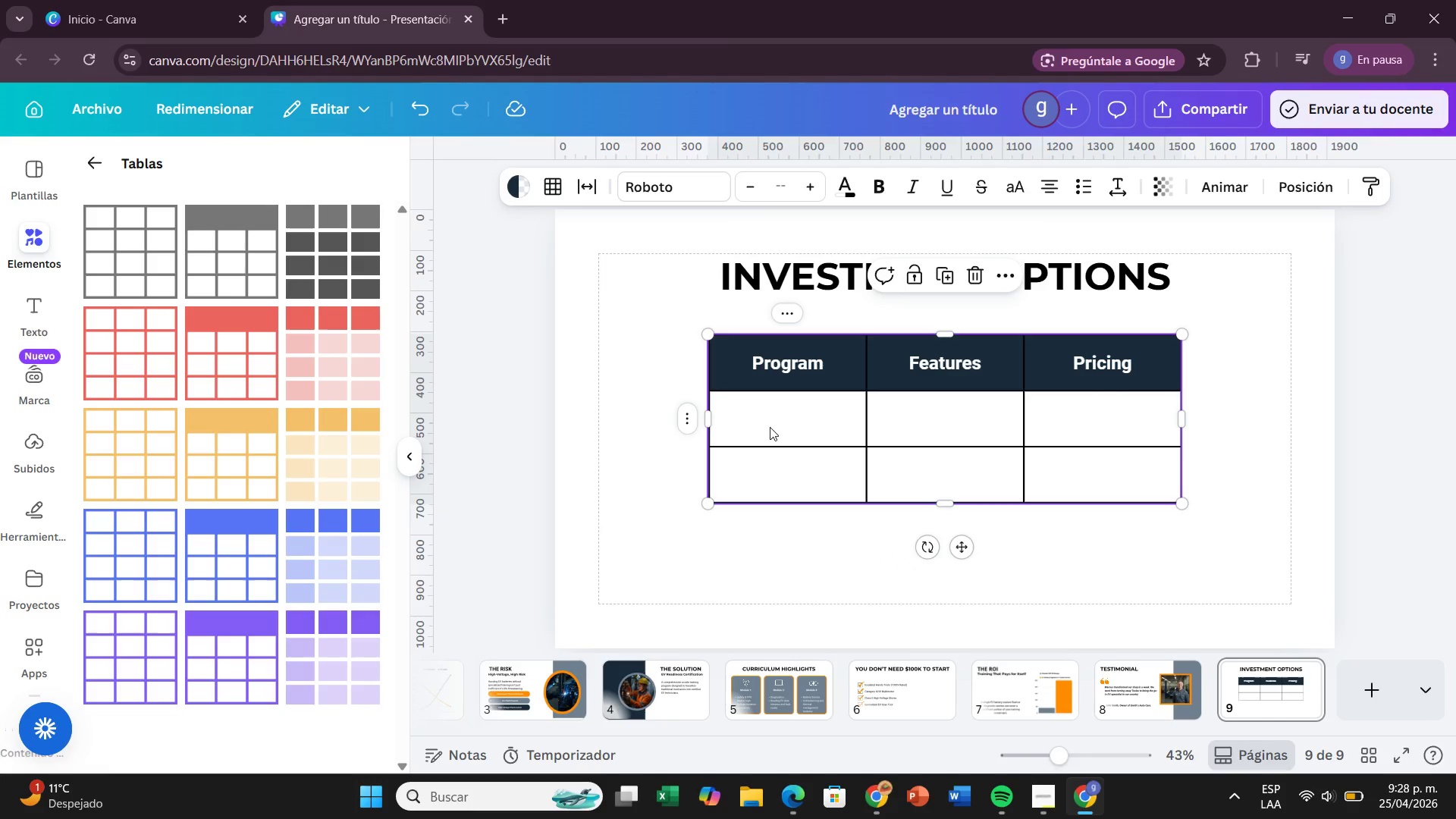 
double_click([770, 427])
 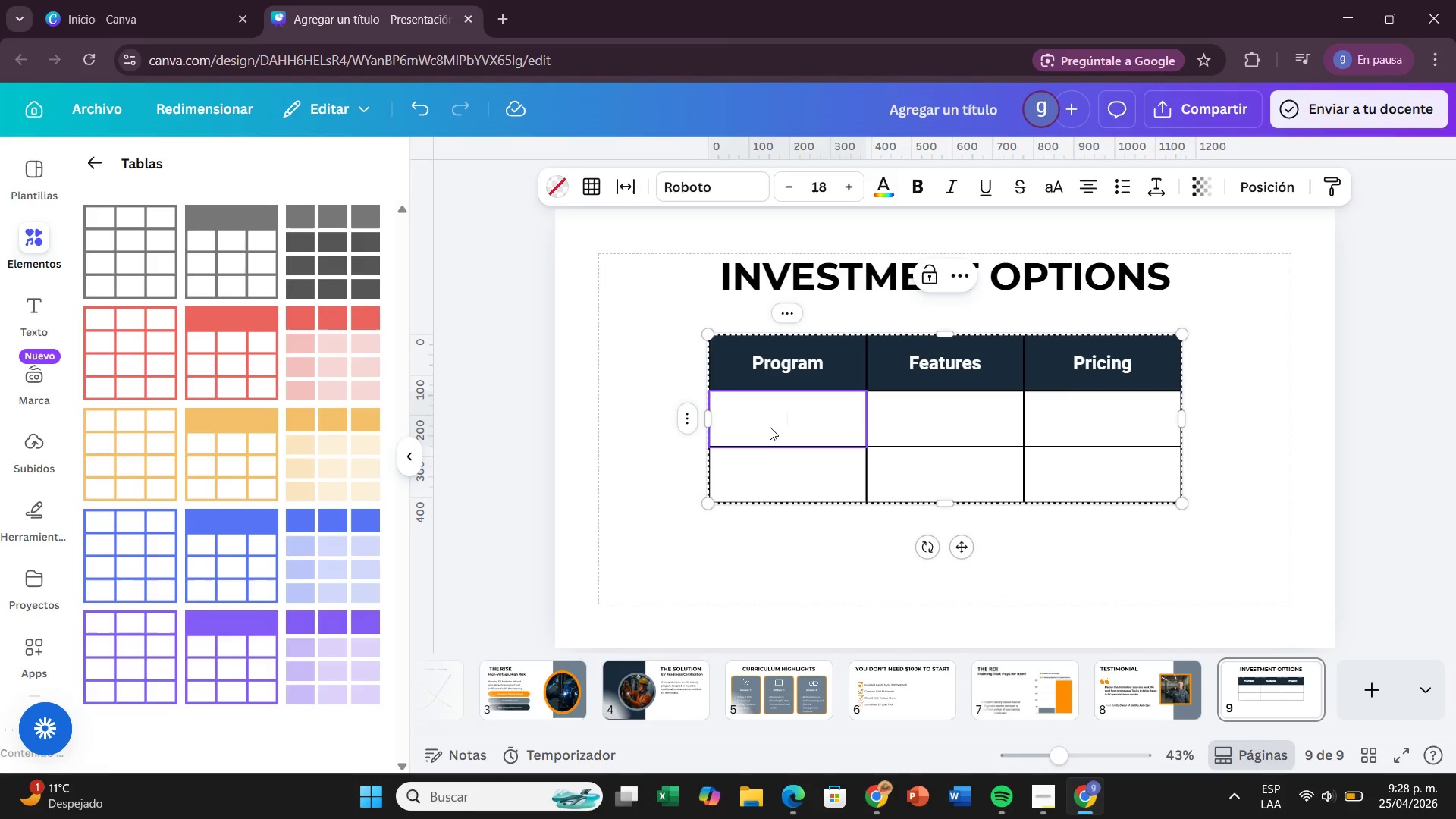 
type(3 )
key(Backspace)
type(- )
key(Backspace)
type(Day Intensitive)
 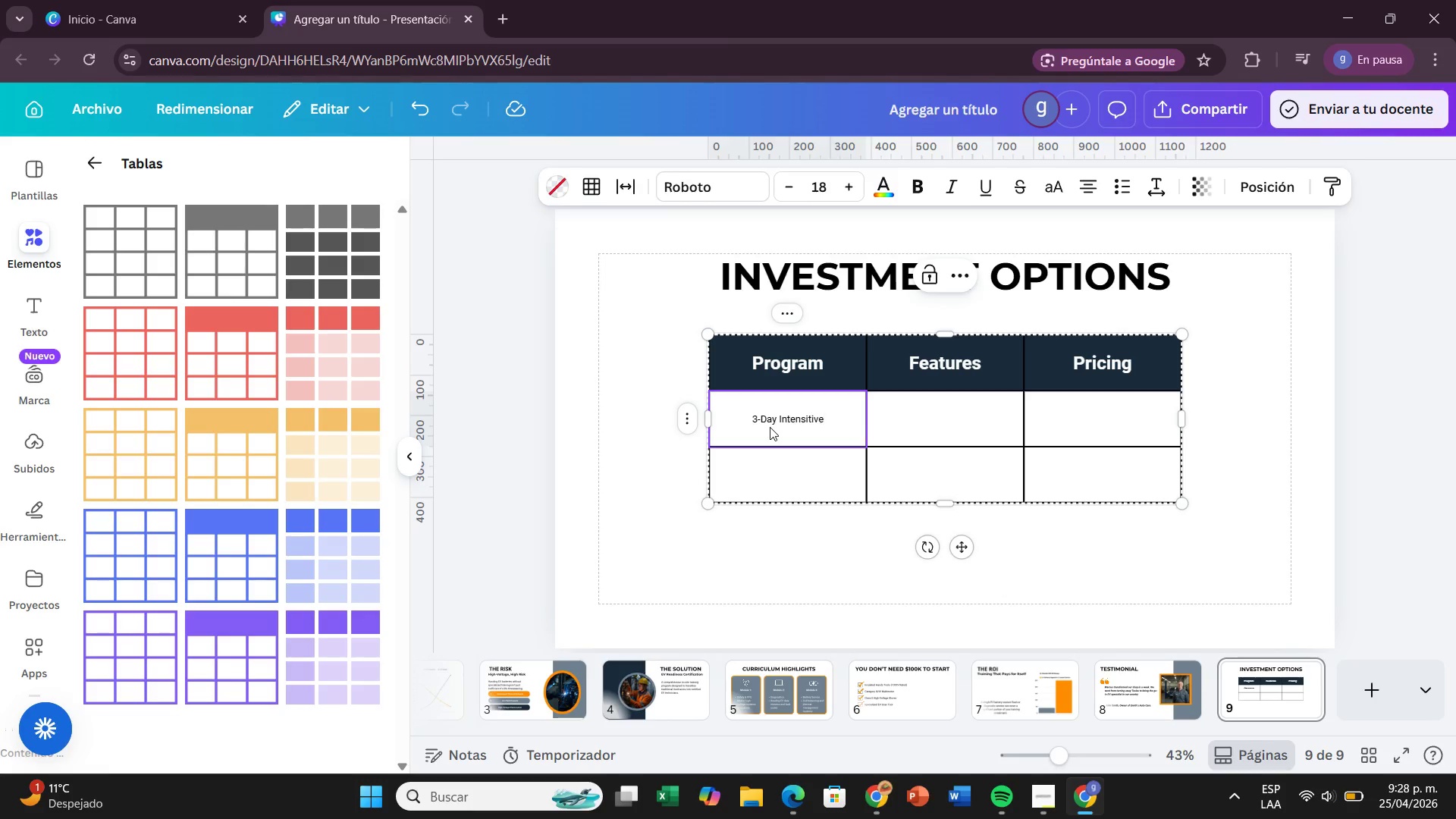 
wait(7.53)
 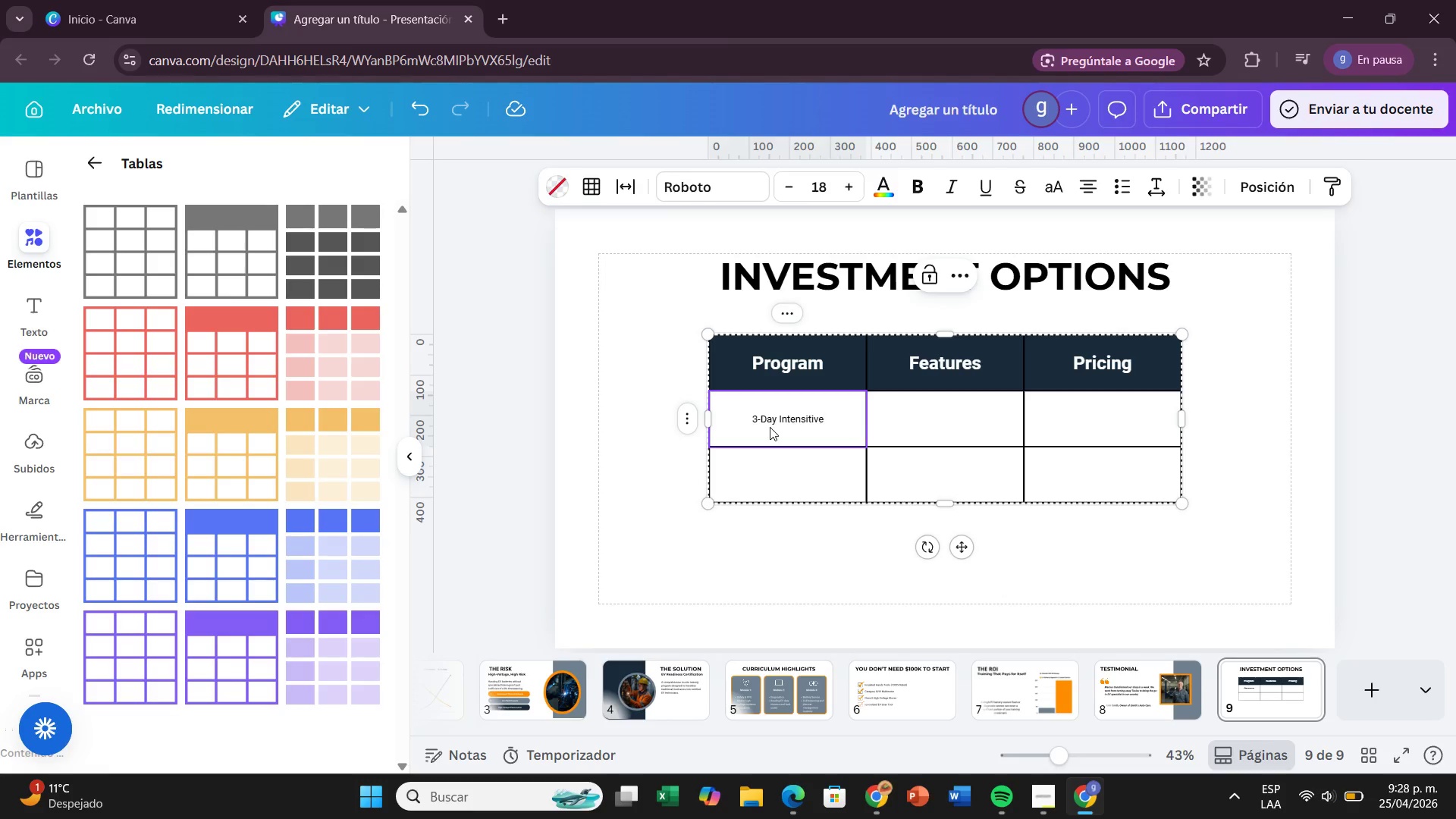 
left_click_drag(start_coordinate=[829, 420], to_coordinate=[718, 419])
 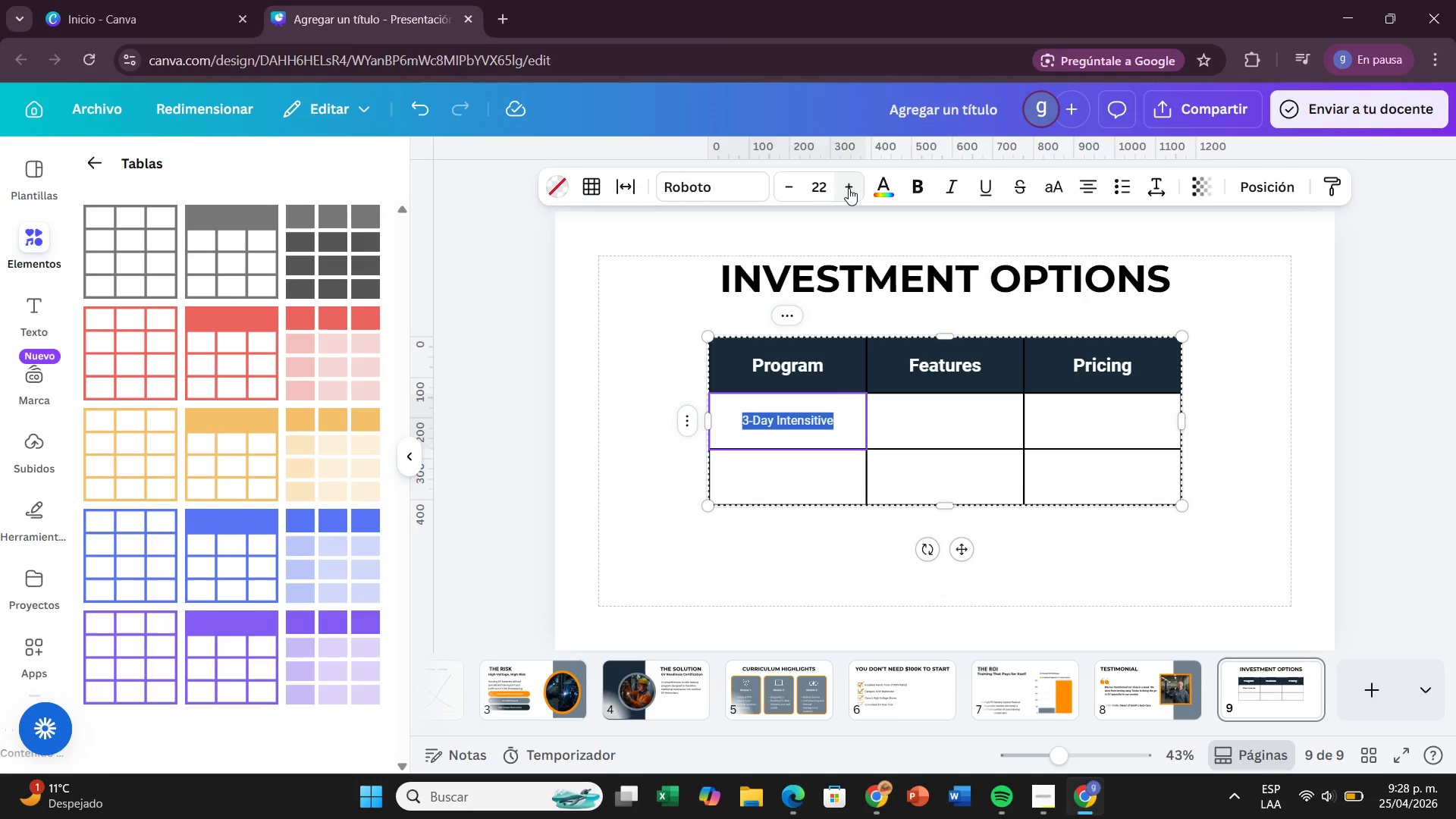 
left_click([849, 188])
 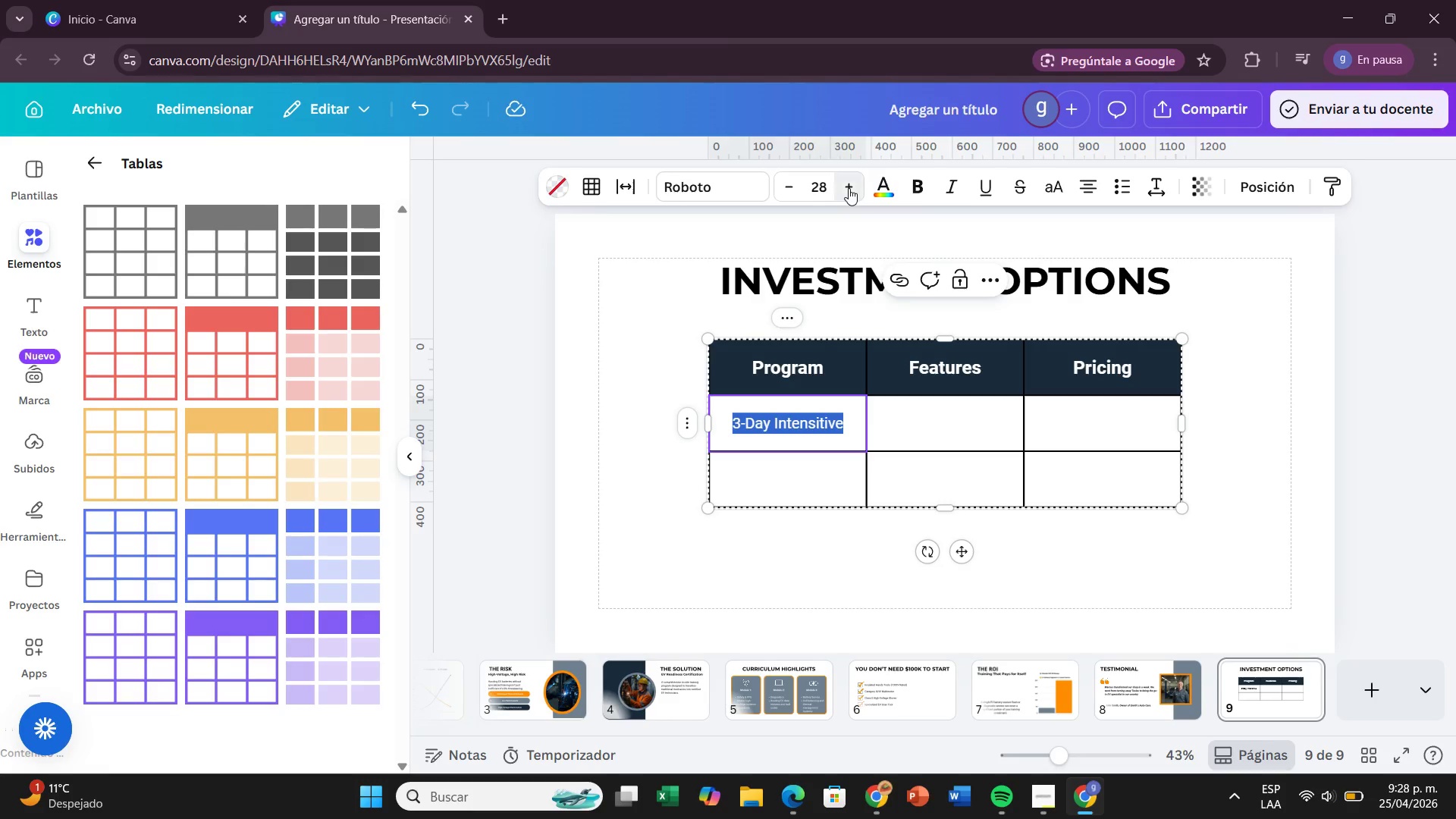 
left_click([849, 188])
 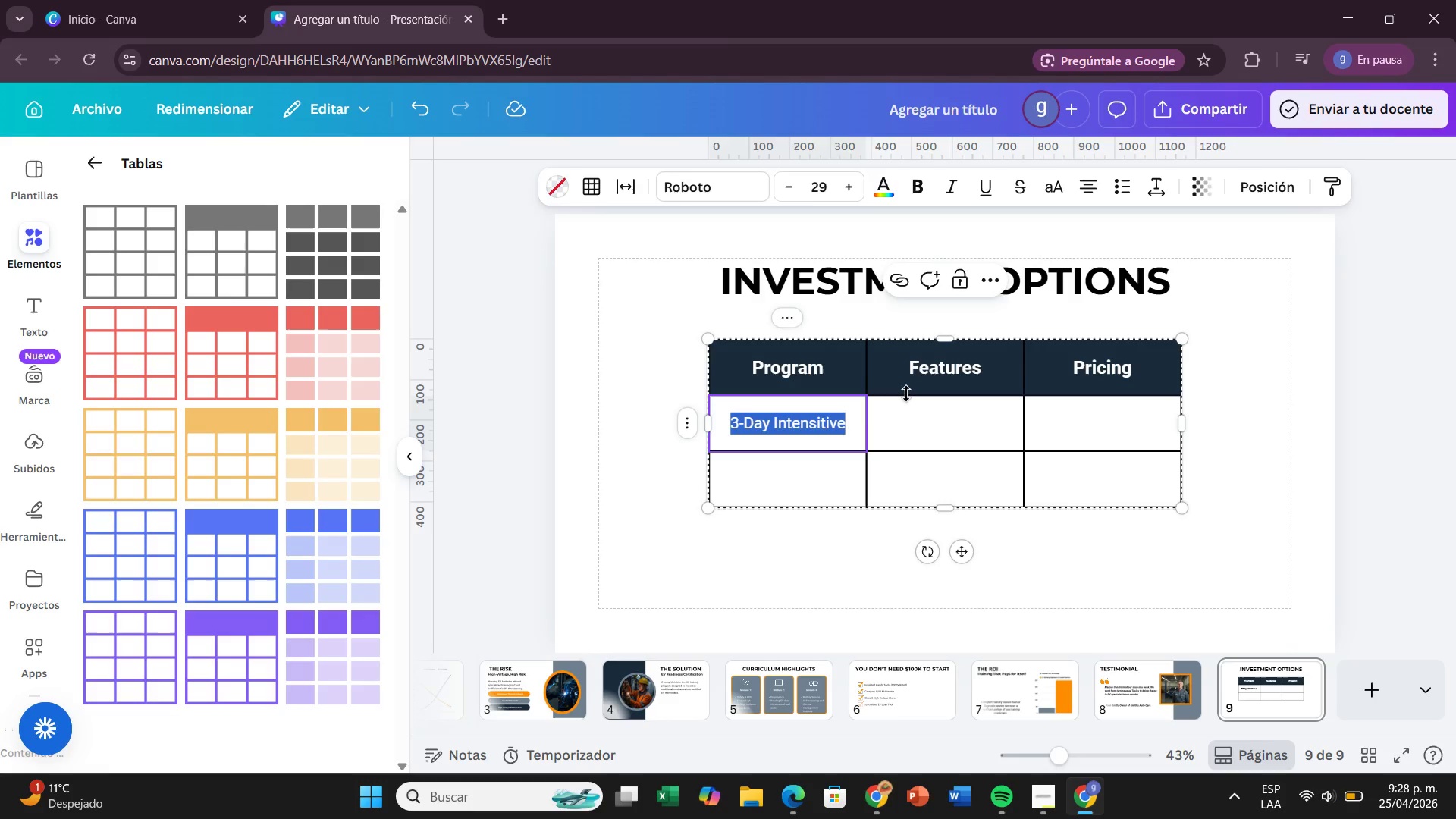 
left_click([930, 431])
 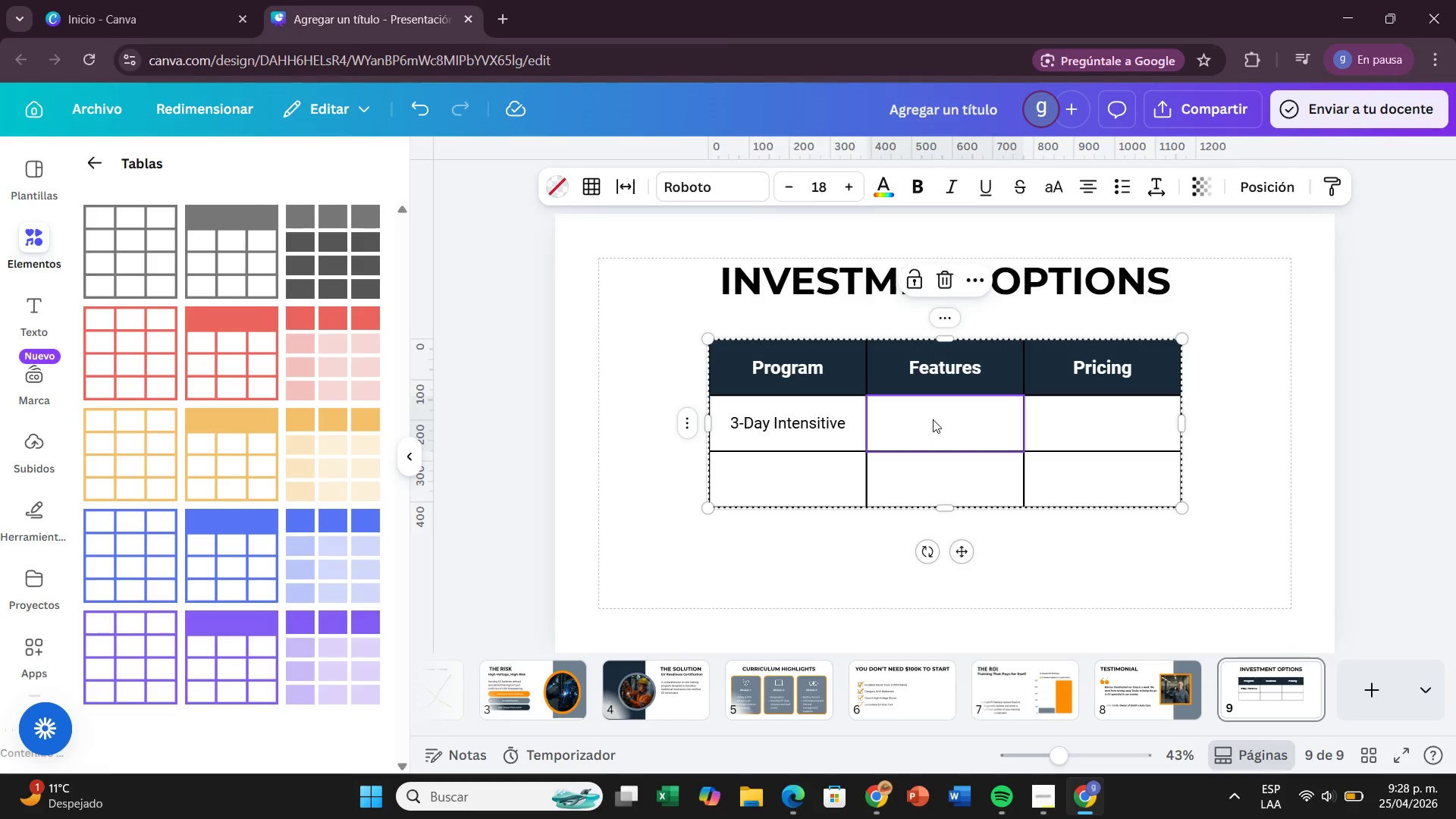 
double_click([933, 419])
 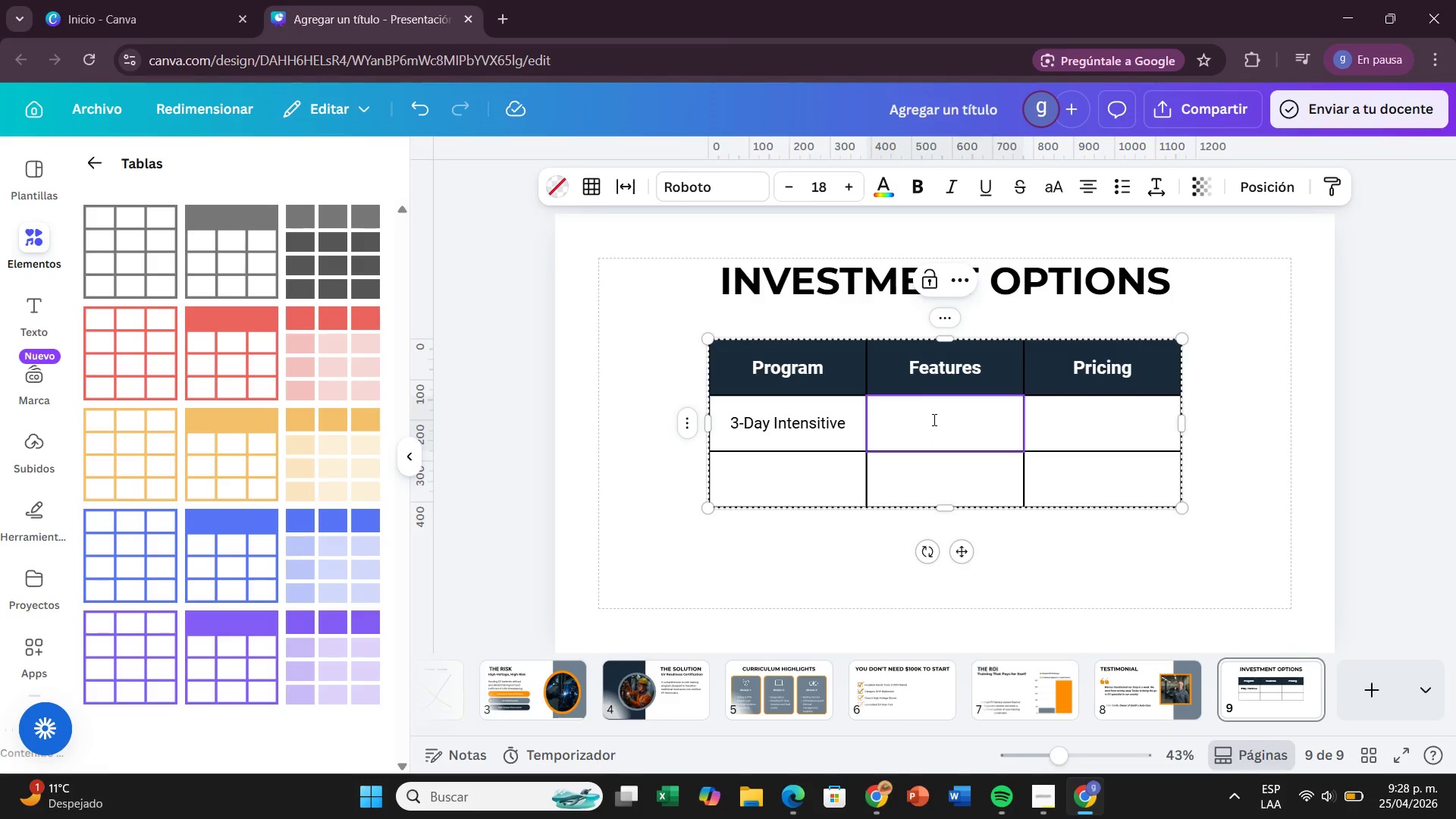 
type(Base EV Certification )
key(Backspace)
type(, On s)
key(Backspace)
key(Backspace)
type(-site)
 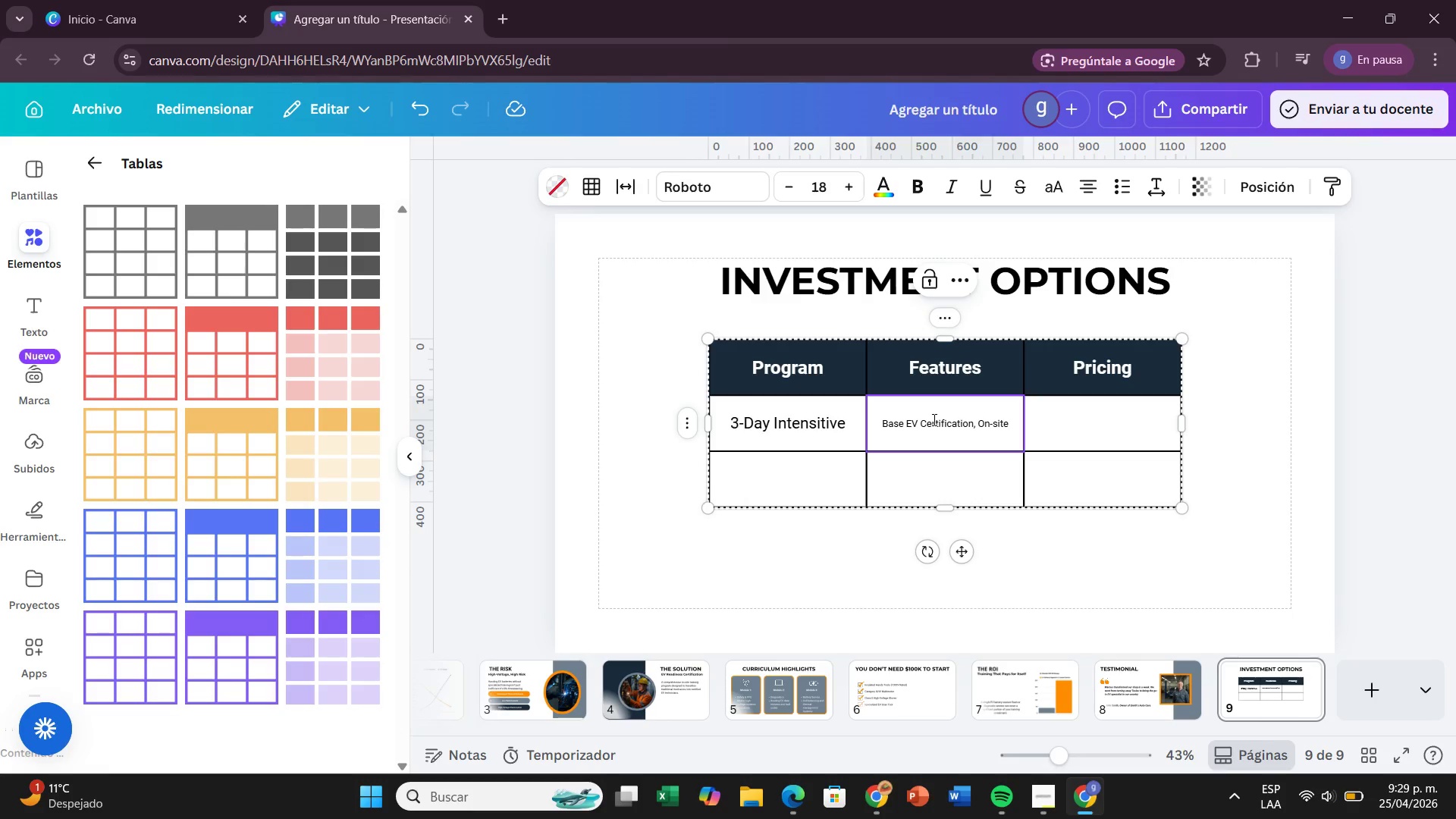 
wait(7.81)
 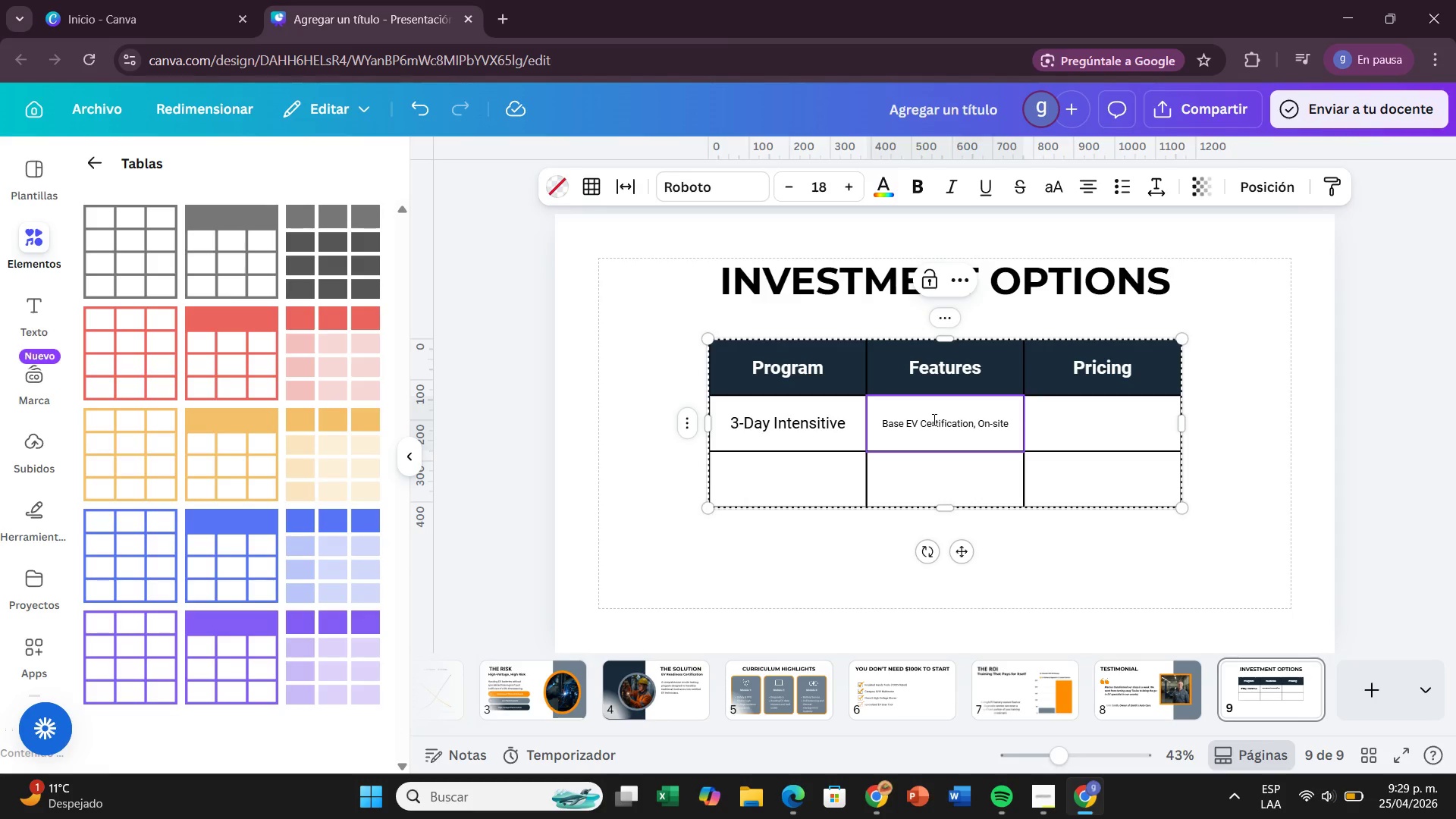 
type(, Safety)
 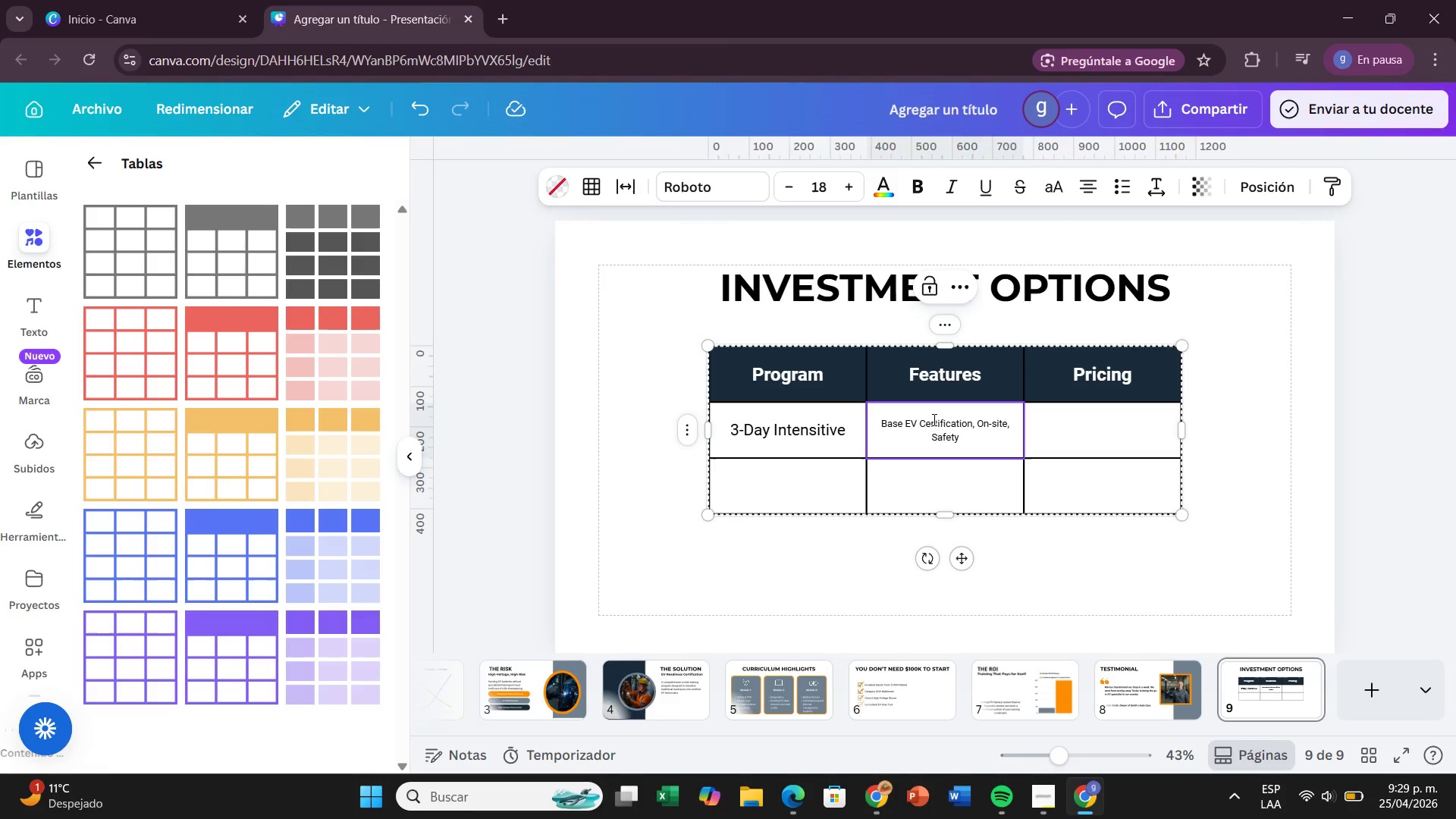 
type(=)
key(Backspace)
type( = Basic Diagnostics.)
 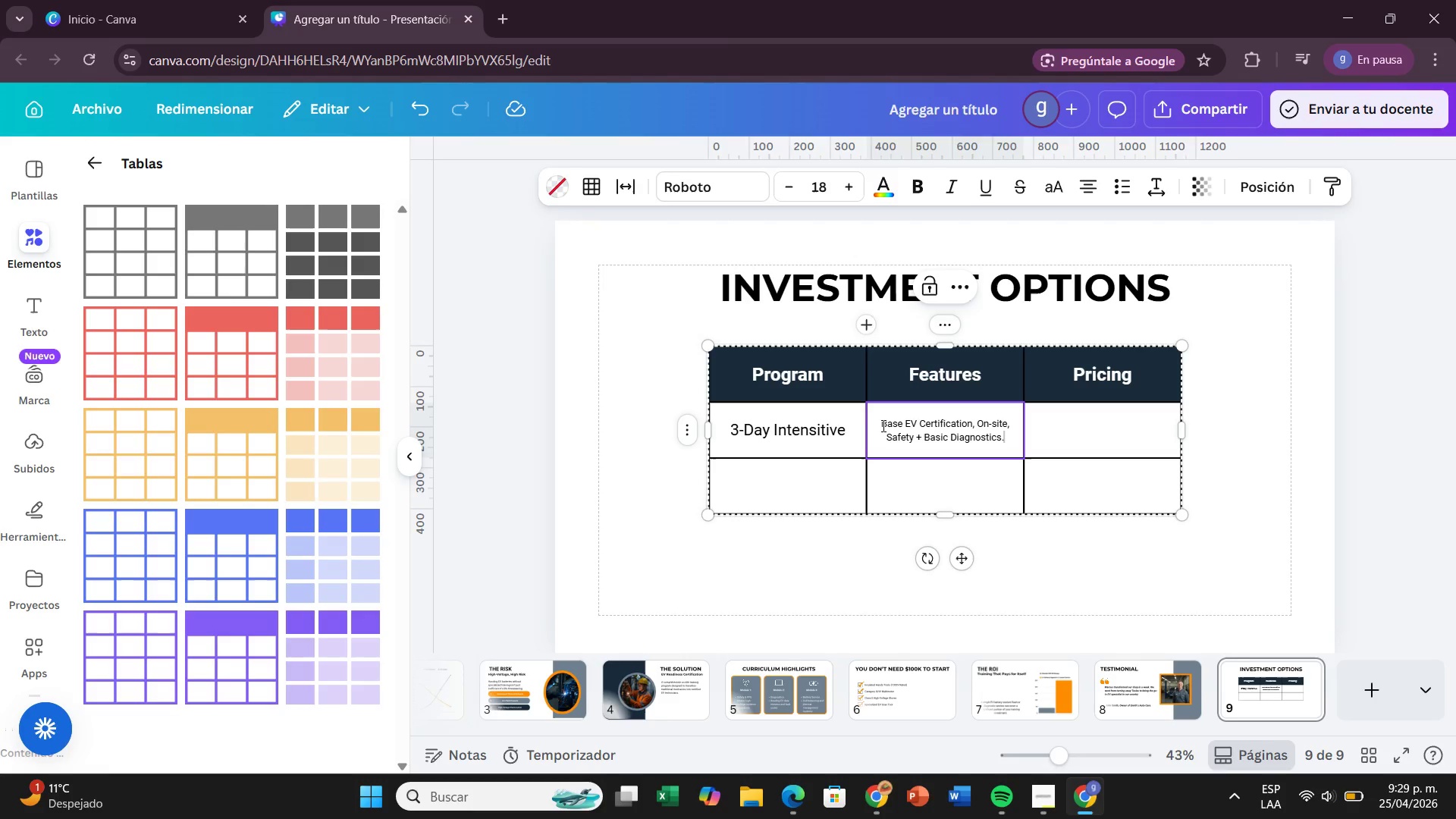 
left_click_drag(start_coordinate=[882, 425], to_coordinate=[1021, 450])
 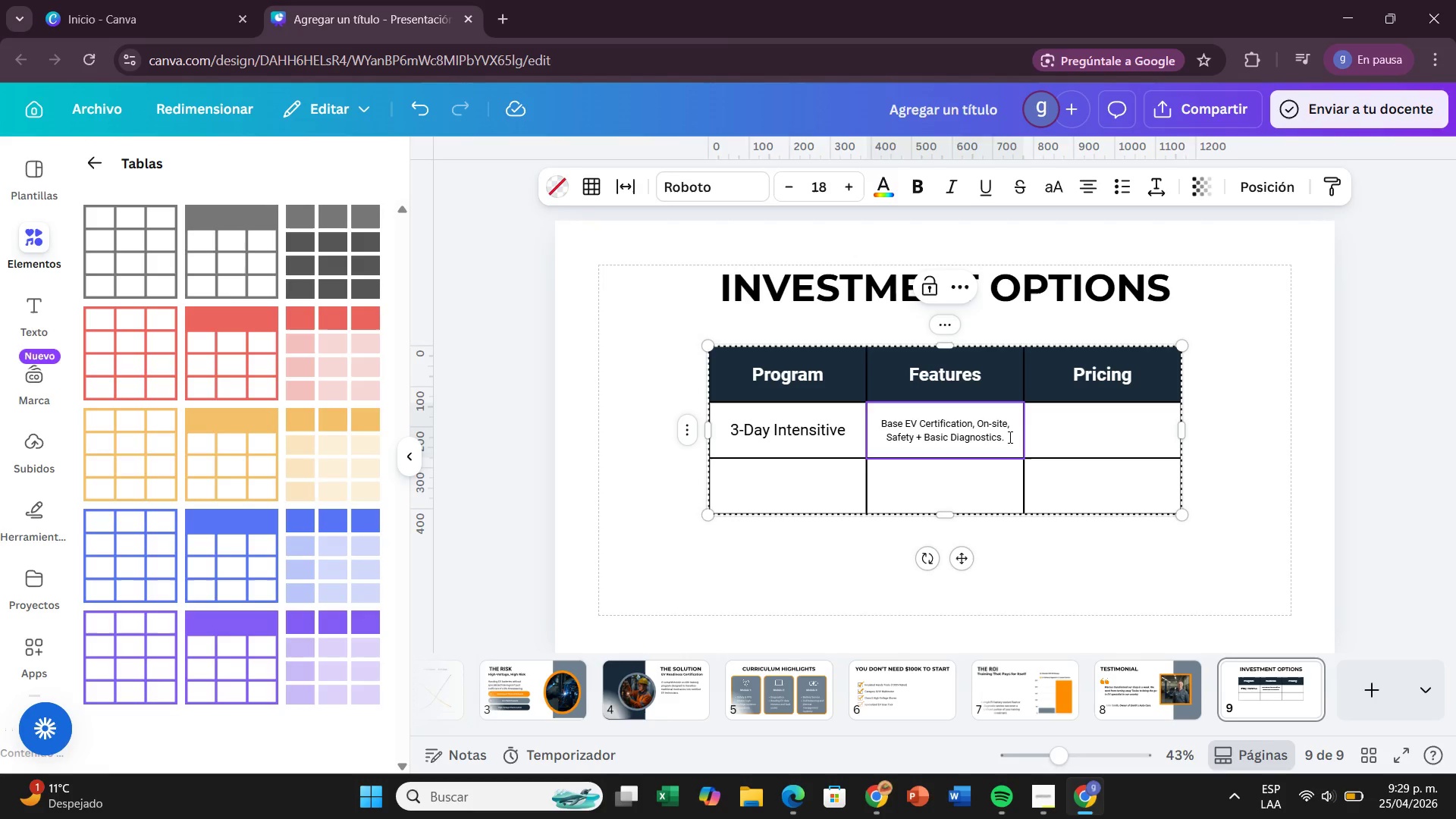 
left_click_drag(start_coordinate=[1009, 435], to_coordinate=[880, 409])
 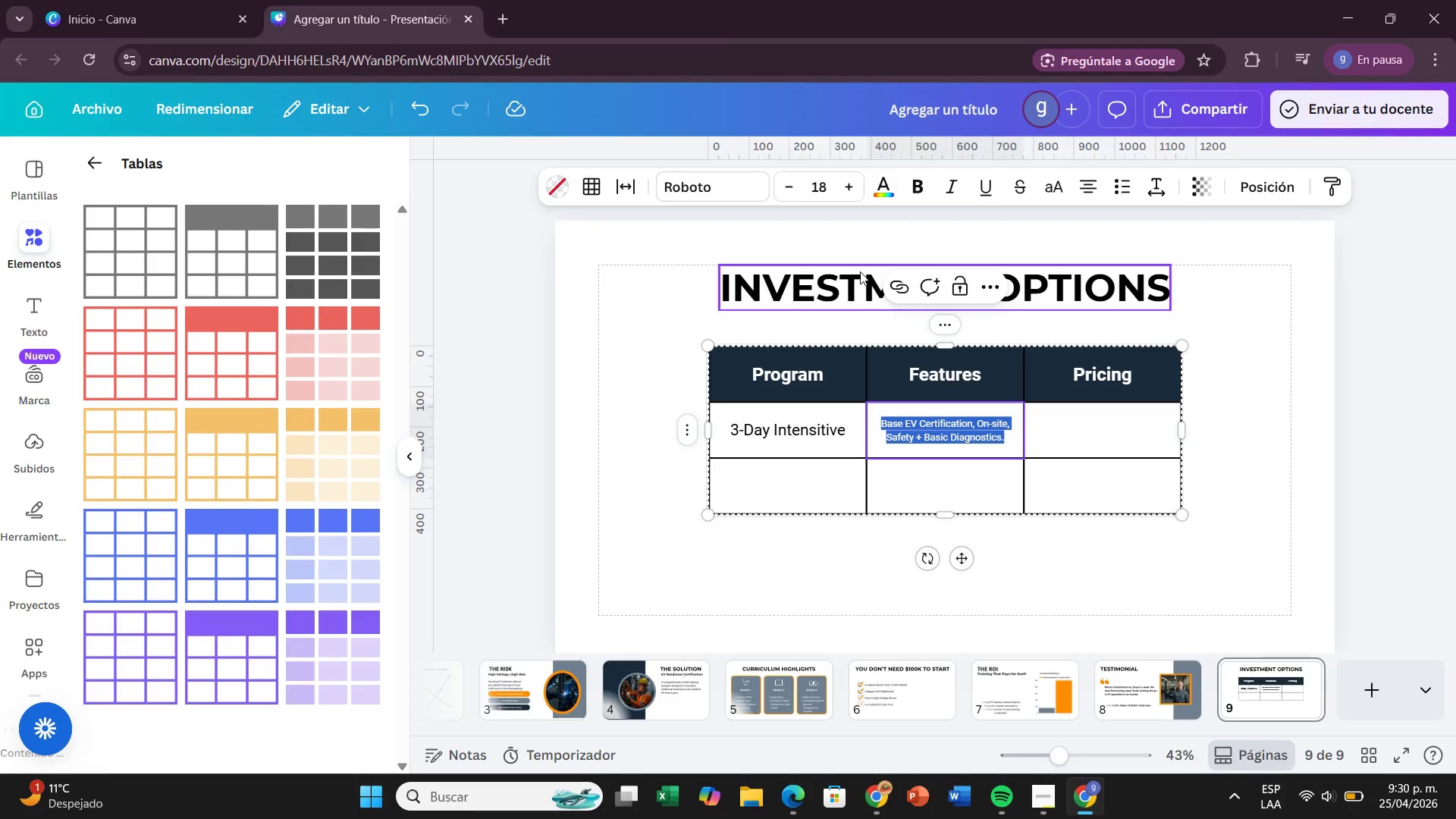 
wait(21.47)
 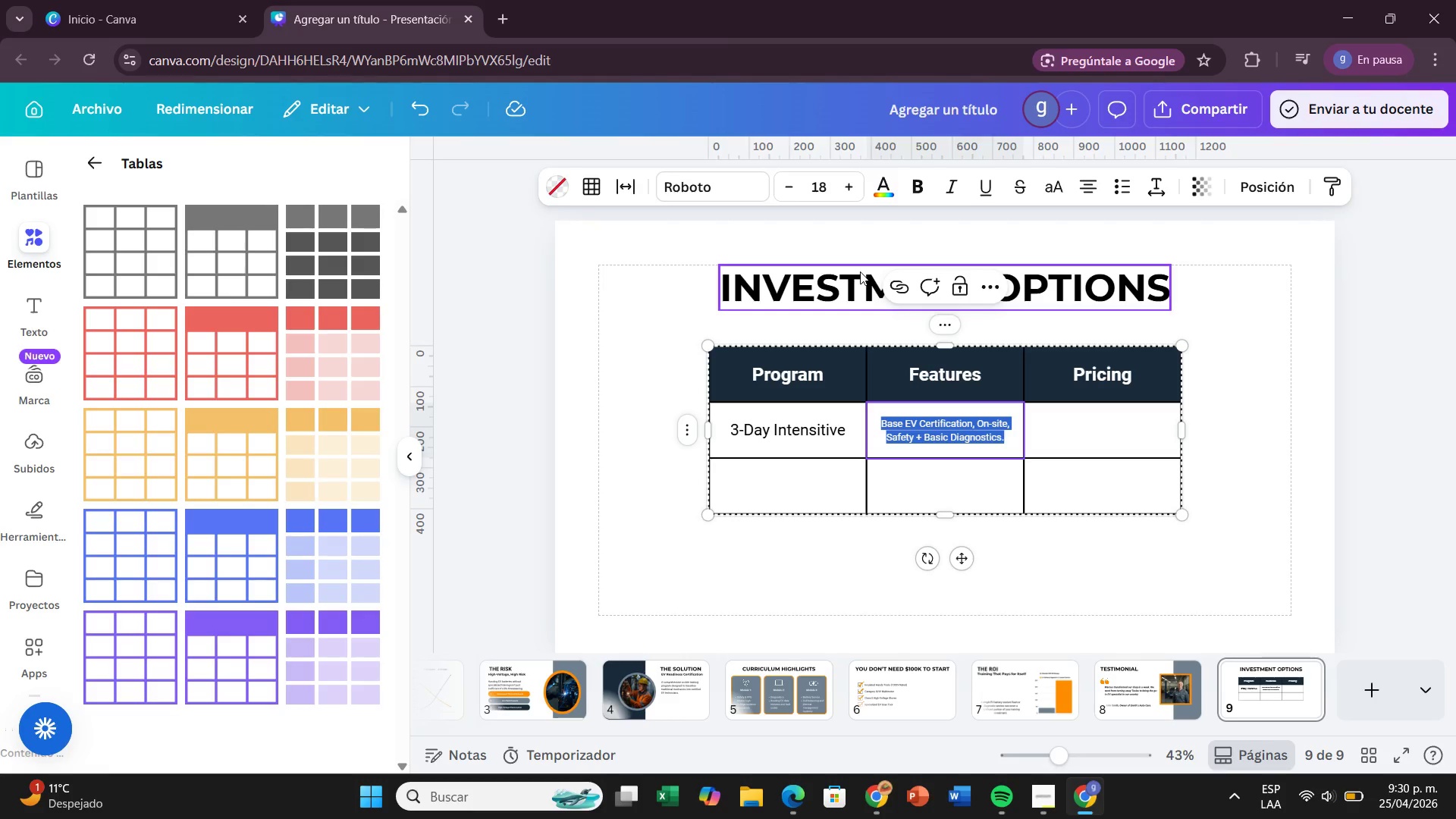 
left_click([846, 196])
 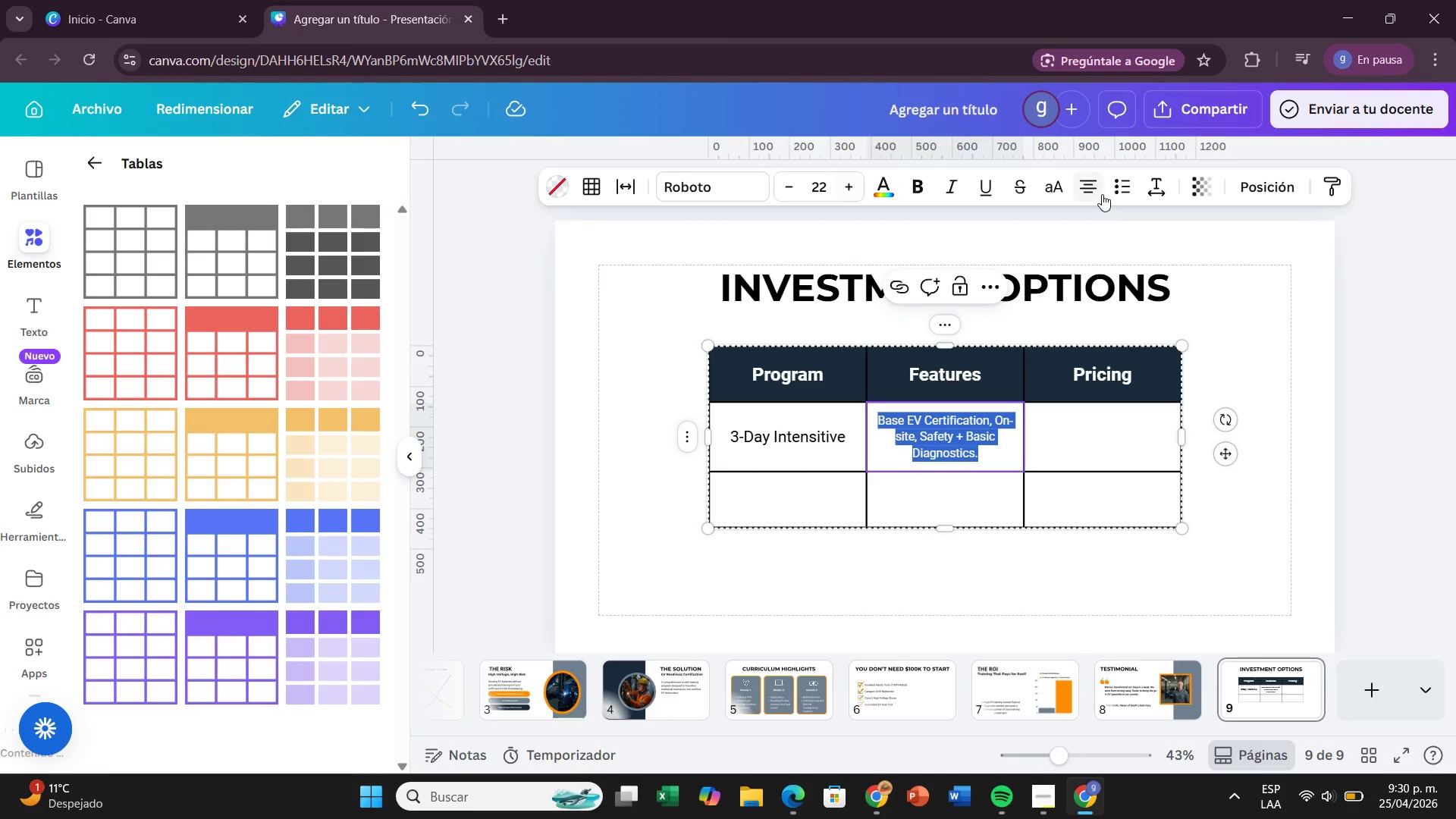 
left_click([1090, 194])
 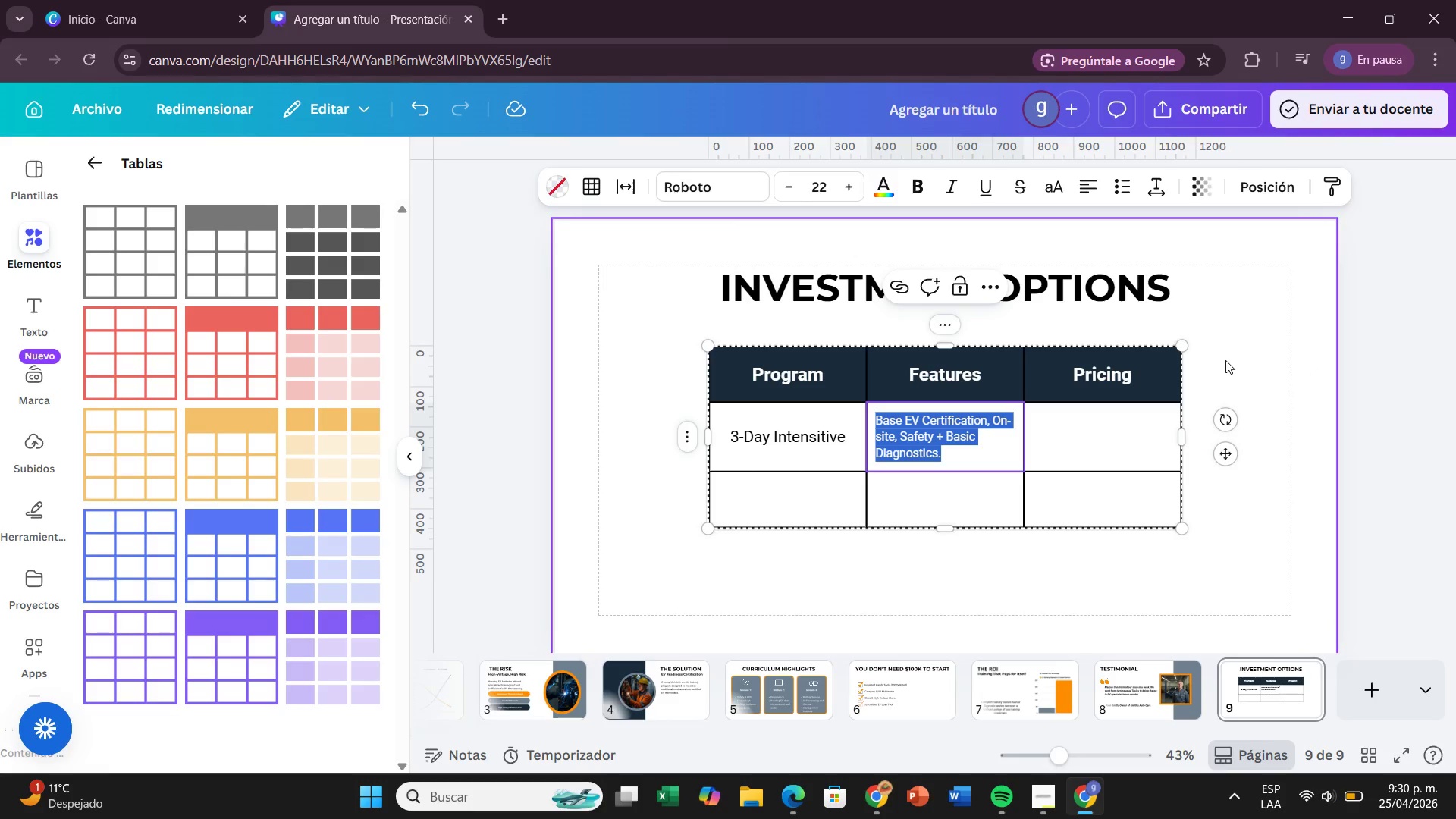 
left_click([1435, 364])
 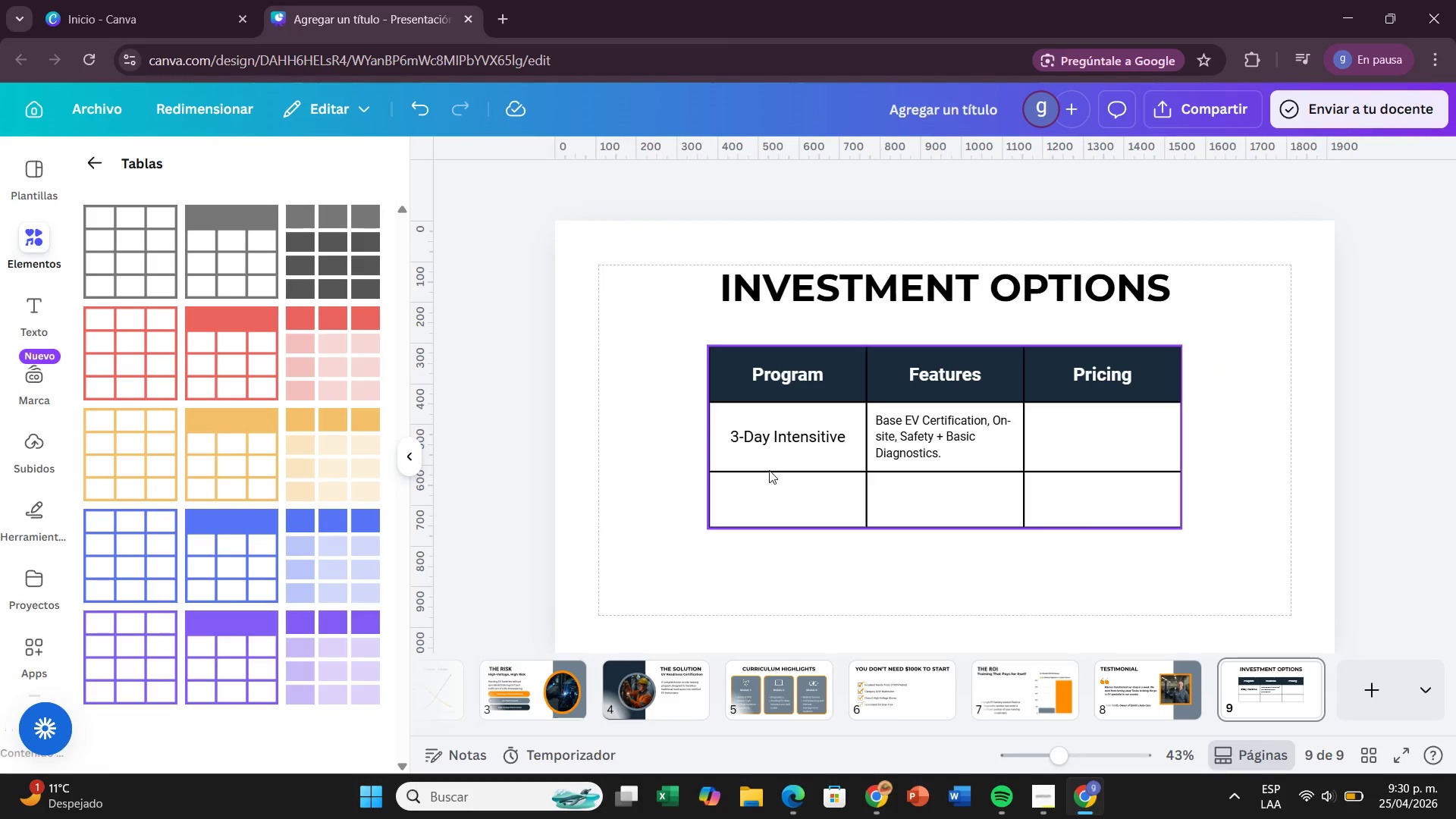 
left_click([794, 441])
 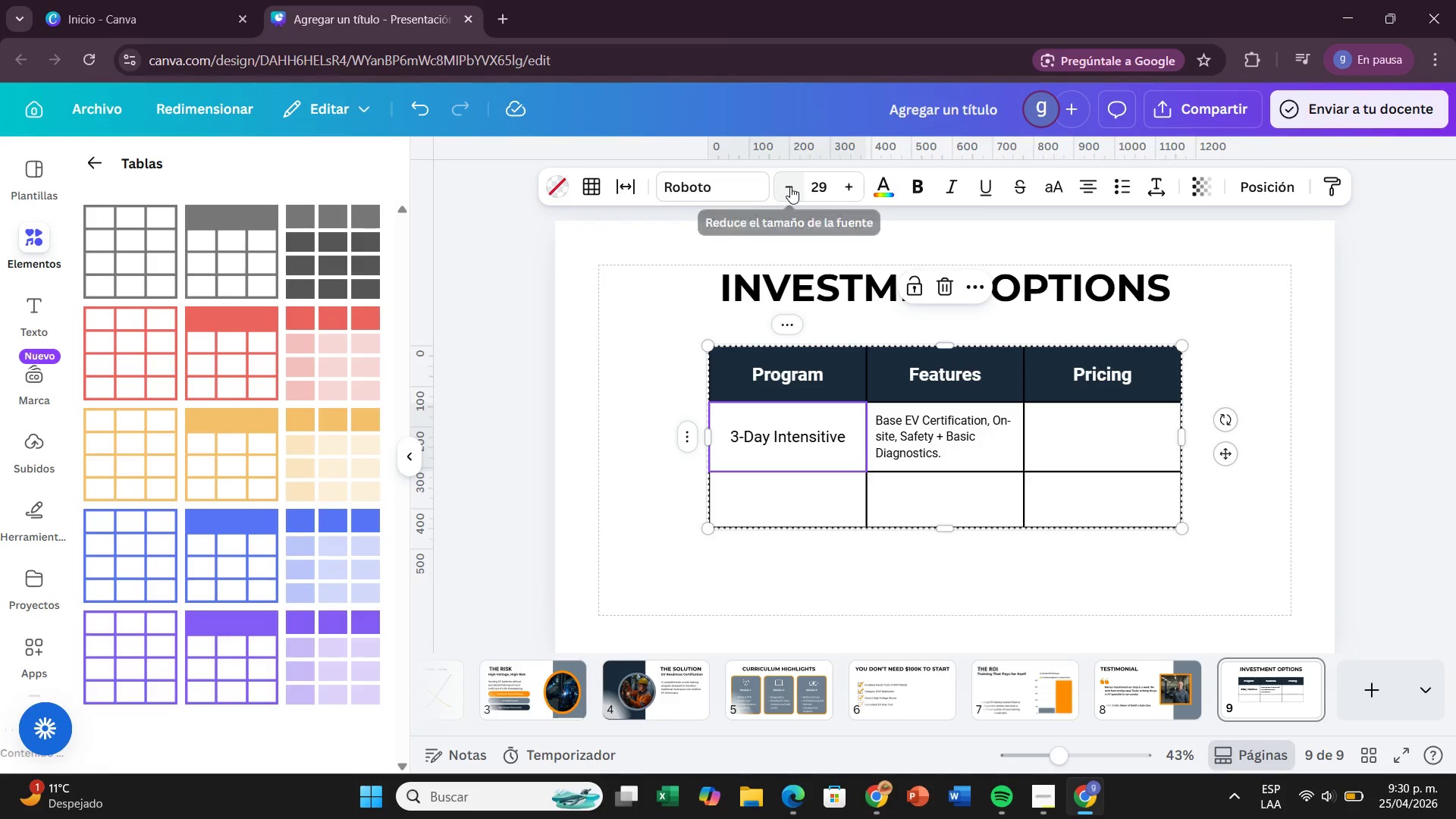 
double_click([790, 187])
 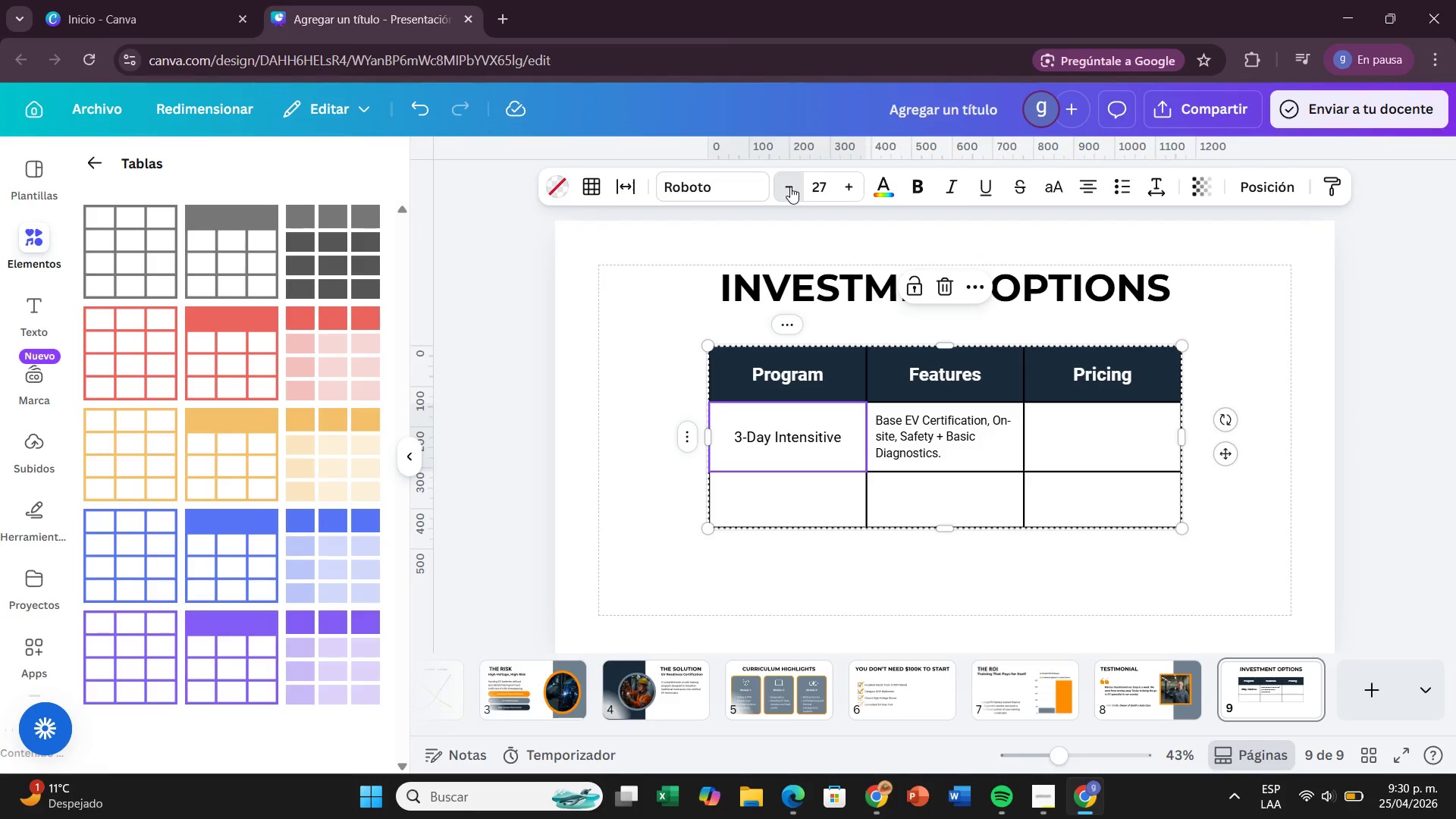 
triple_click([790, 187])
 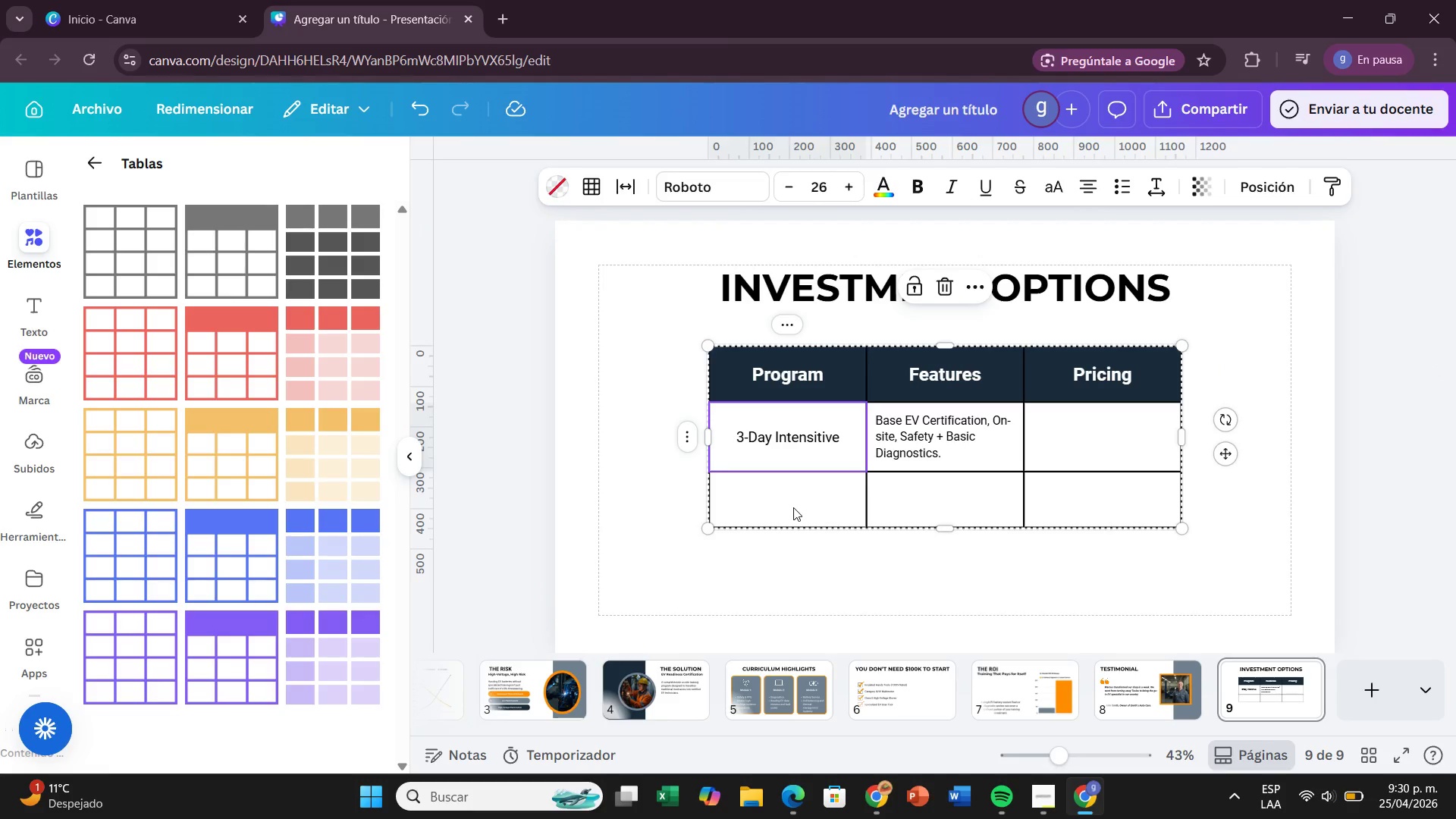 
double_click([793, 507])
 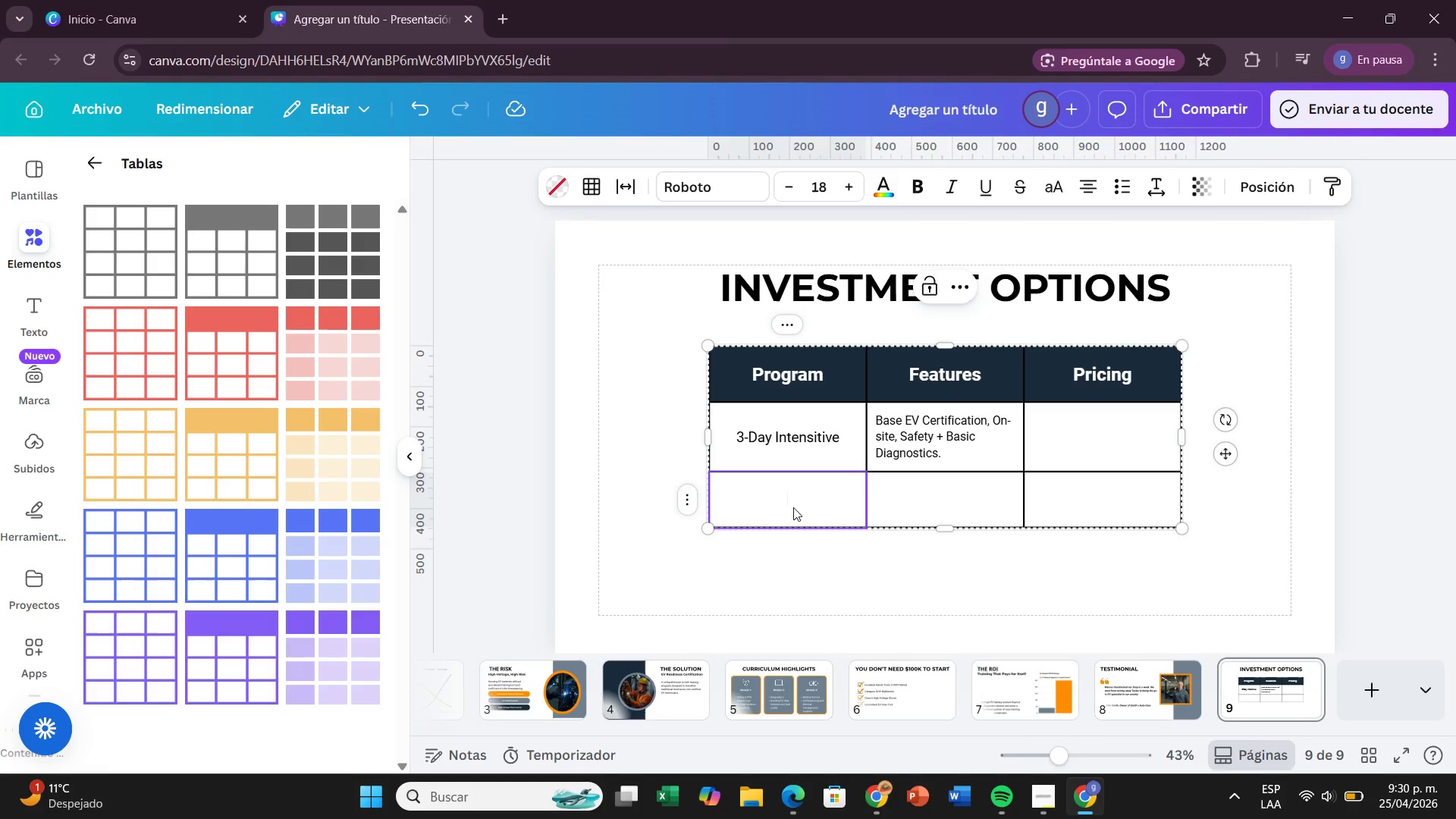 
type(5- )
key(Backspace)
type( Day Masterclass)
 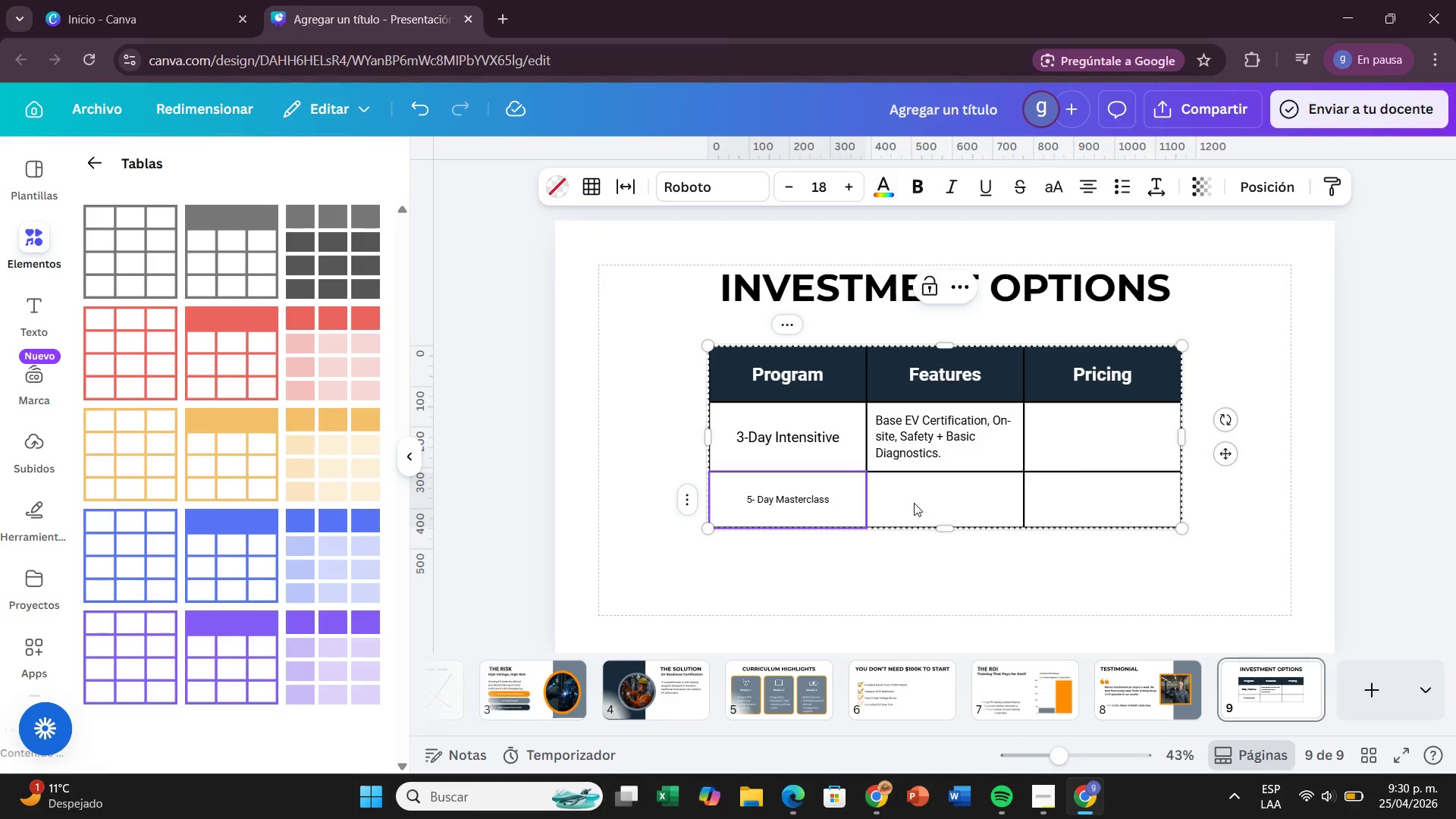 
double_click([914, 503])
 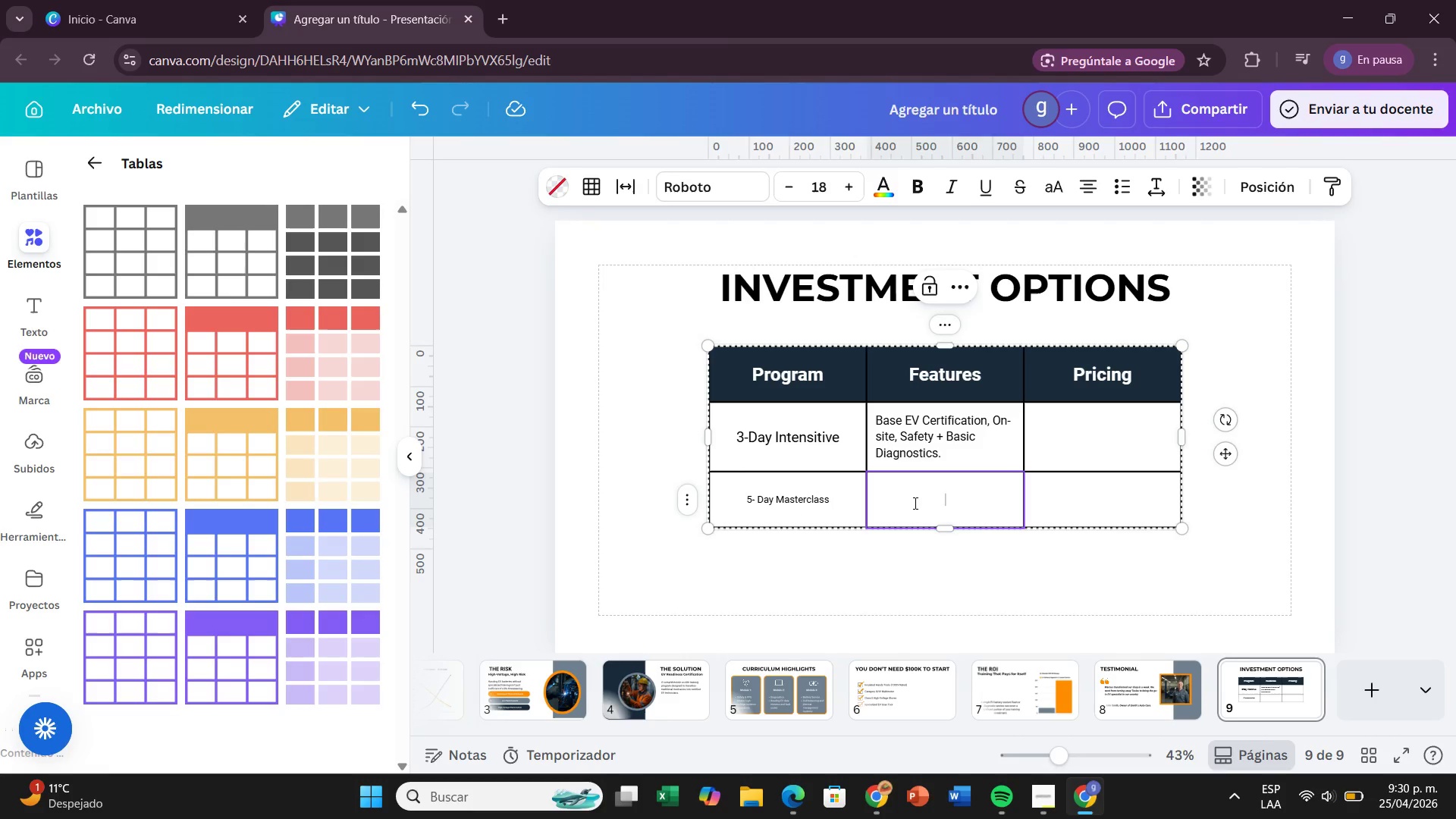 
type(D)
key(Backspace)
type(Full Certification, Advanced Battery Reoair, )
key(Backspace)
key(Backspace)
key(Backspace)
key(Backspace)
key(Backspace)
key(Backspace)
type(pair, Performance Tunning.)
 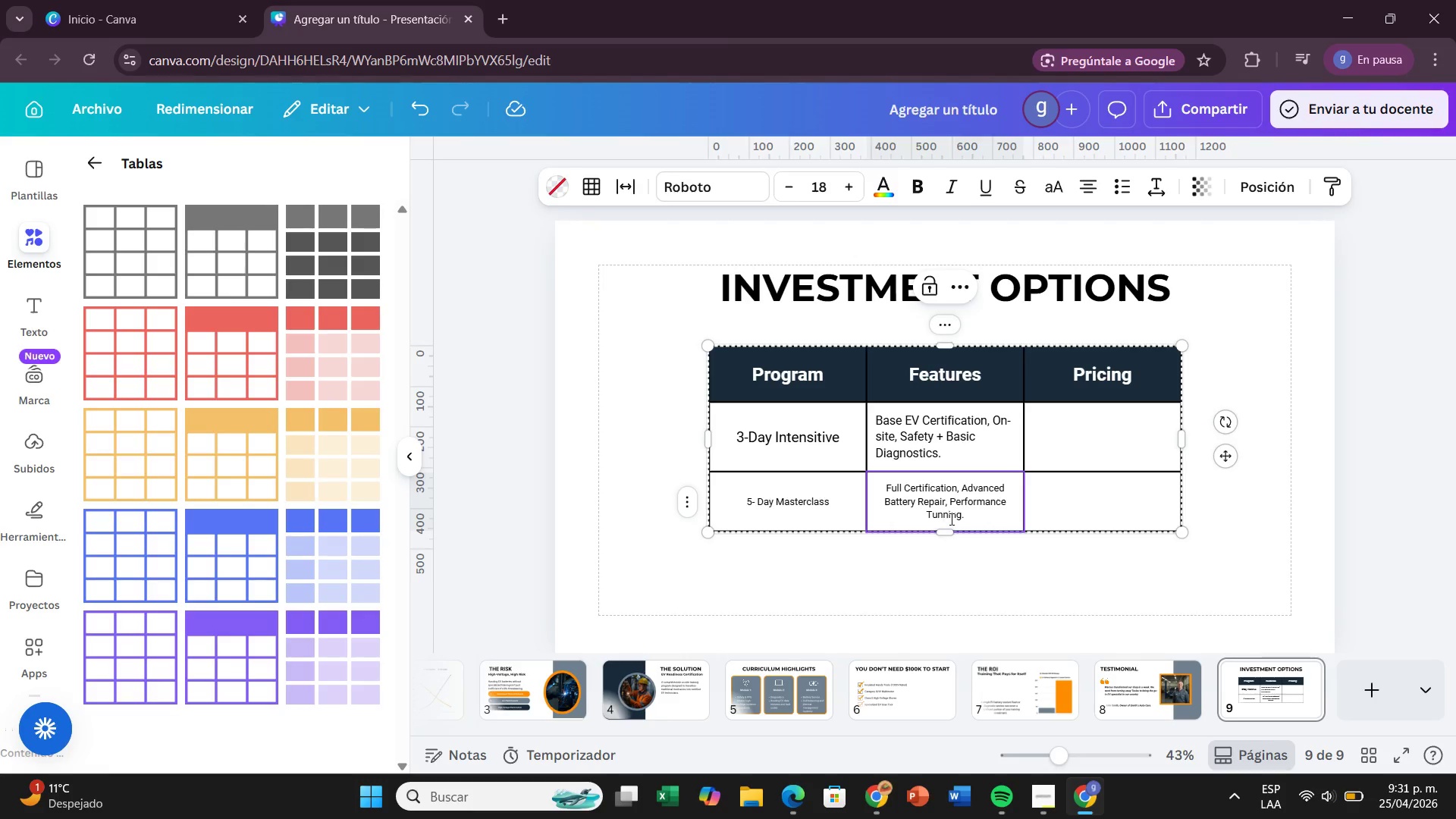 
left_click([950, 519])
 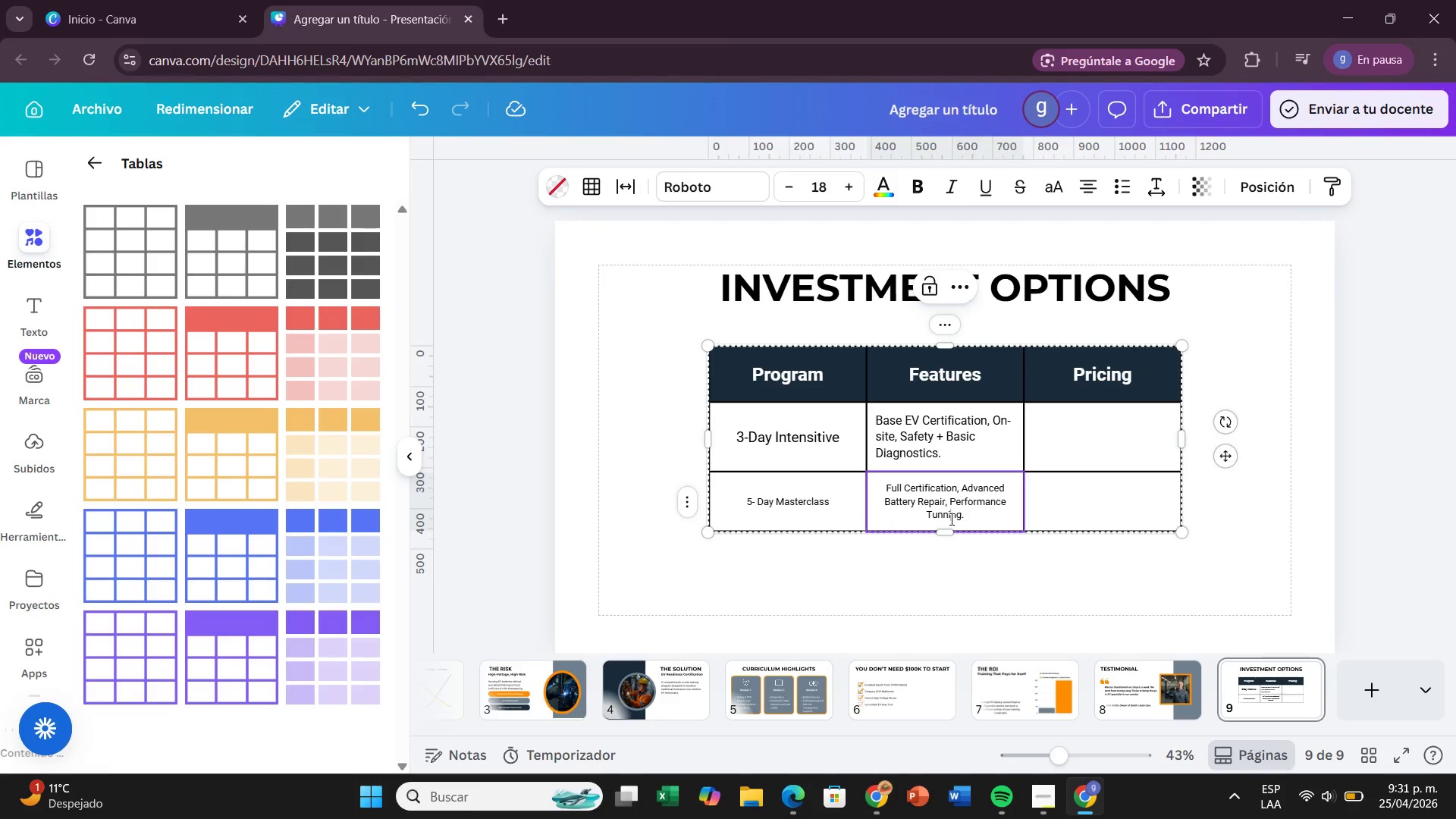 
key(ArrowLeft)
 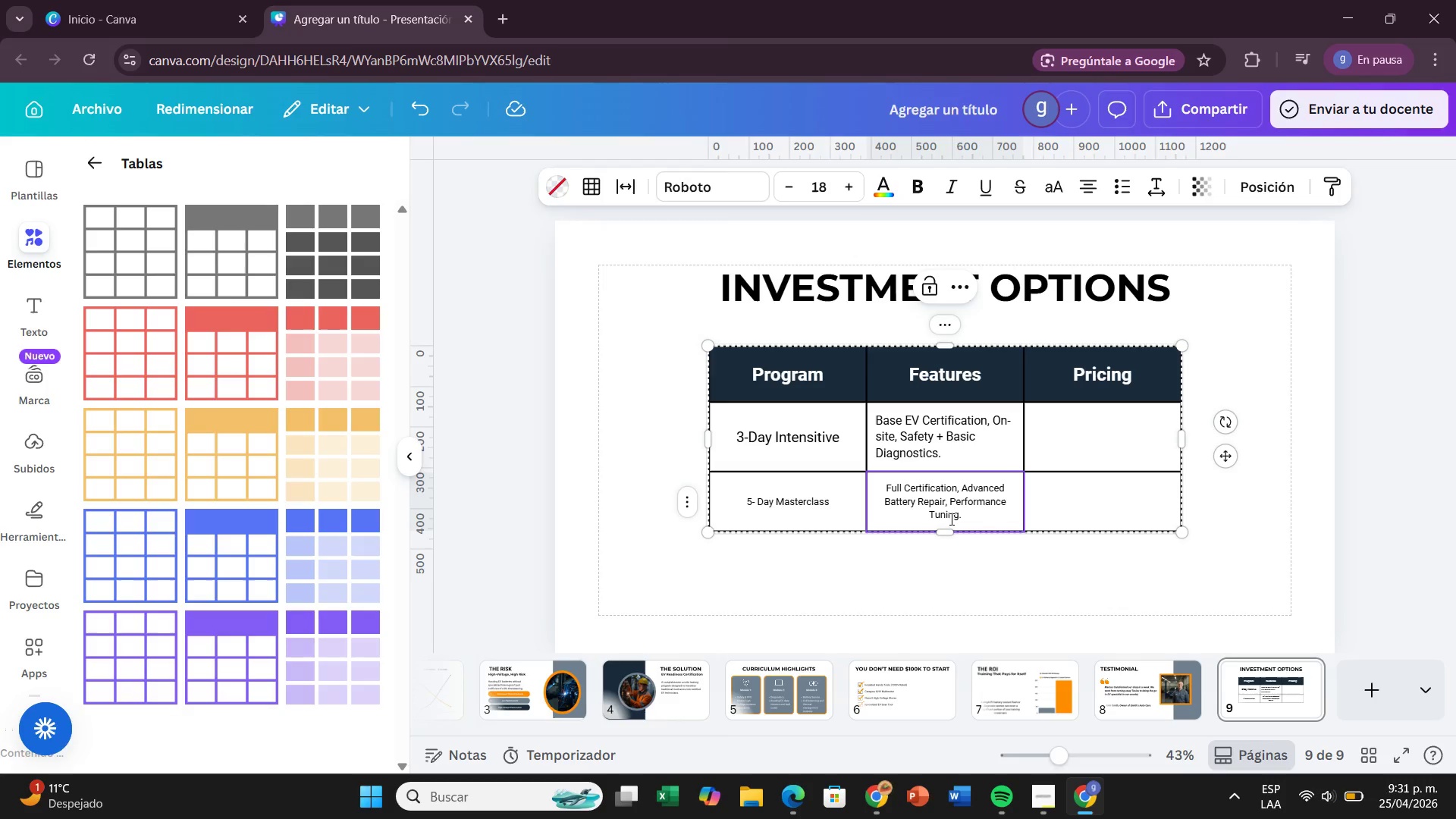 
key(Backspace)
 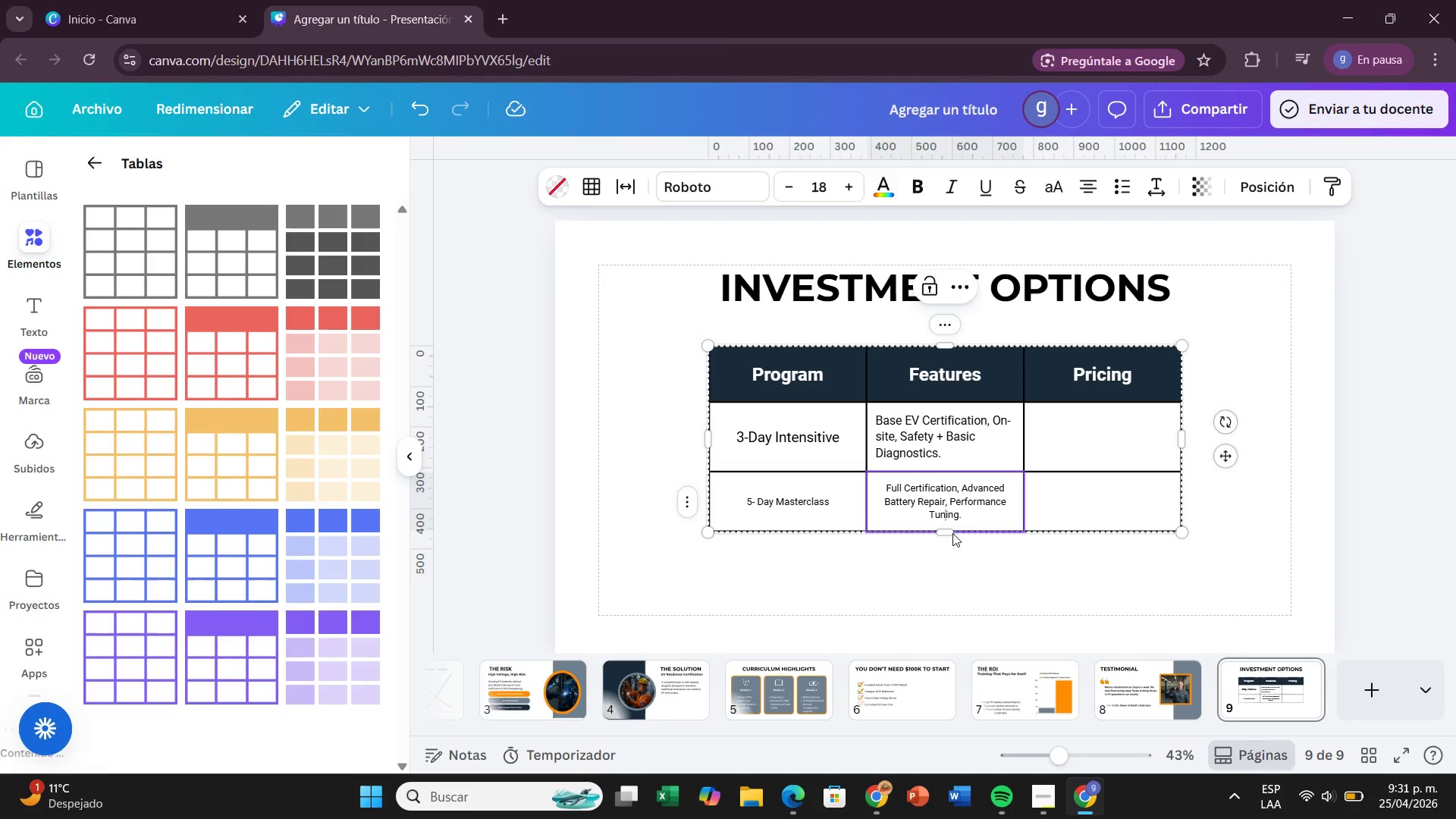 
wait(6.25)
 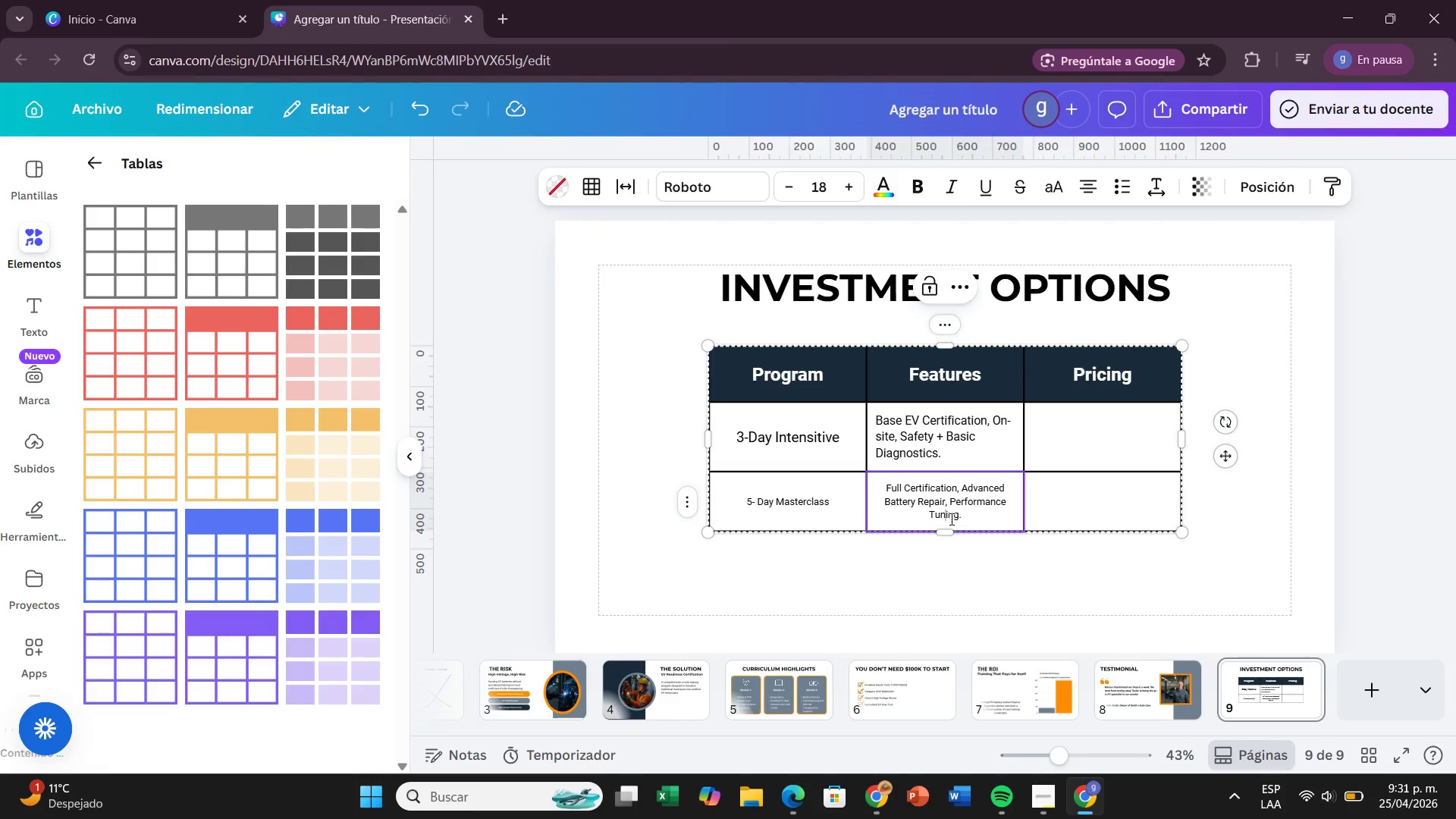 
left_click([915, 450])
 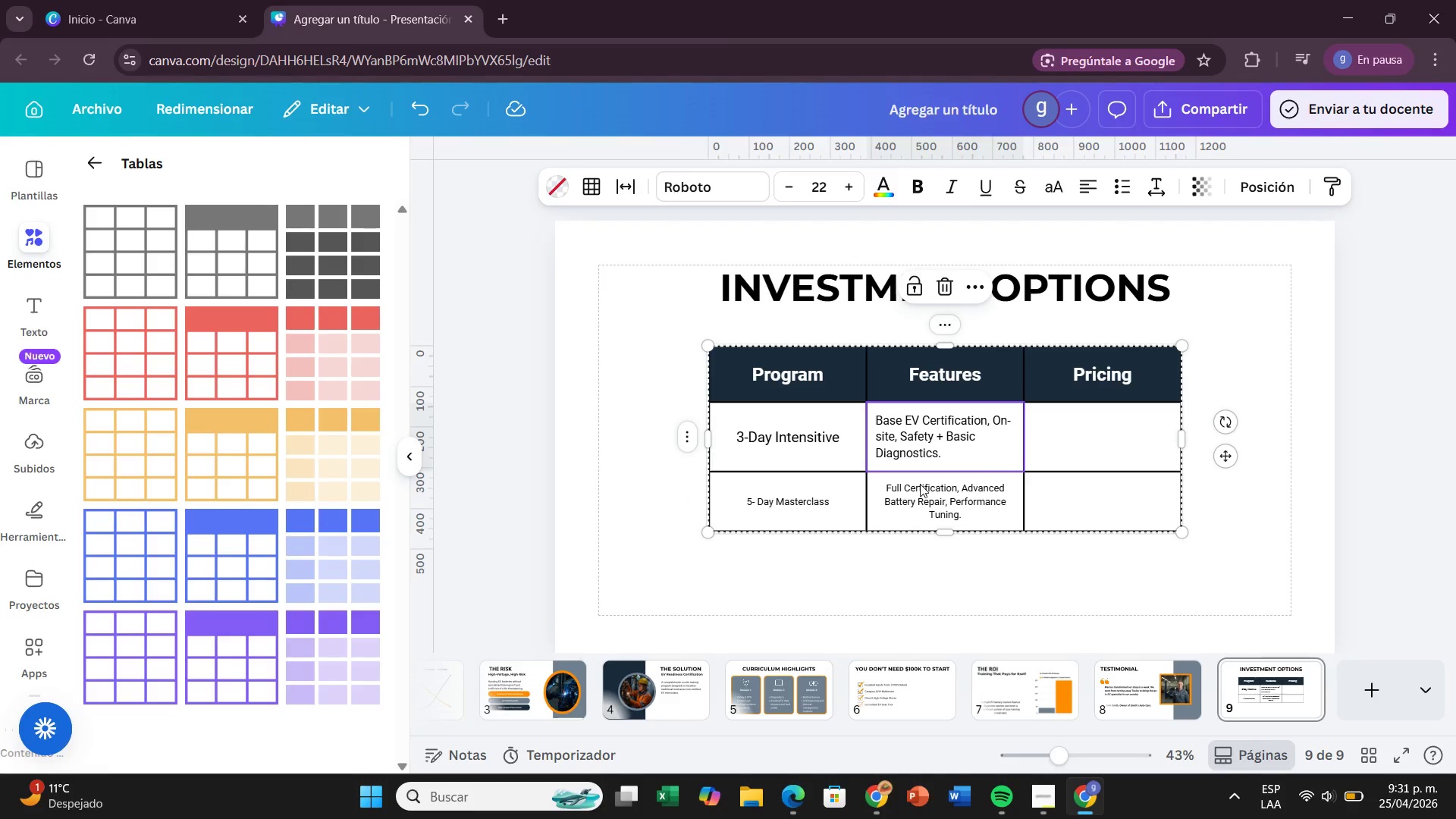 
left_click([920, 484])
 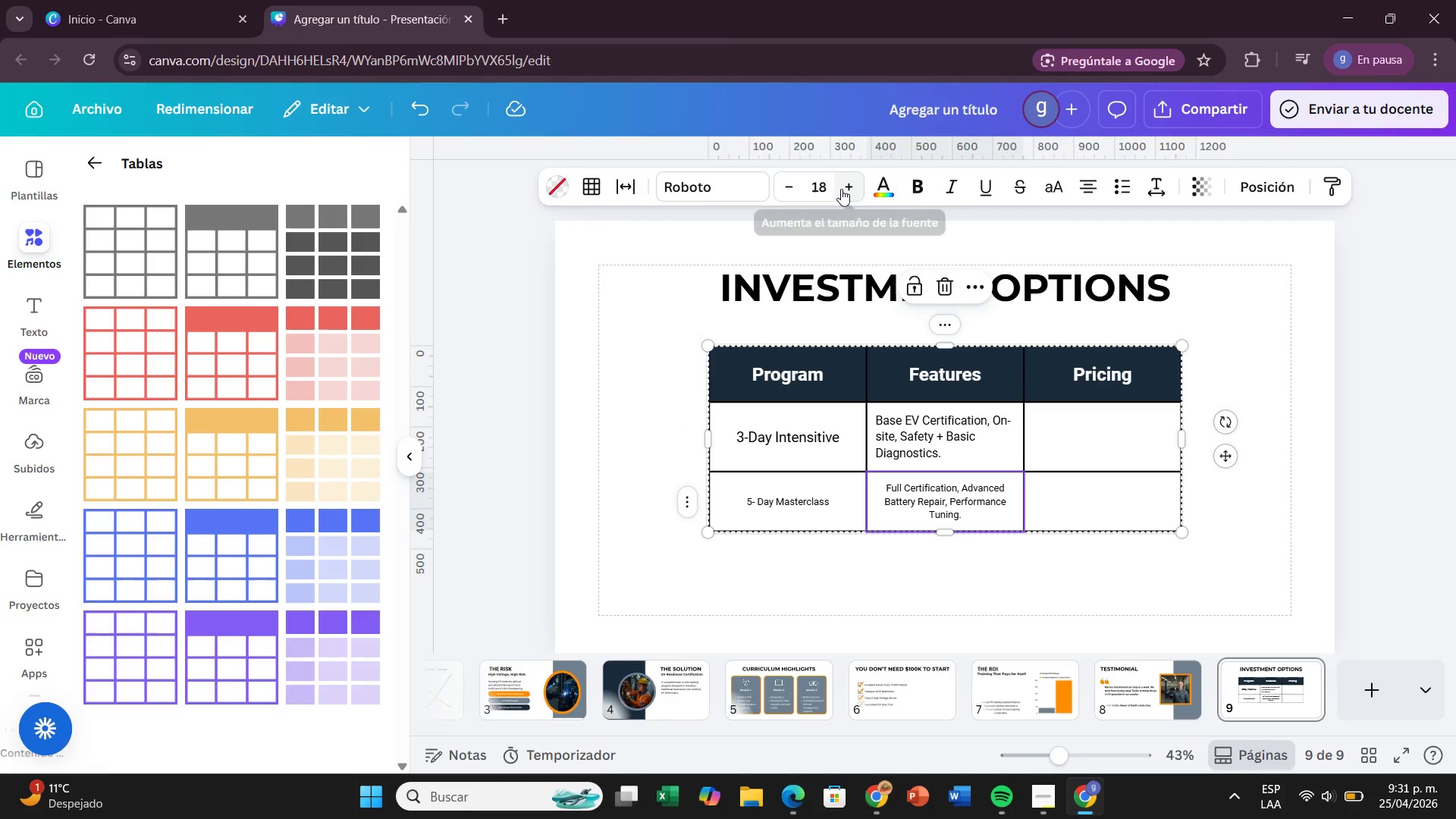 
double_click([841, 189])
 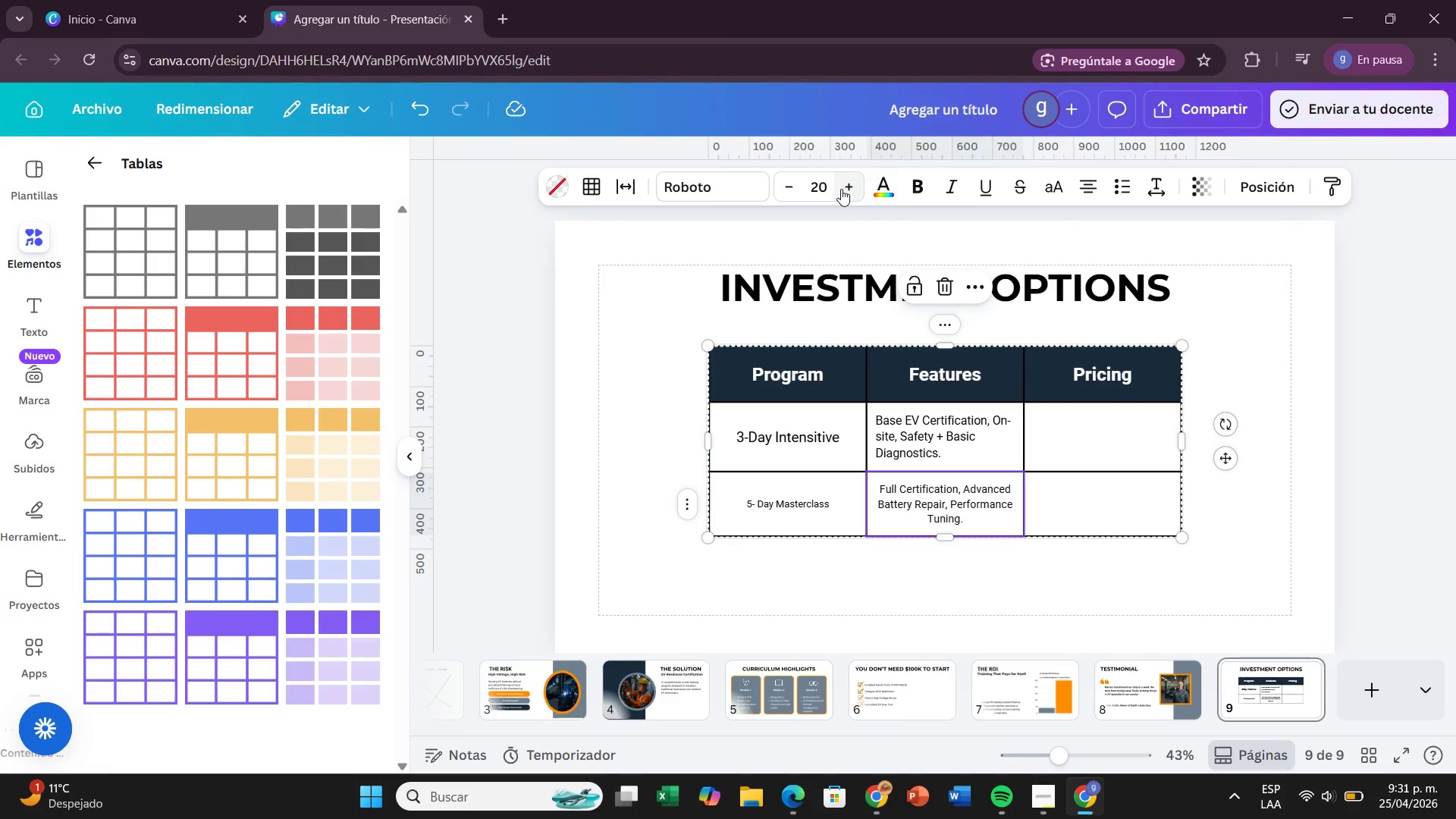 
left_click([841, 189])
 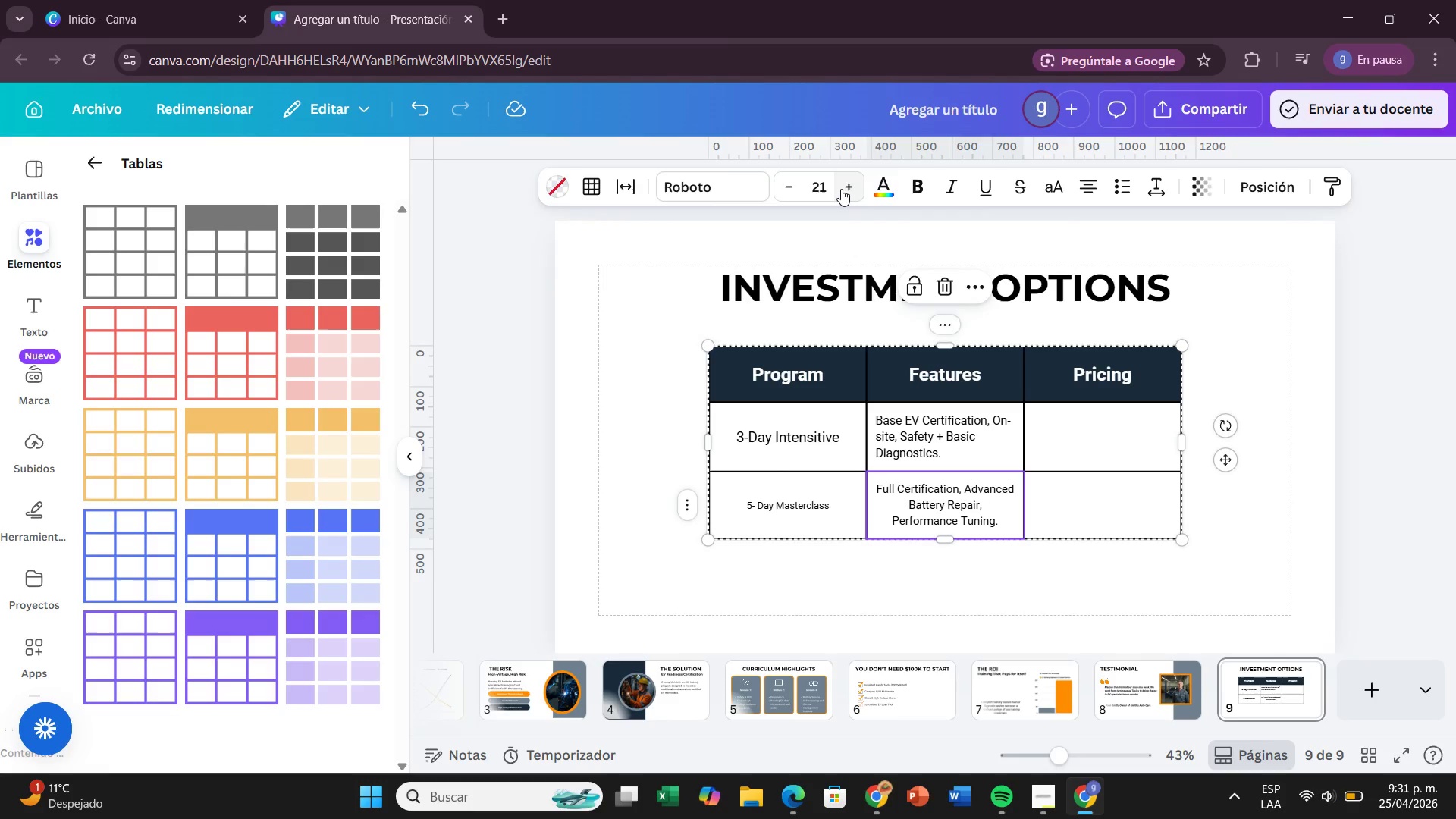 
left_click([841, 189])
 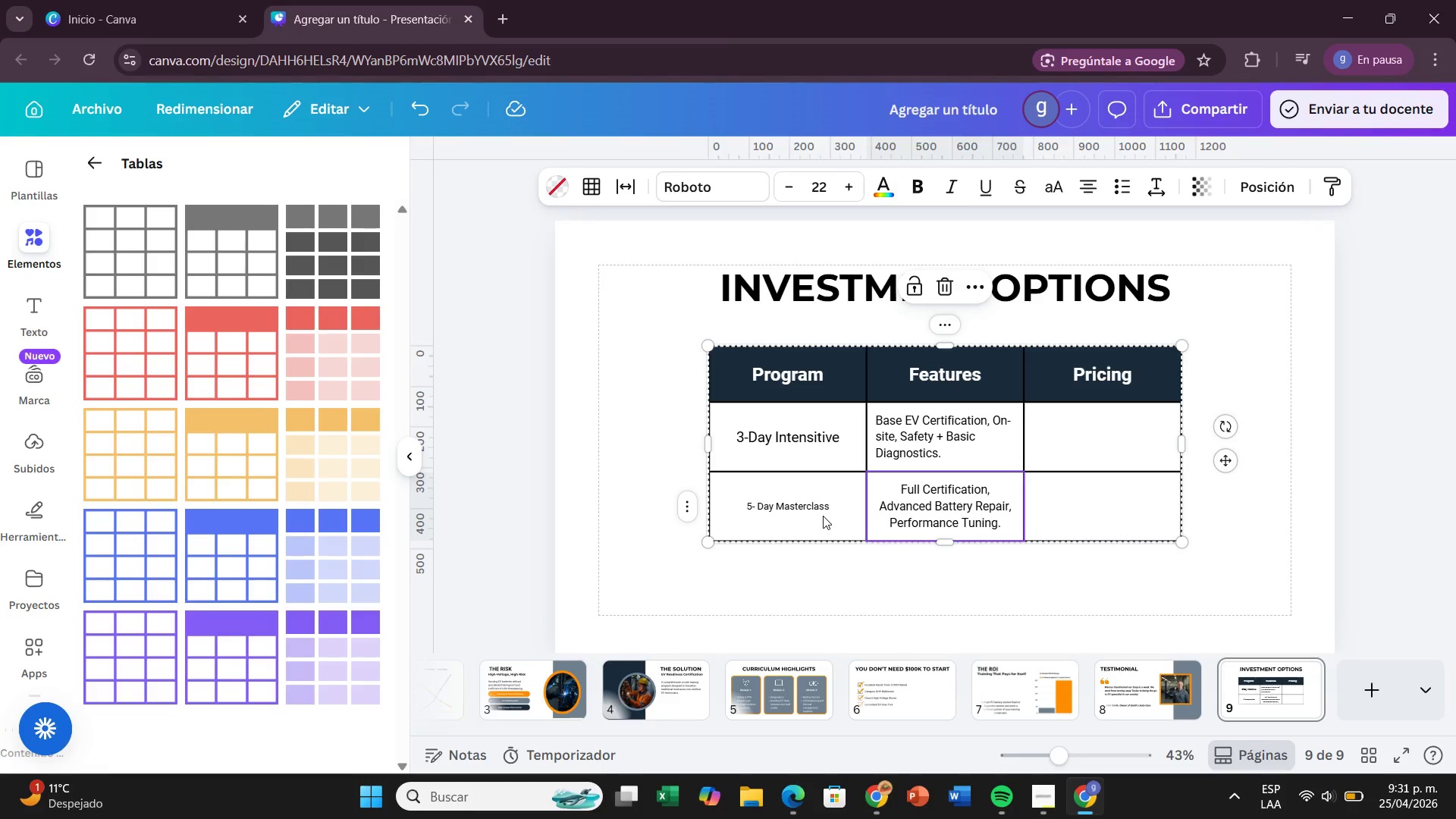 
left_click([823, 516])
 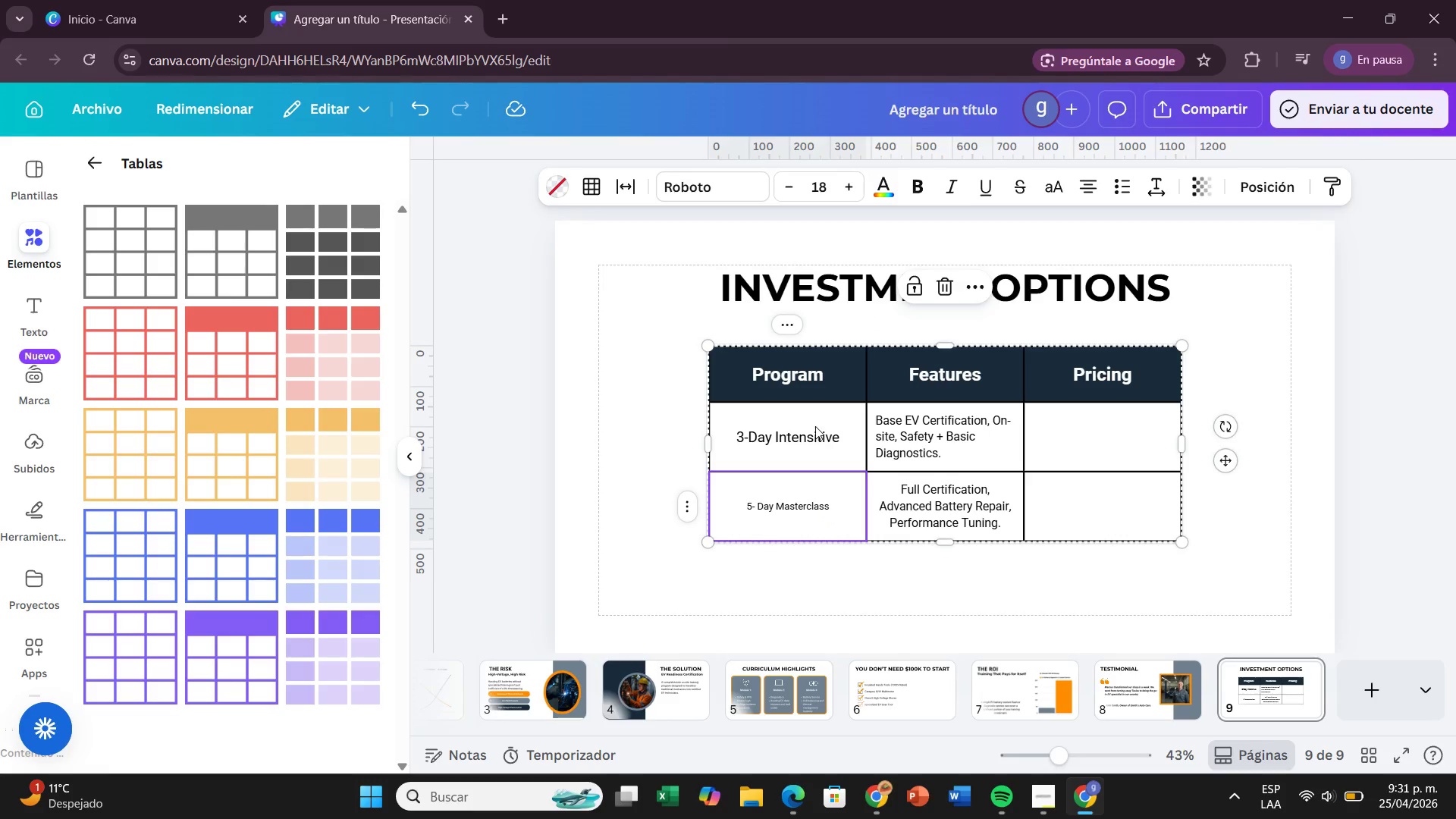 
left_click([815, 426])
 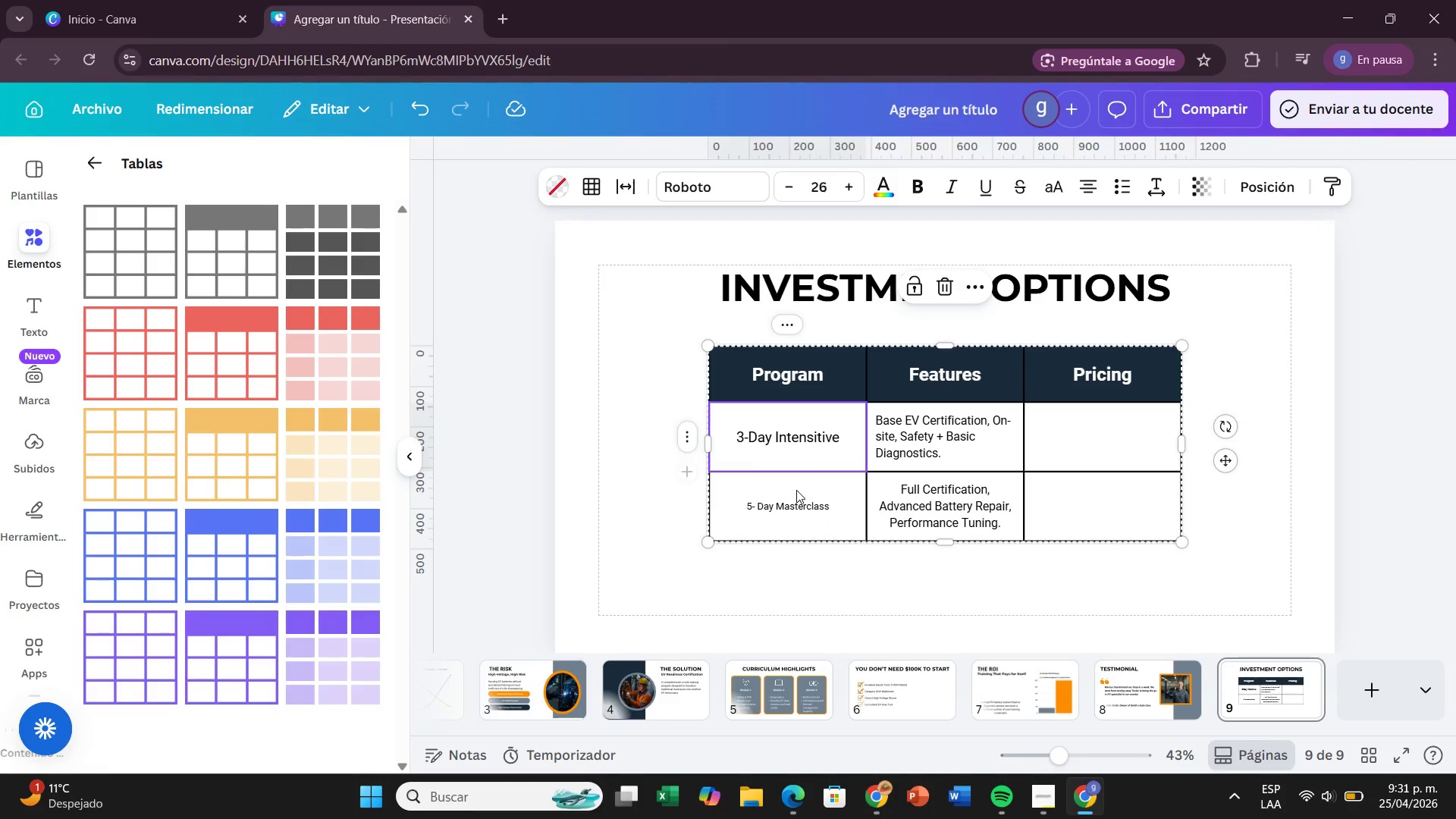 
left_click([796, 490])
 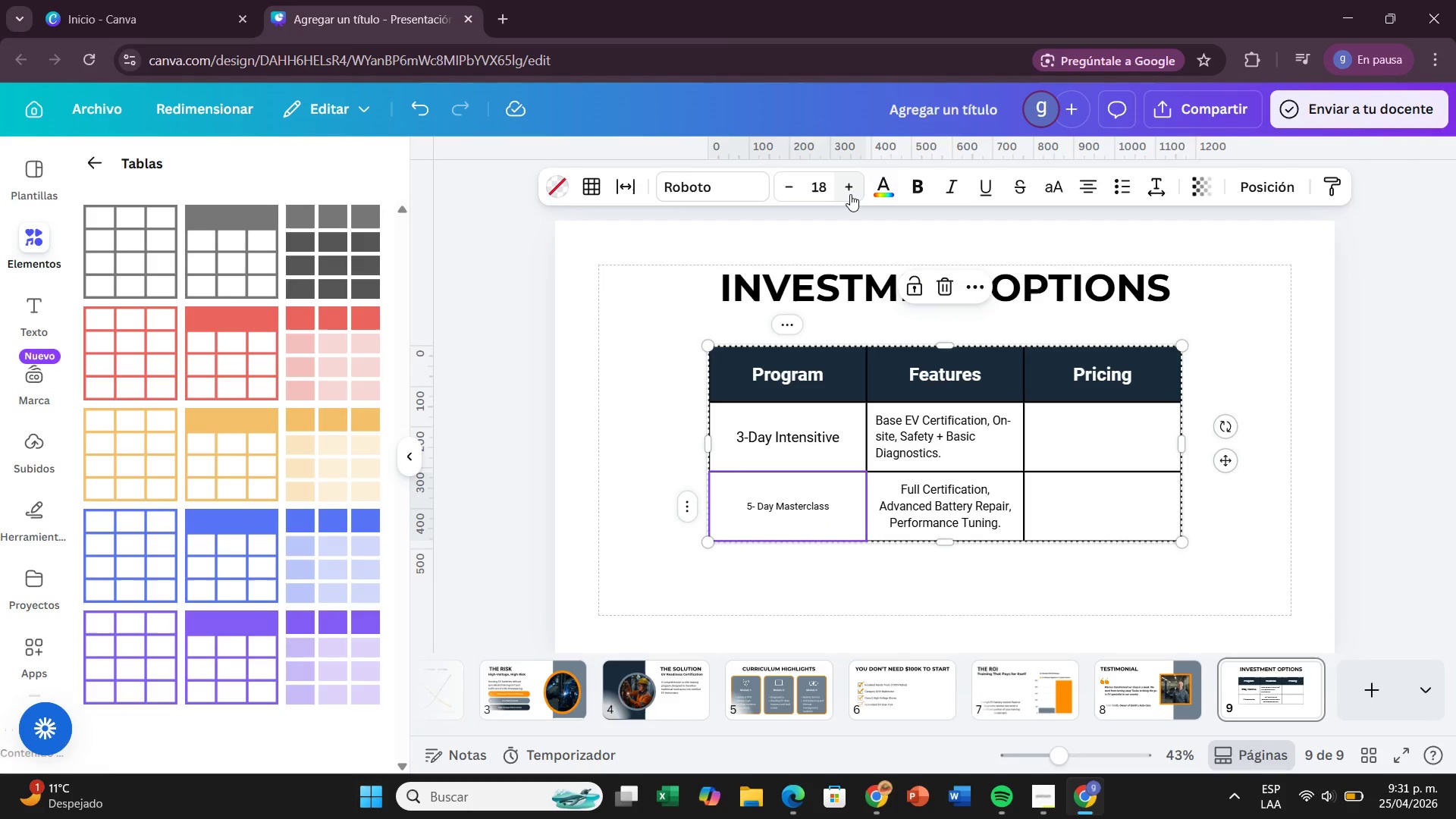 
double_click([850, 194])
 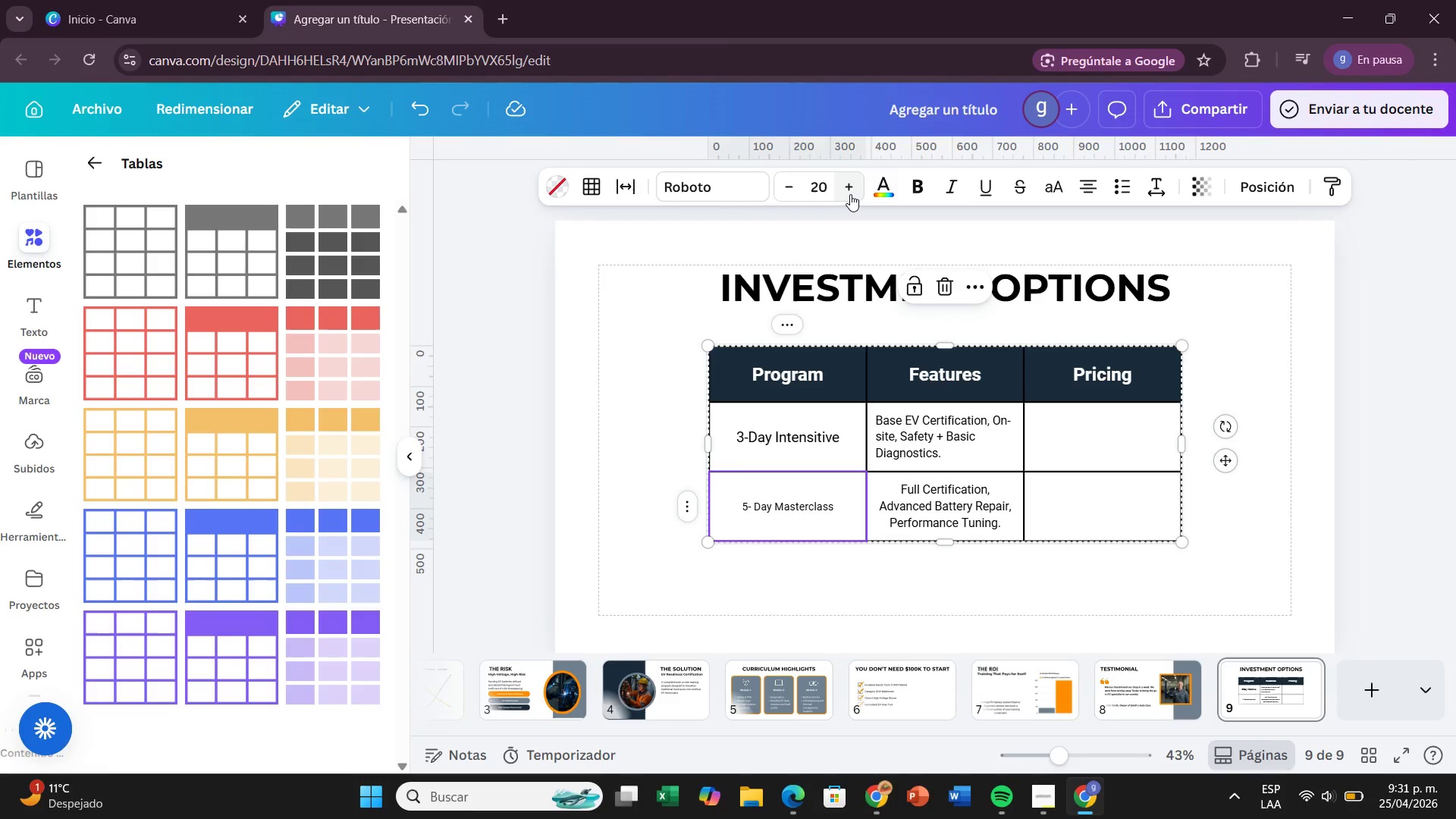 
triple_click([850, 194])
 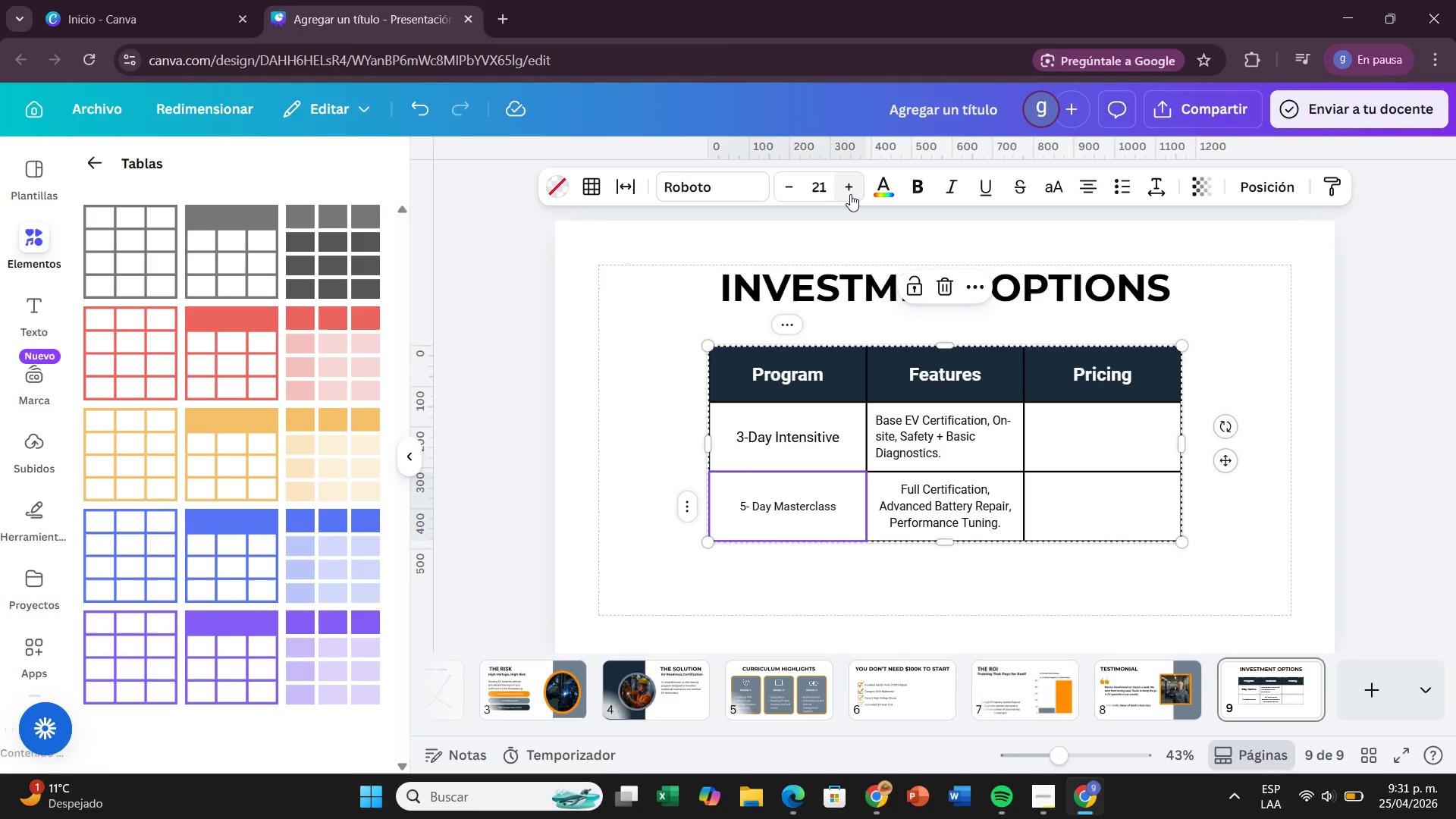 
triple_click([850, 194])
 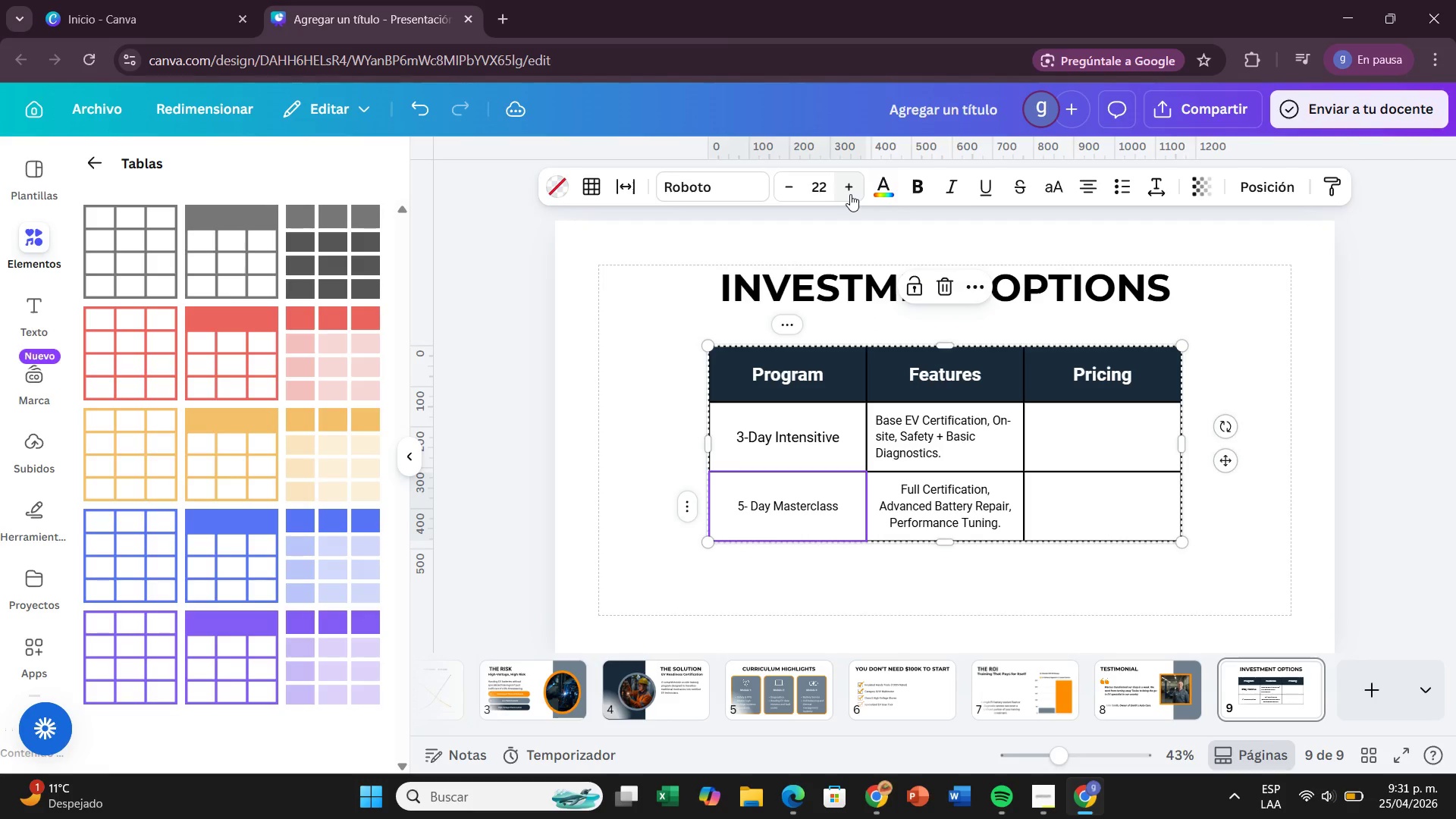 
triple_click([850, 194])
 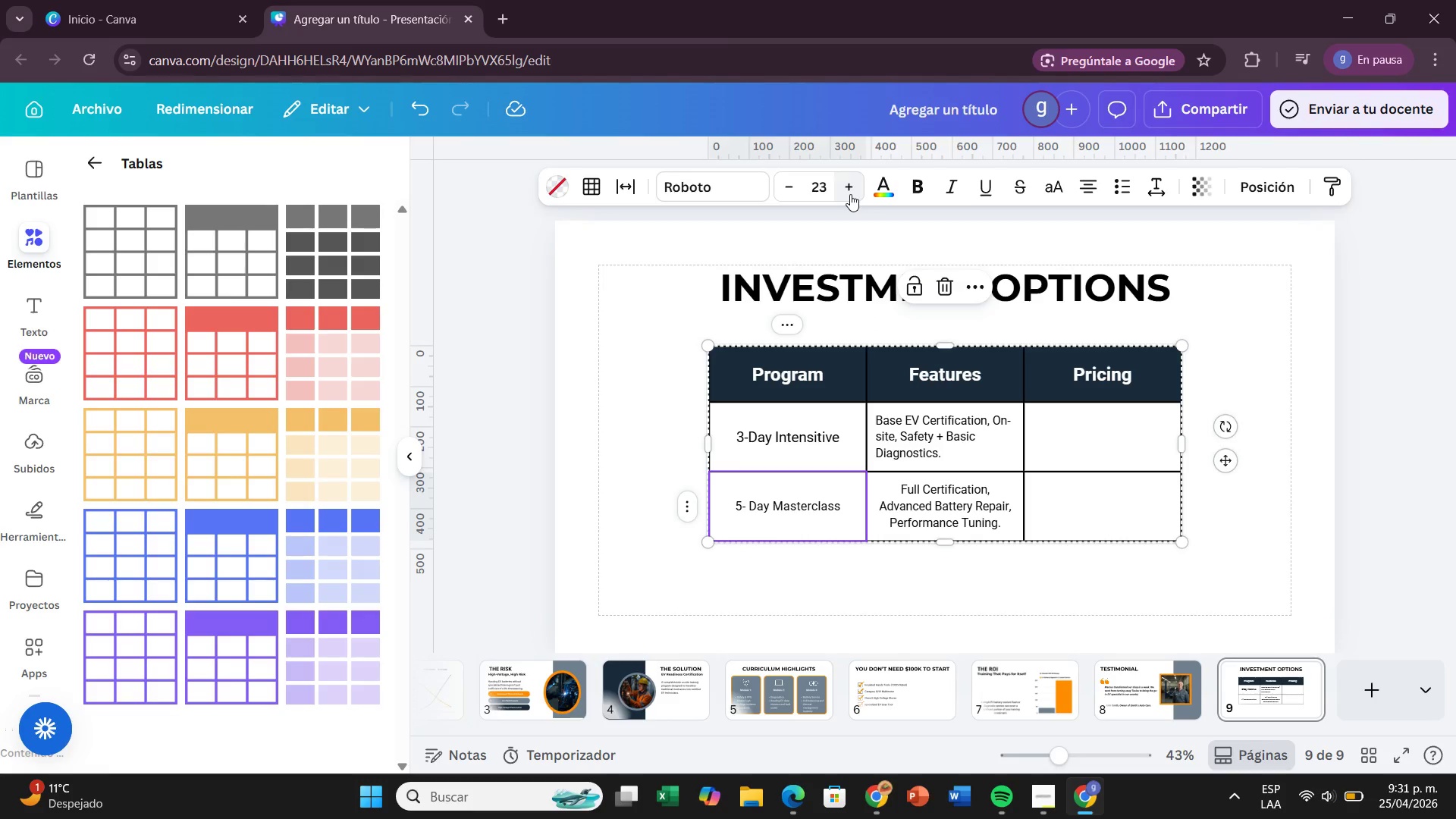 
triple_click([850, 194])
 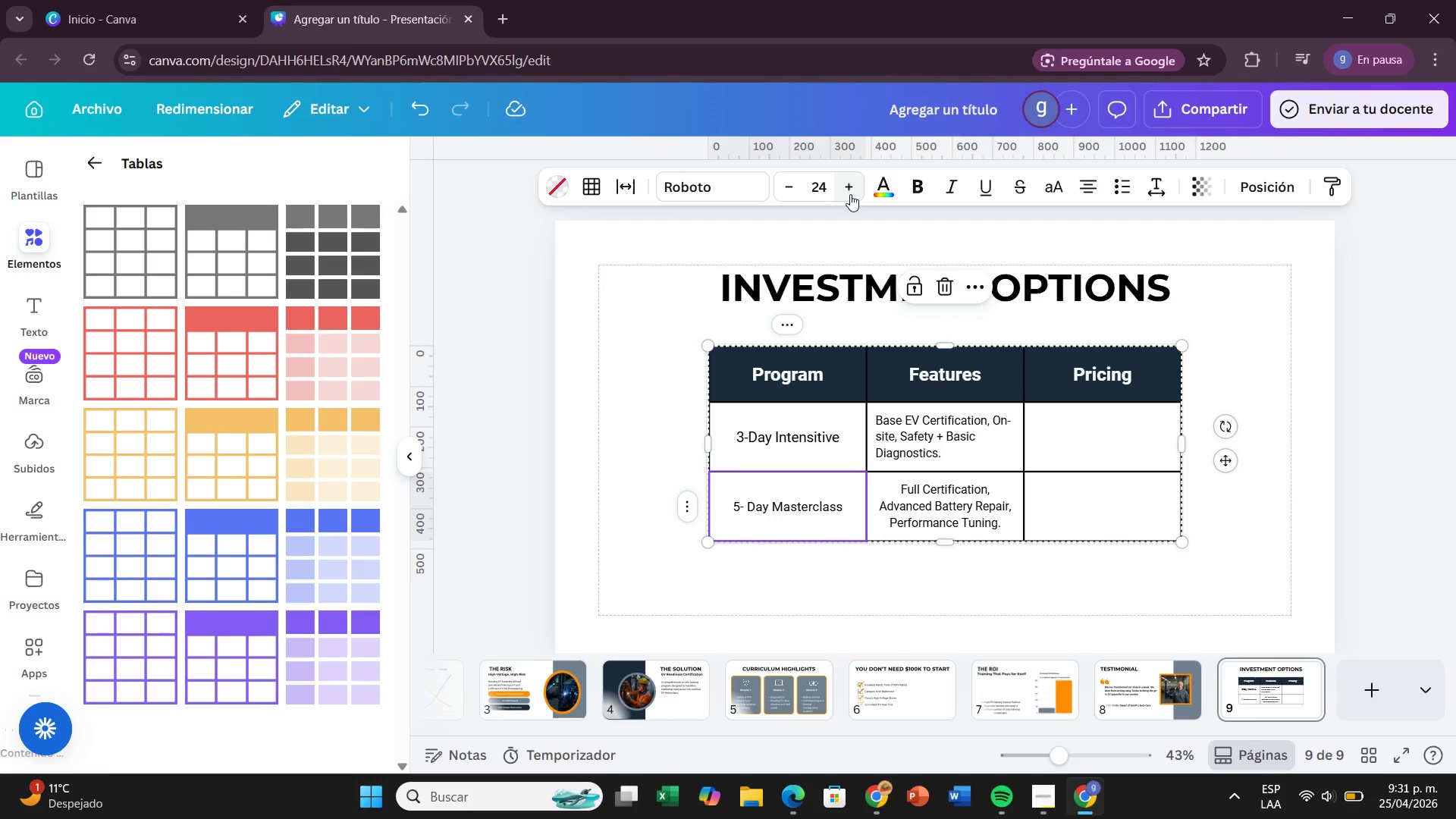 
left_click([850, 194])
 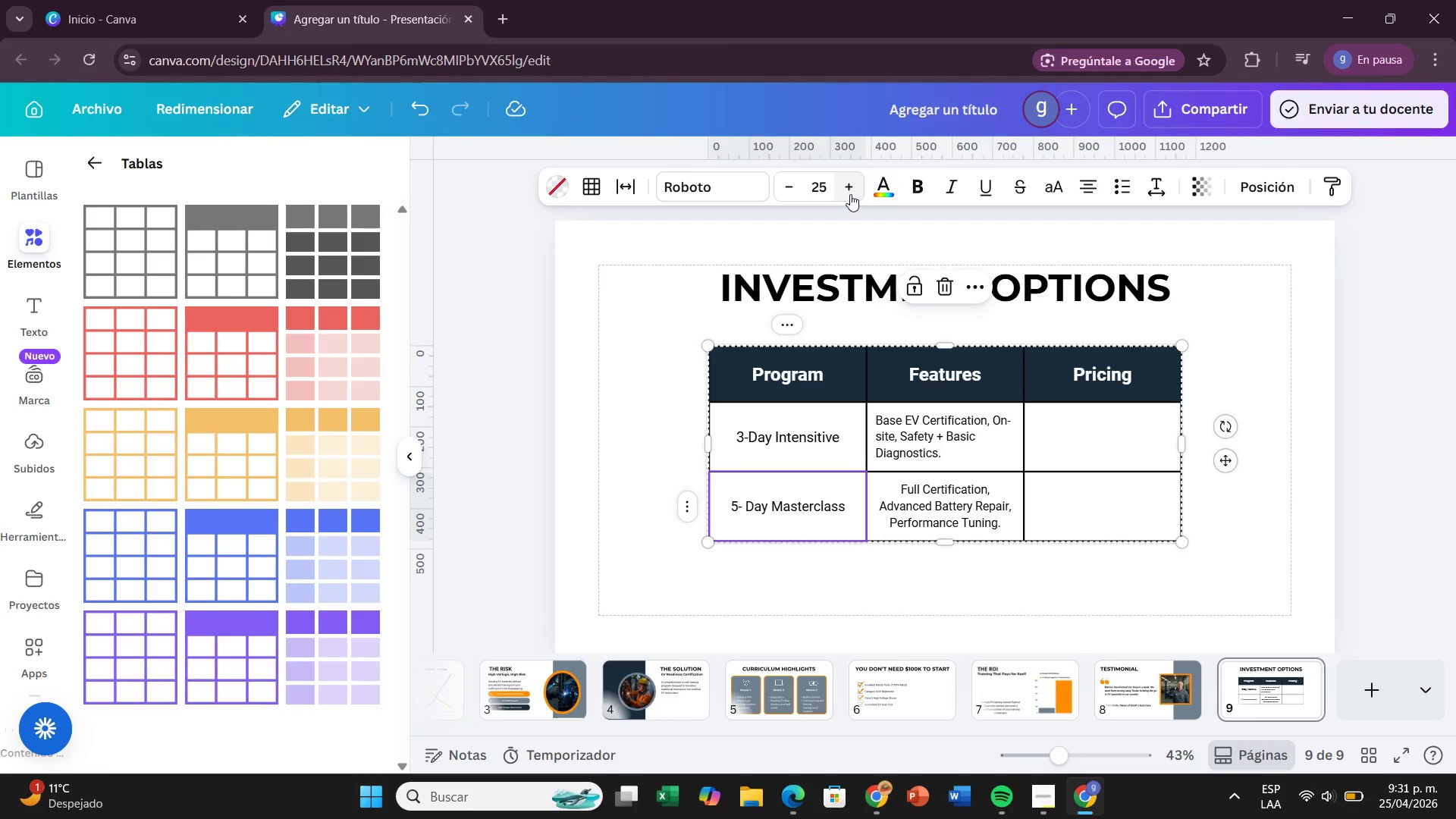 
left_click([850, 194])
 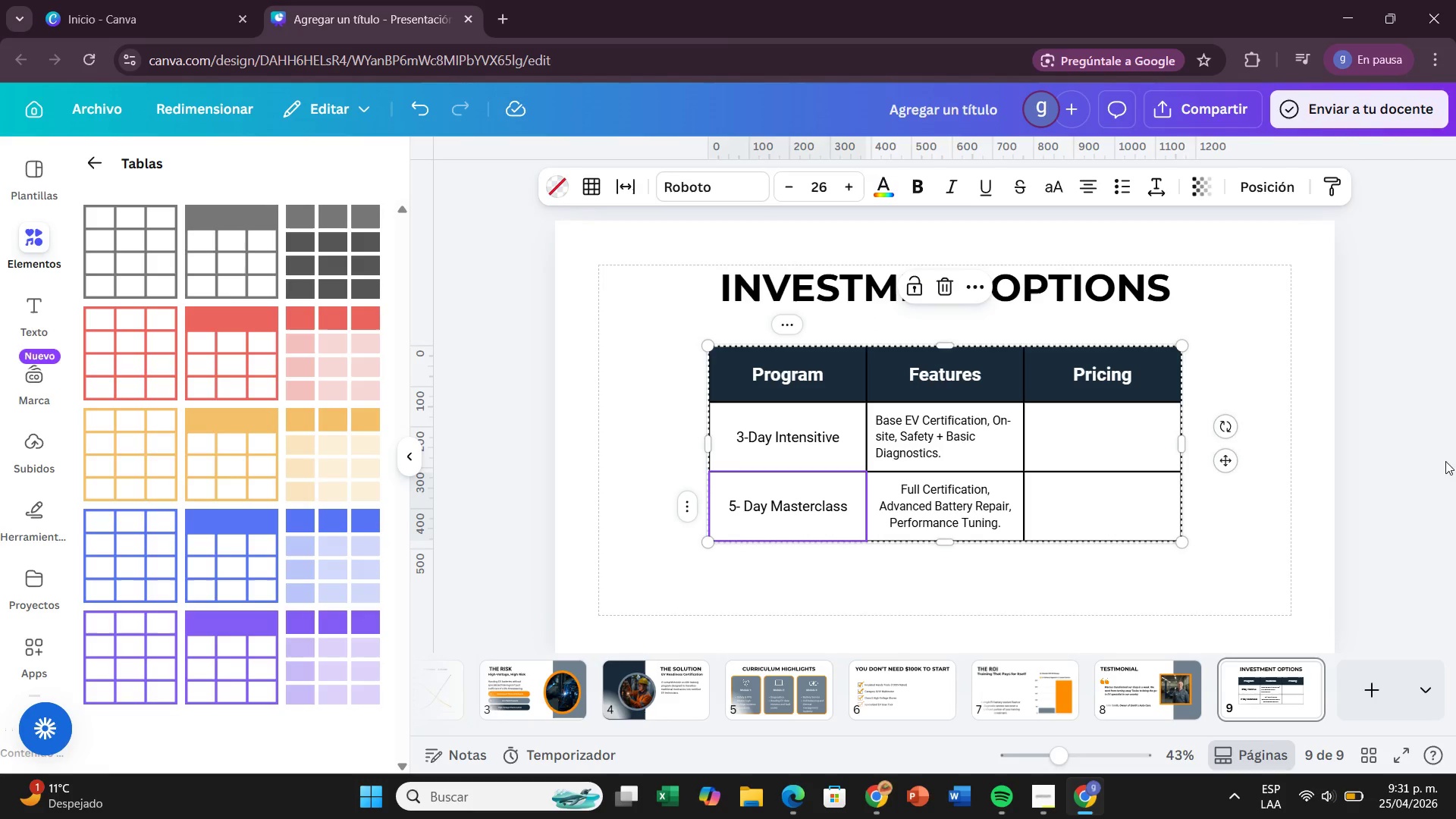 
left_click([1325, 451])
 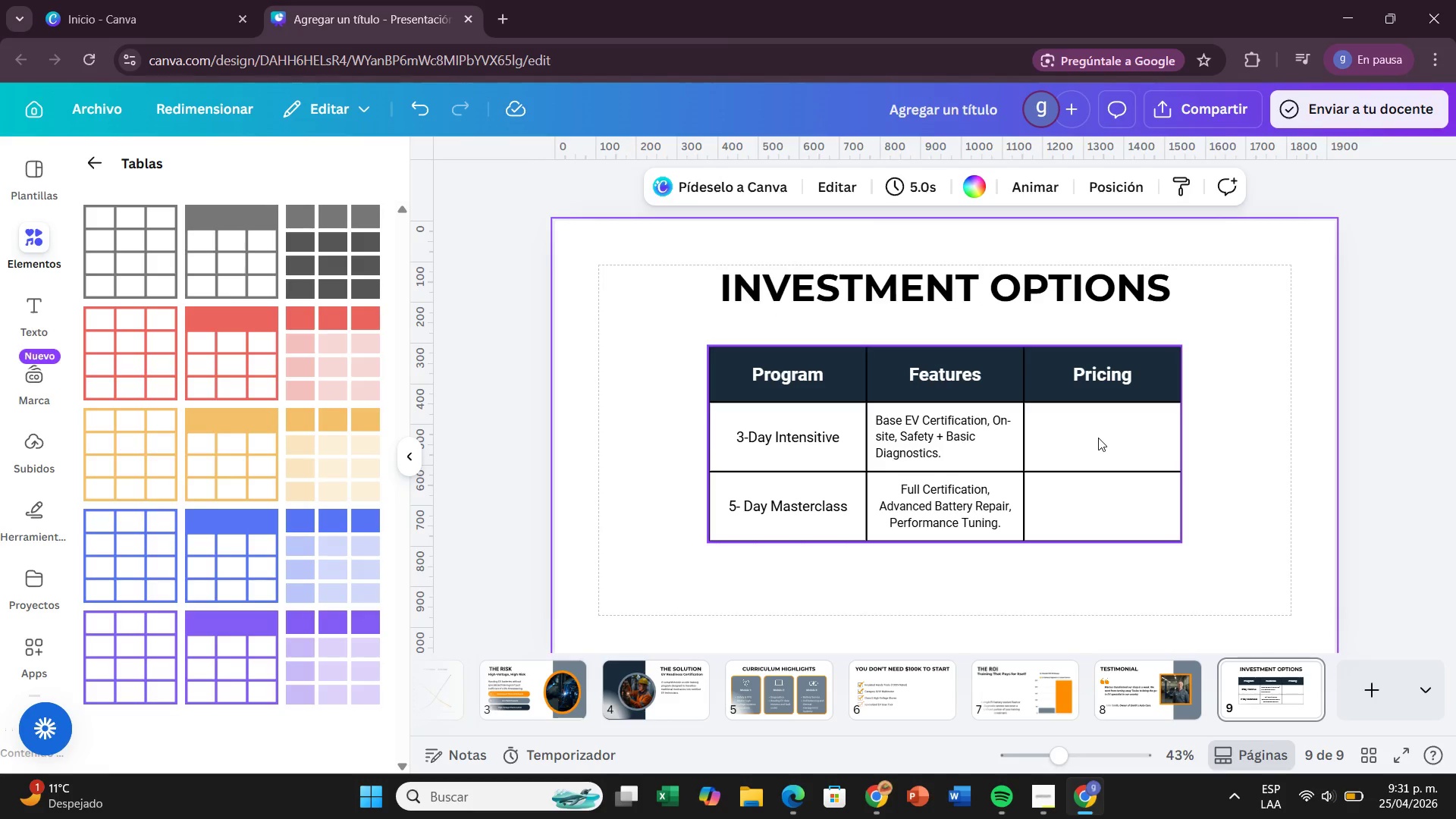 
left_click([1098, 438])
 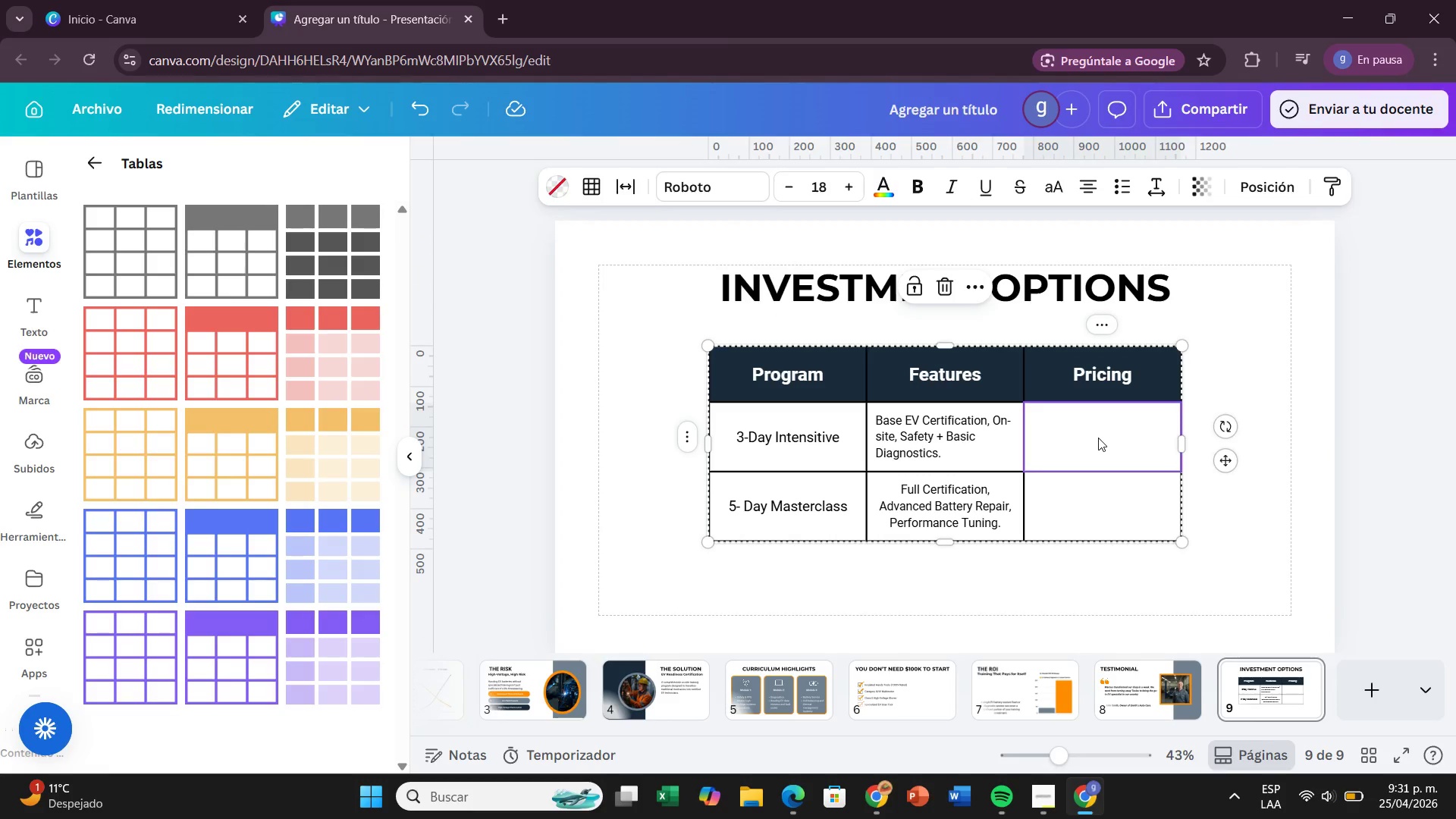 
wait(13.33)
 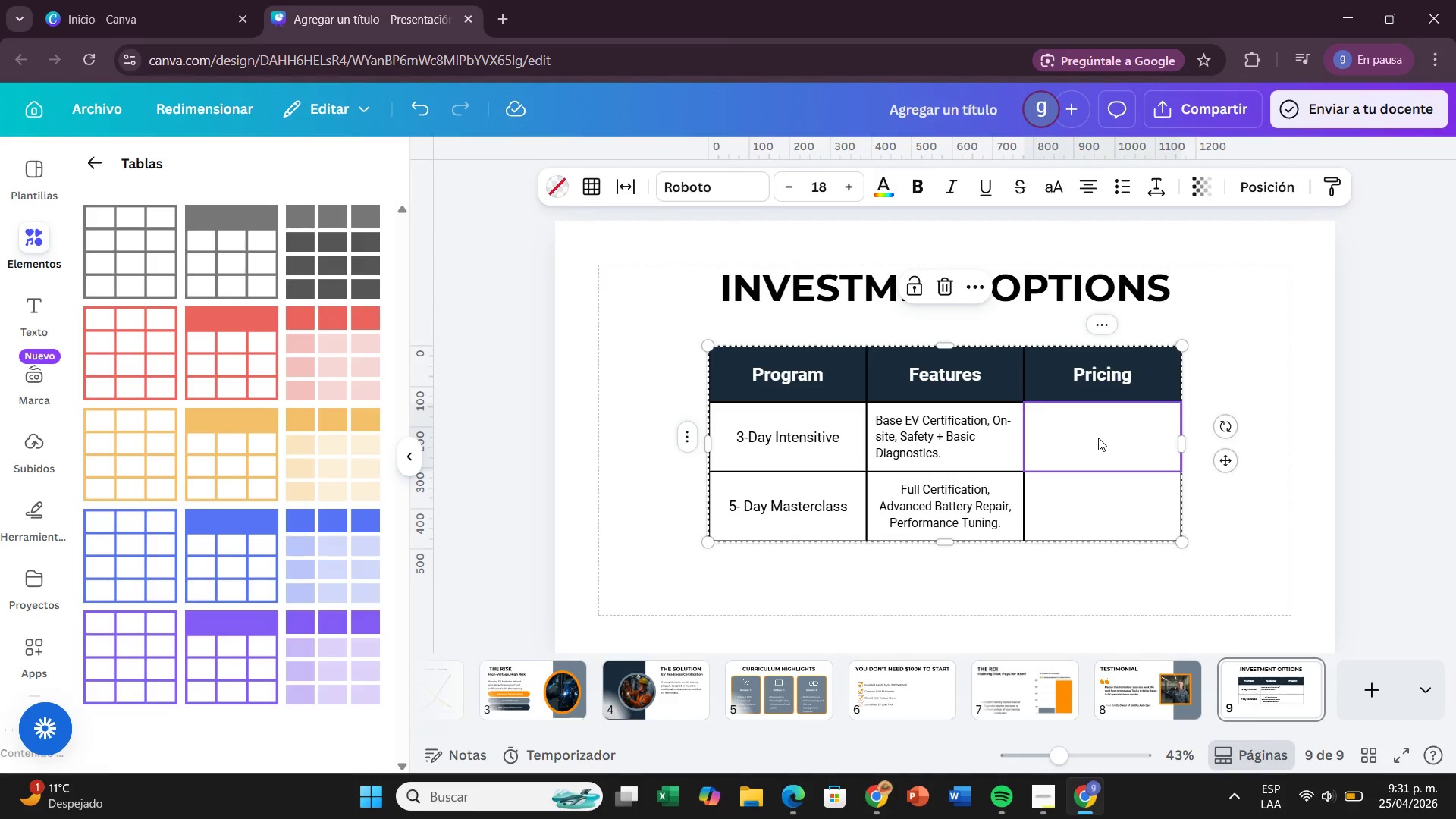 
key(Shift+4)
 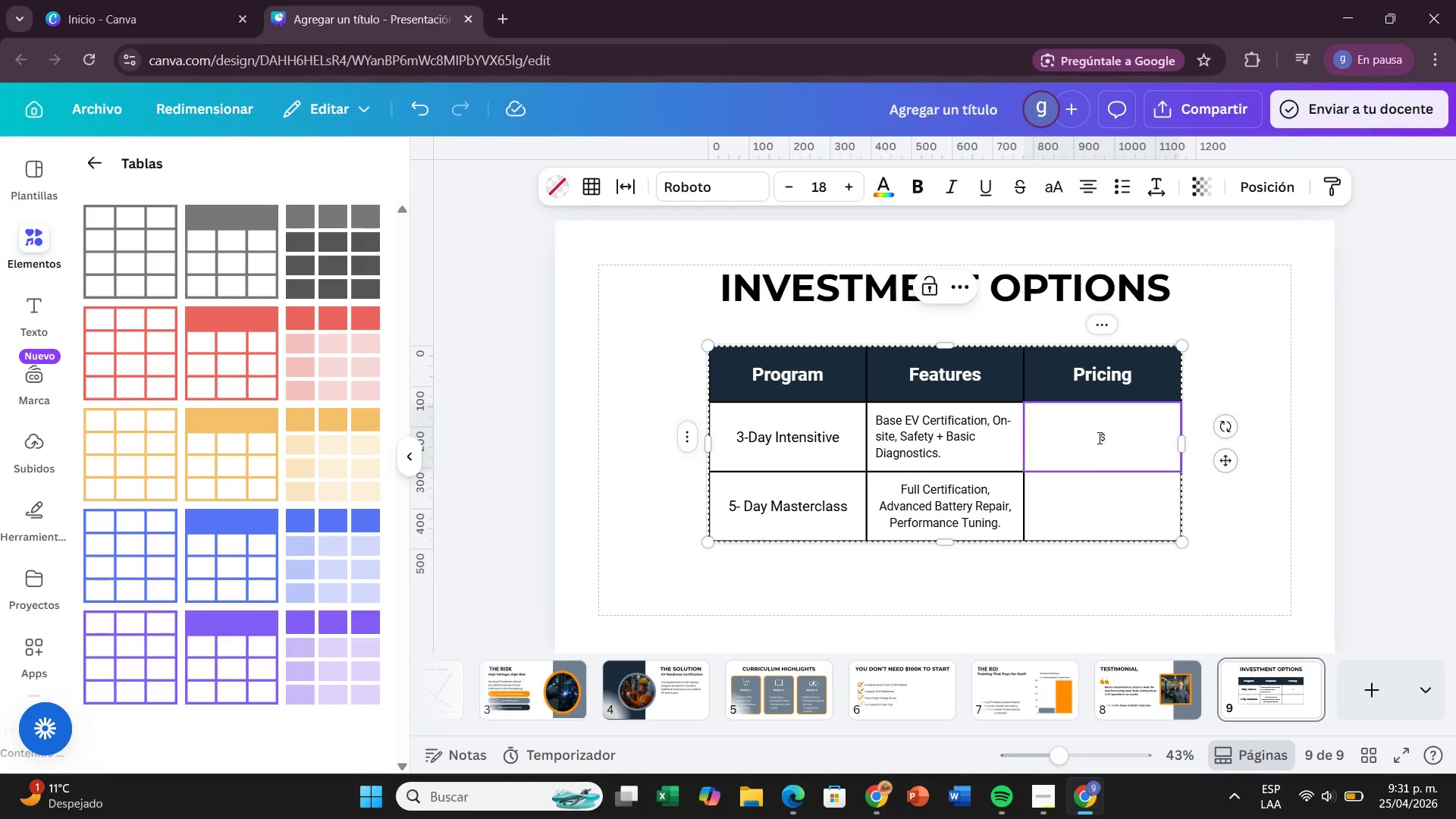 
wait(7.64)
 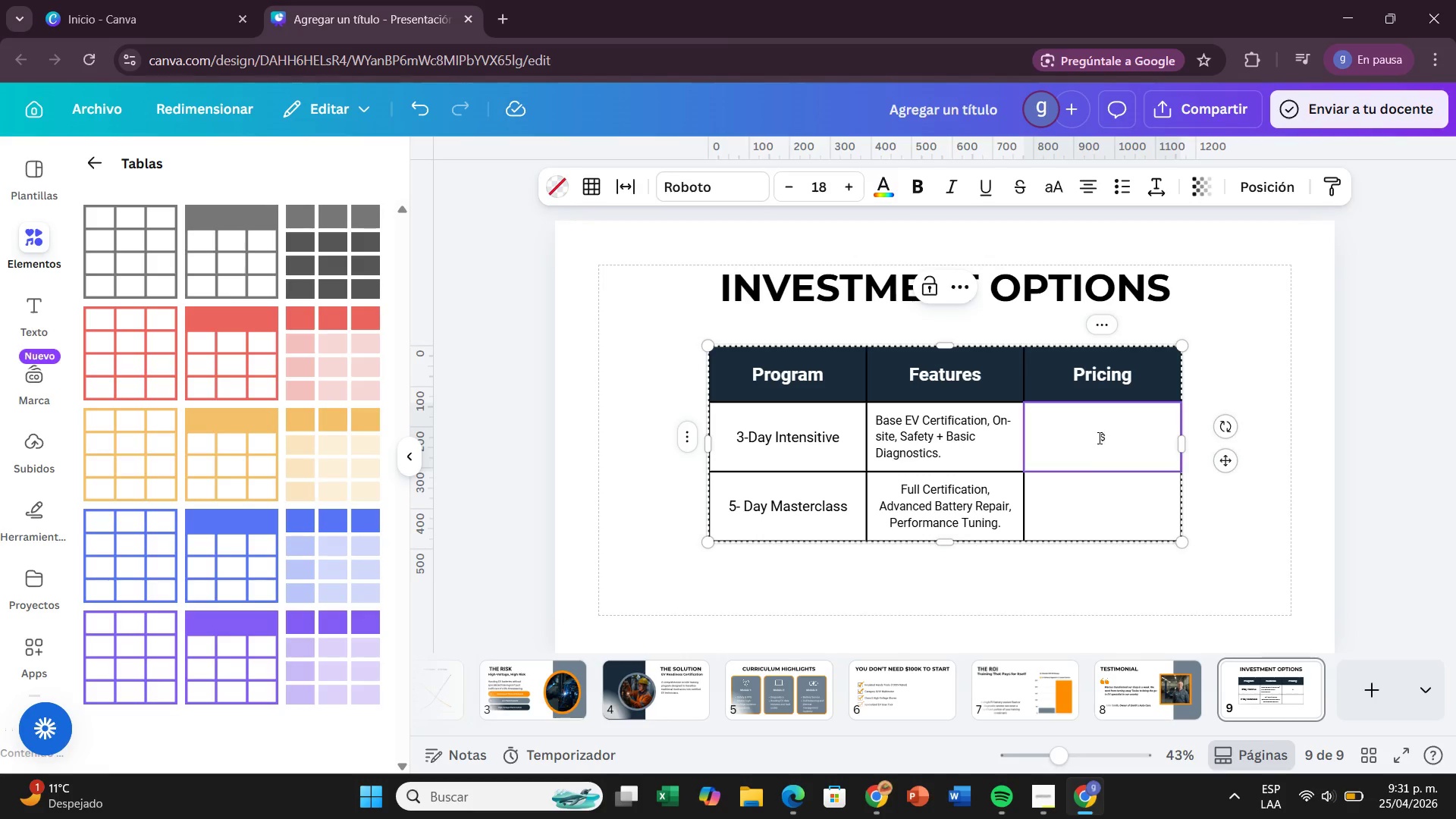 
type(3,499)
 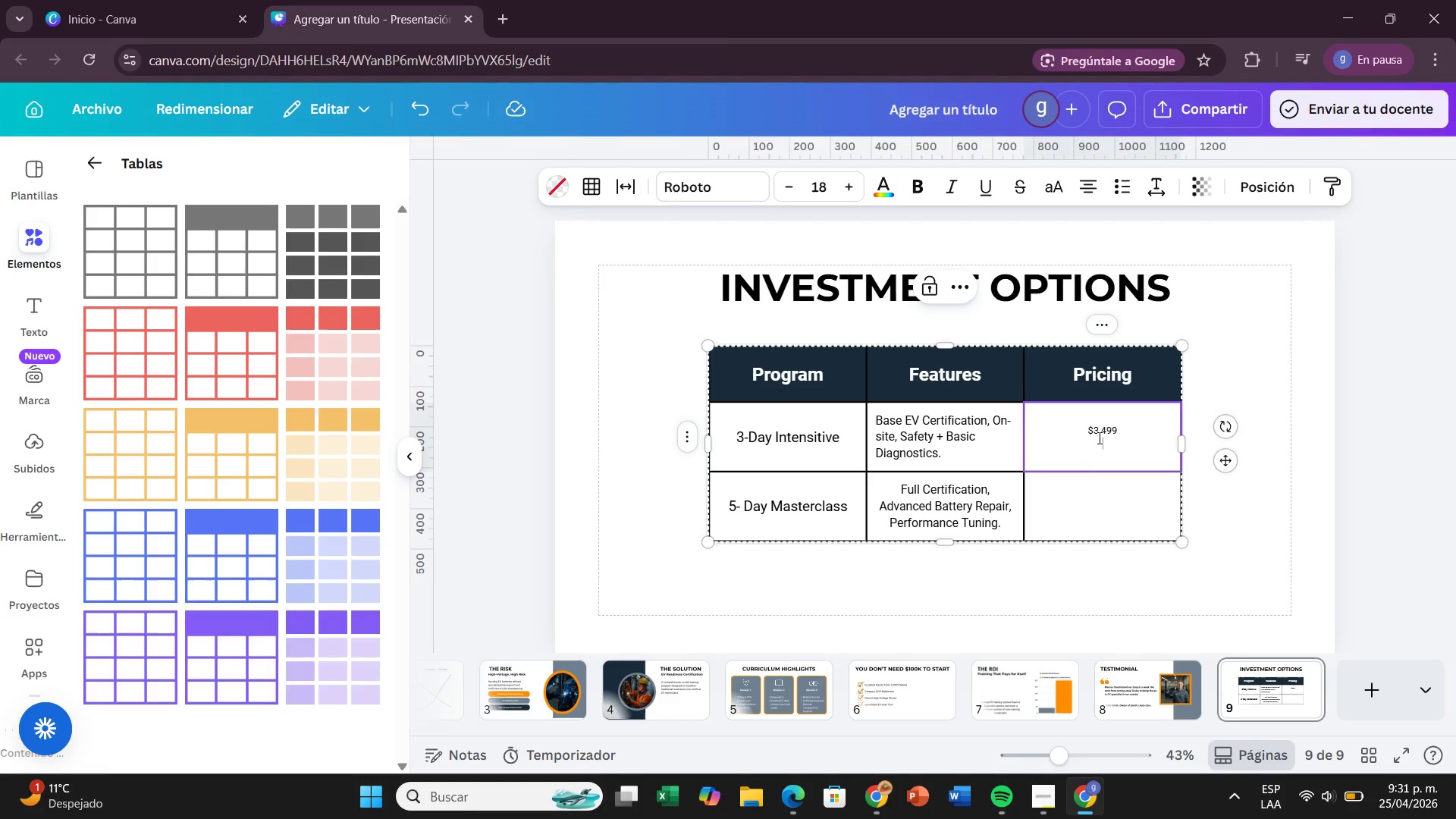 
key(Enter)
 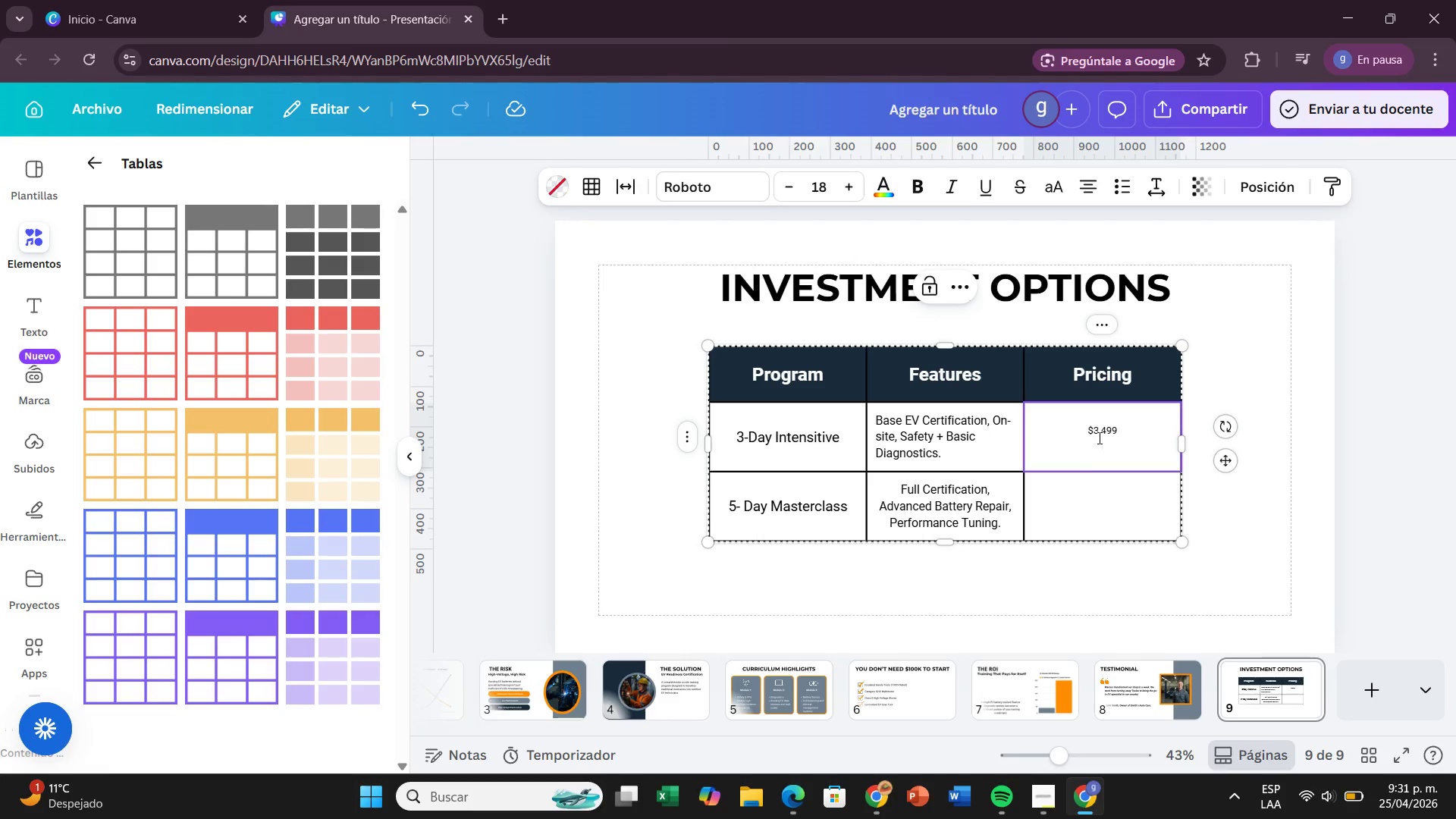 
key(Backspace)
 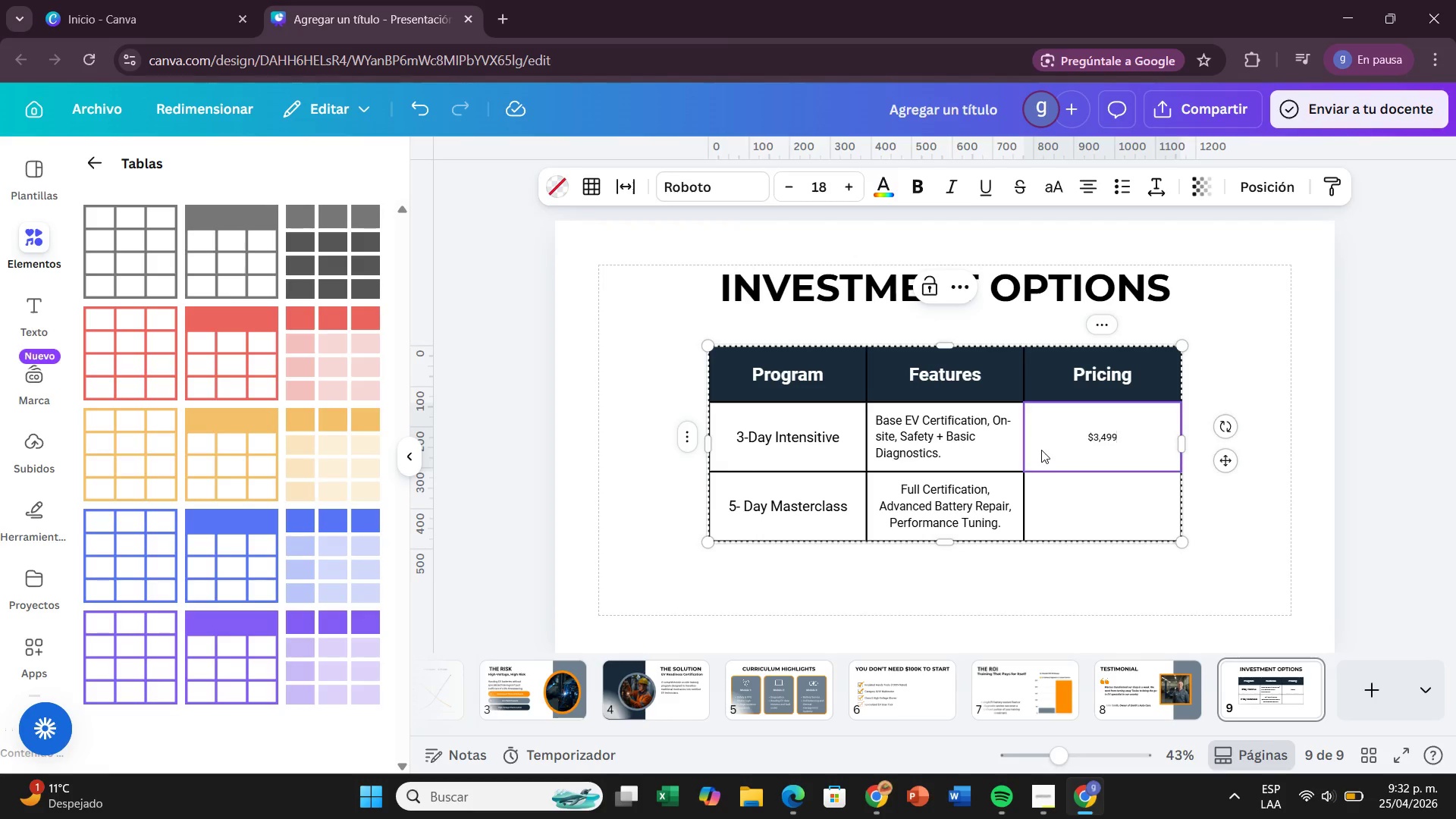 
left_click([1116, 515])
 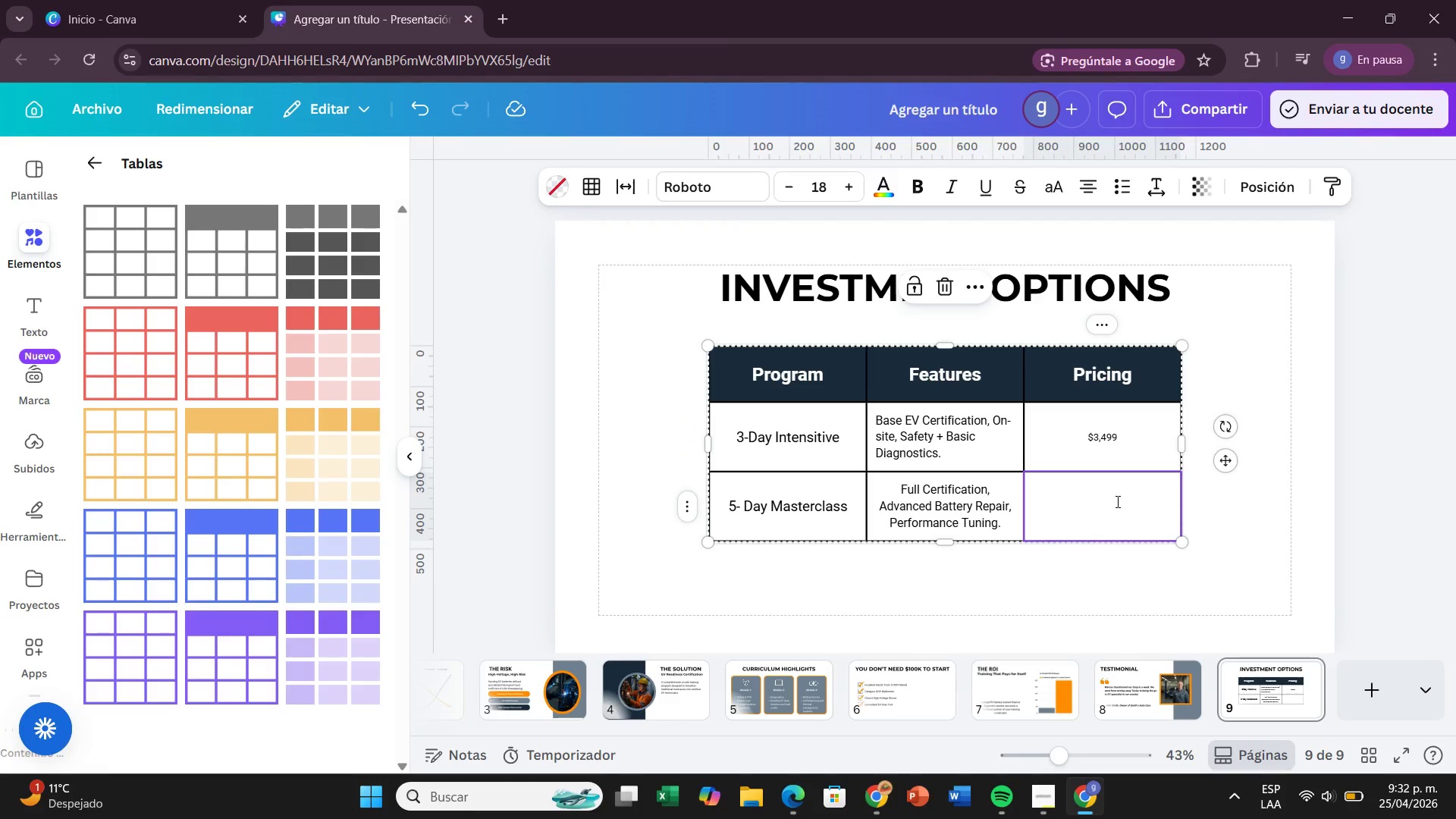 
double_click([1116, 501])
 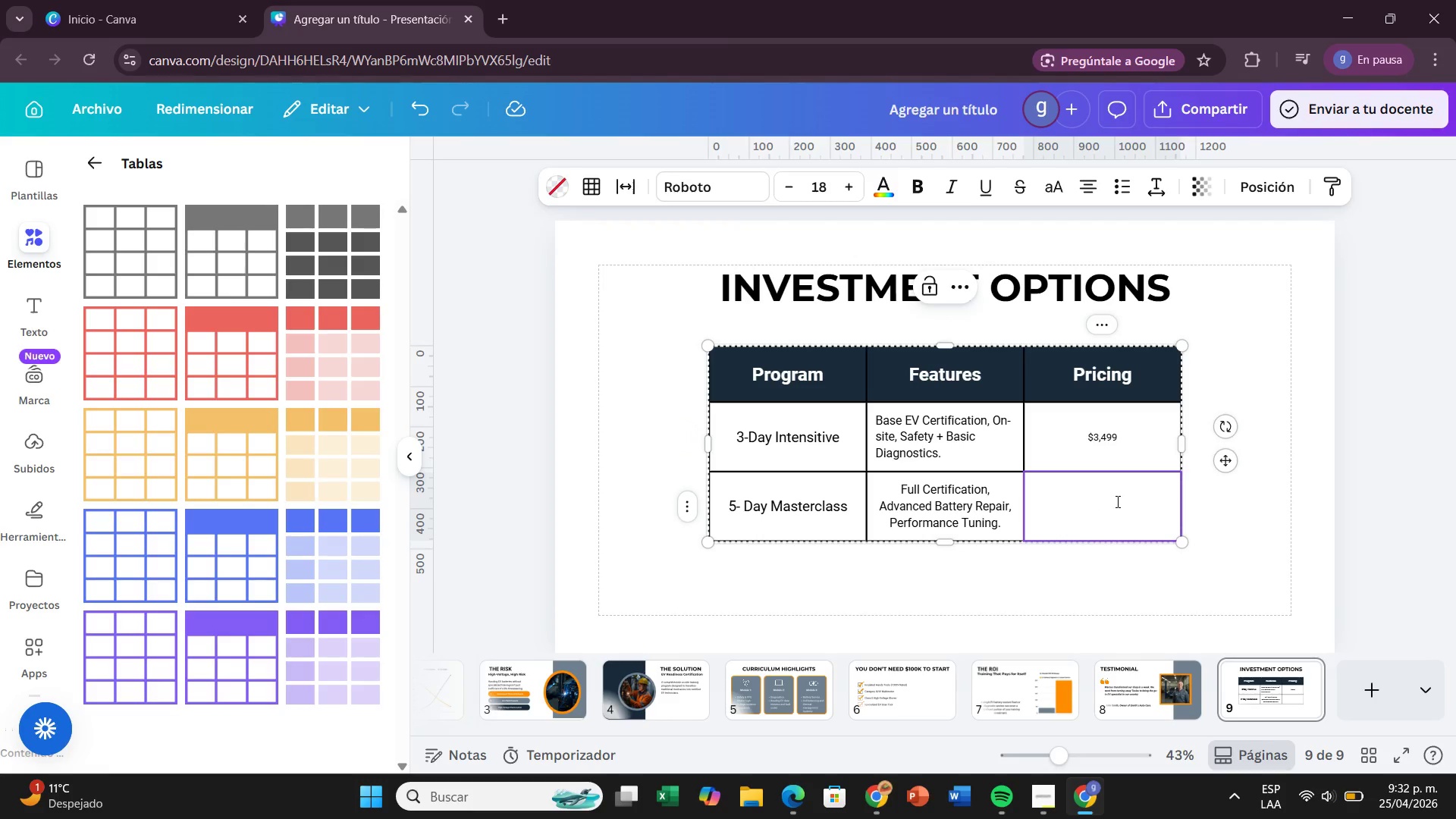 
type($5,520)
key(Backspace)
key(Backspace)
key(Backspace)
type(250)
 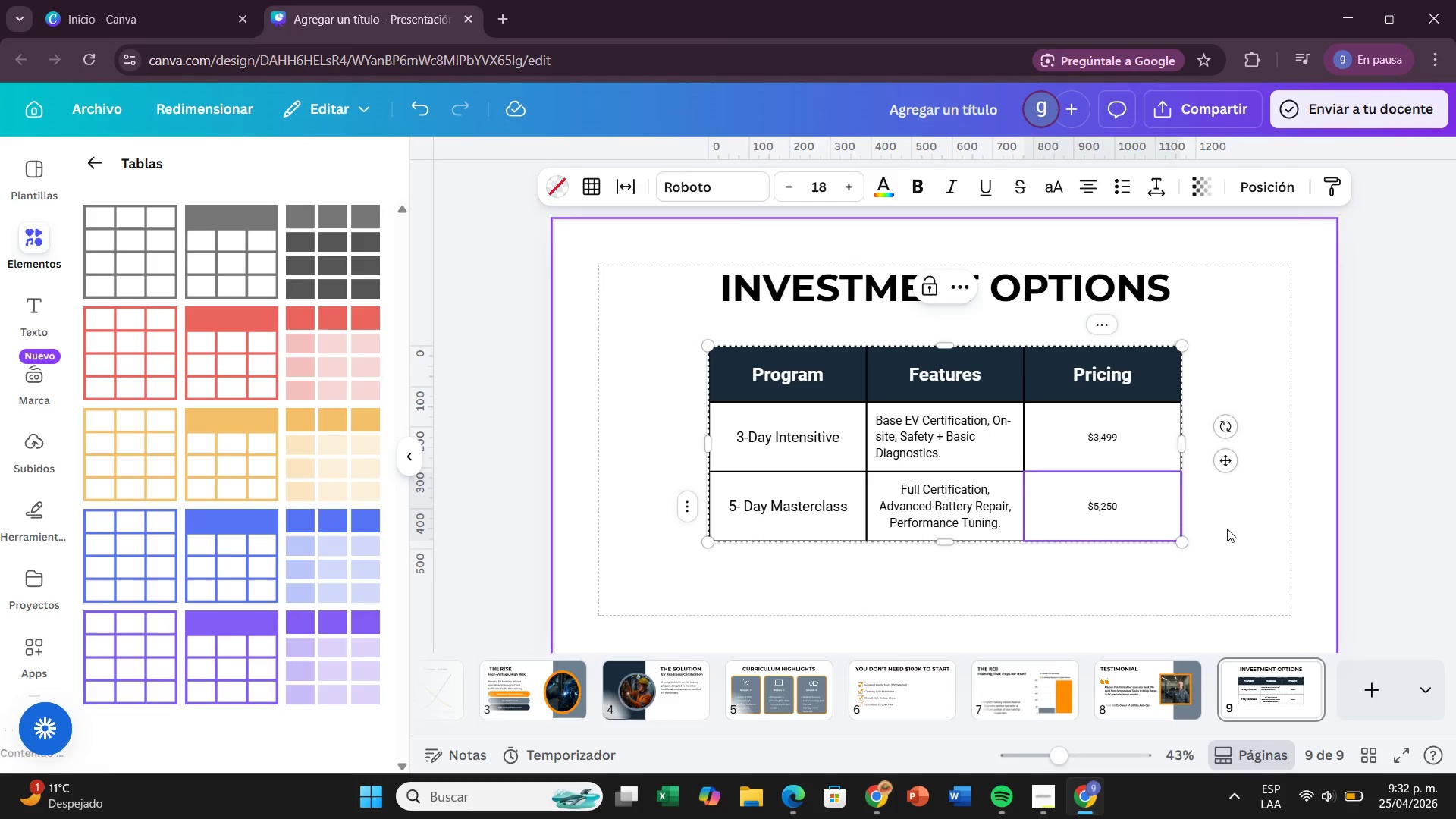 
left_click([1226, 529])
 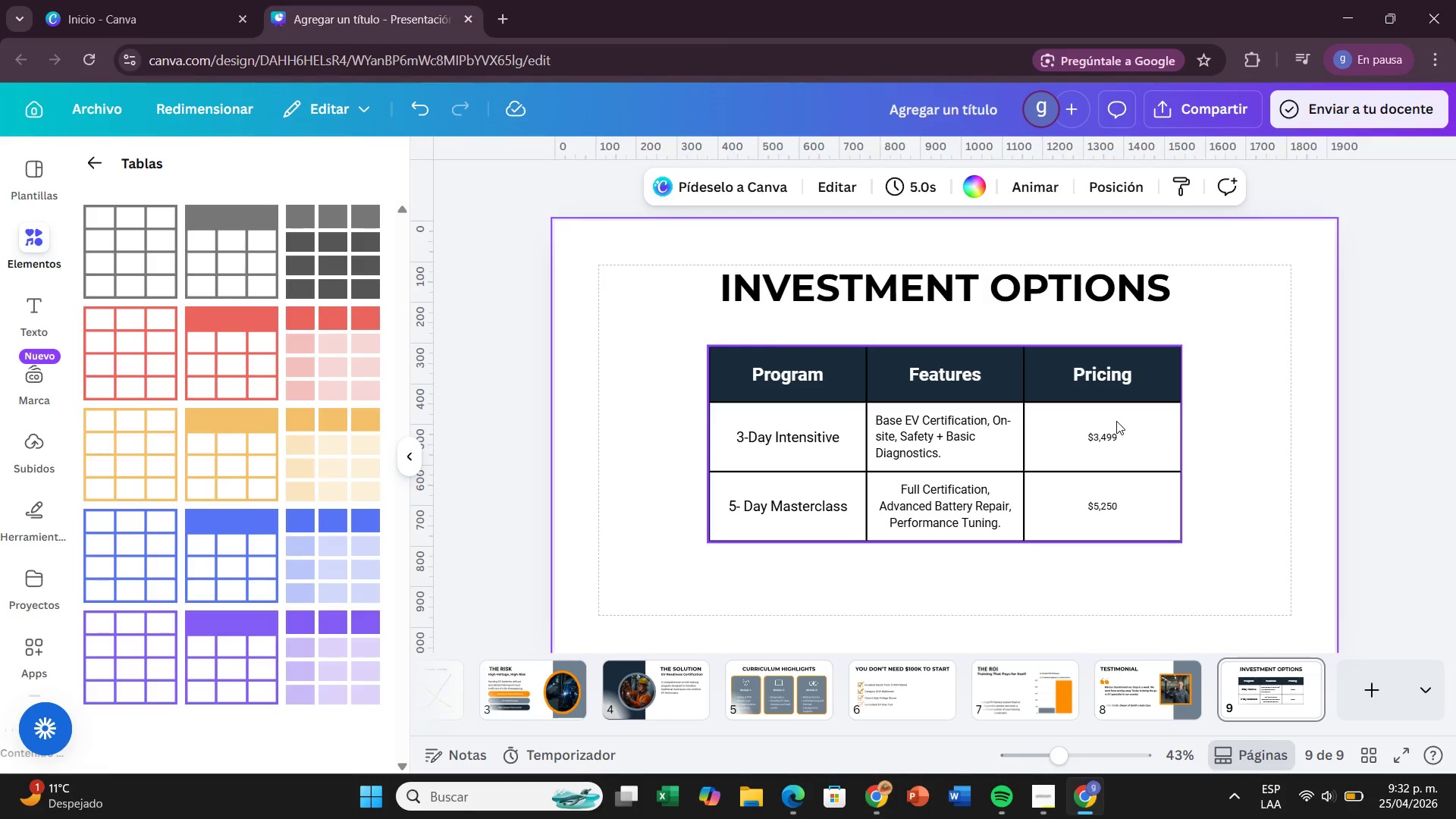 
left_click([1116, 421])
 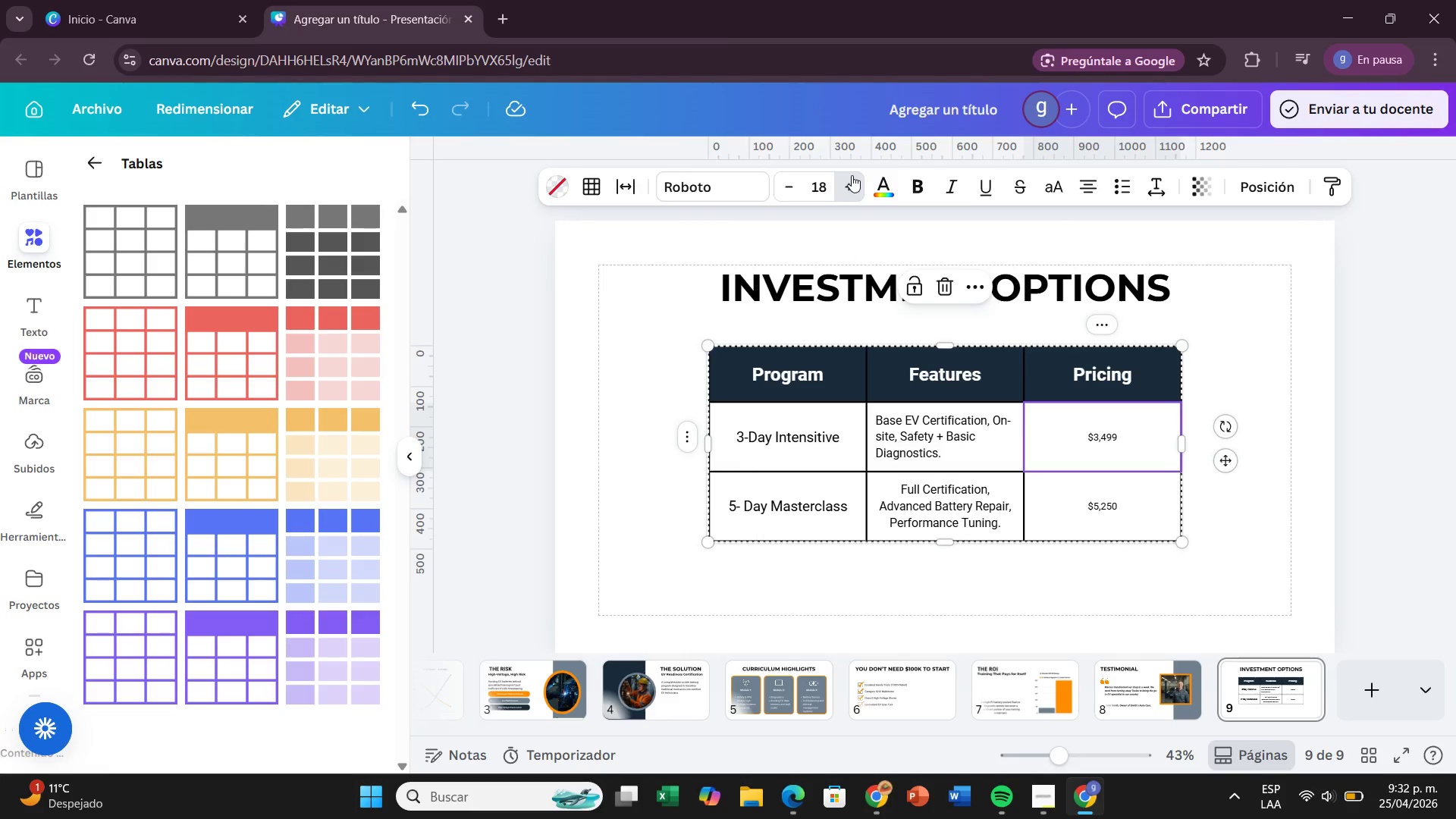 
left_click([852, 175])
 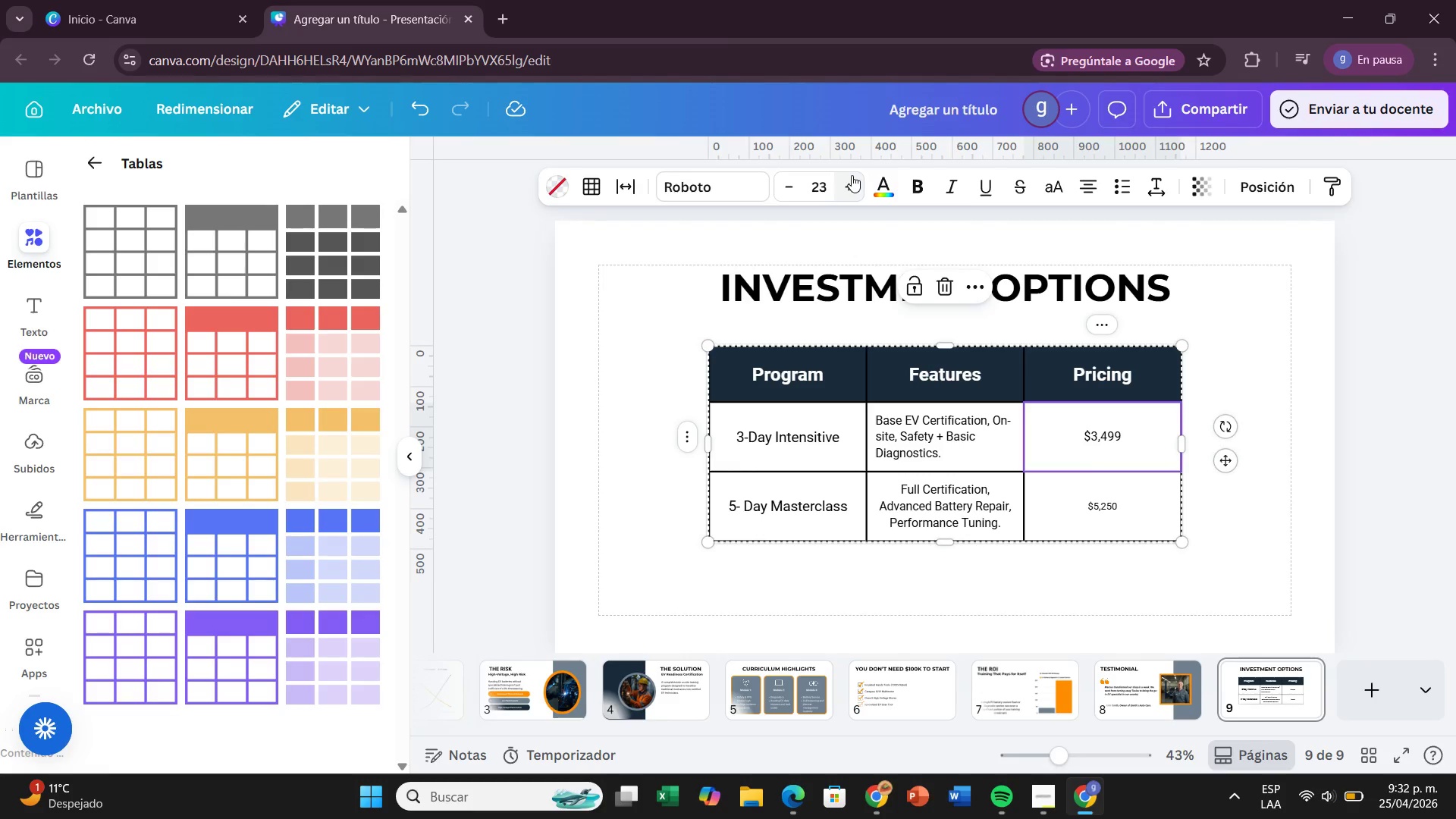 
left_click([852, 175])
 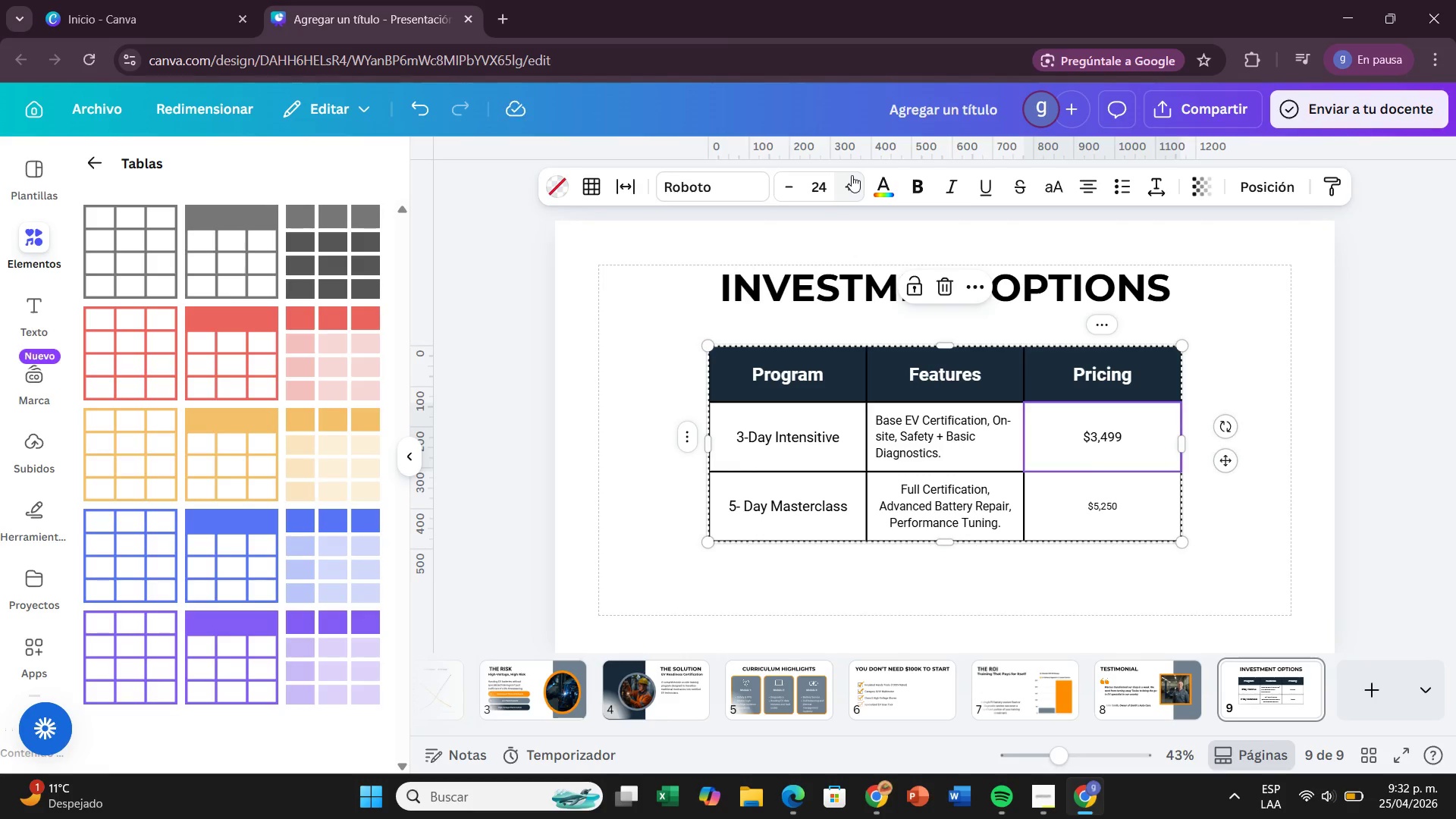 
left_click([852, 175])
 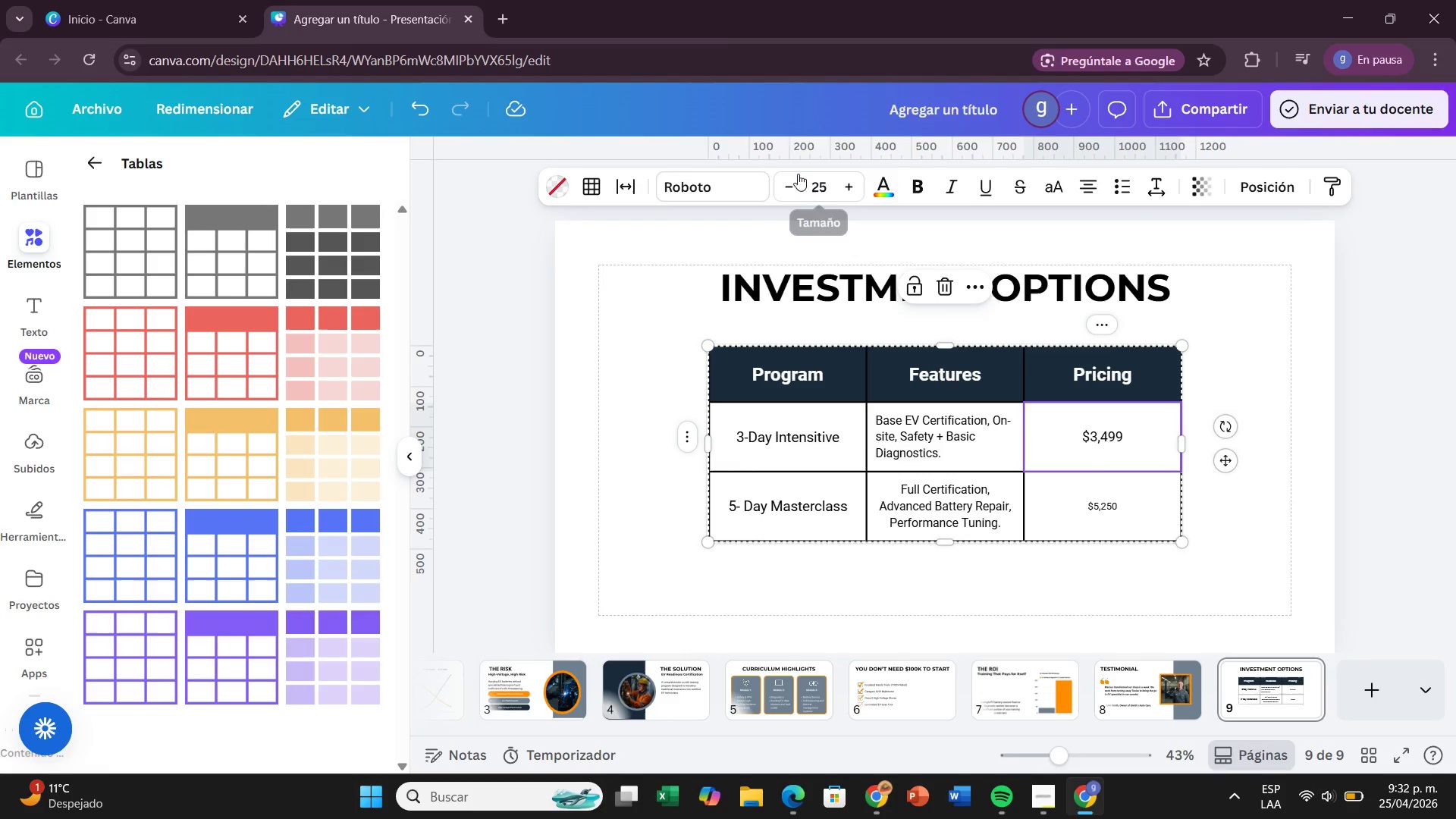 
mouse_move([793, 200])
 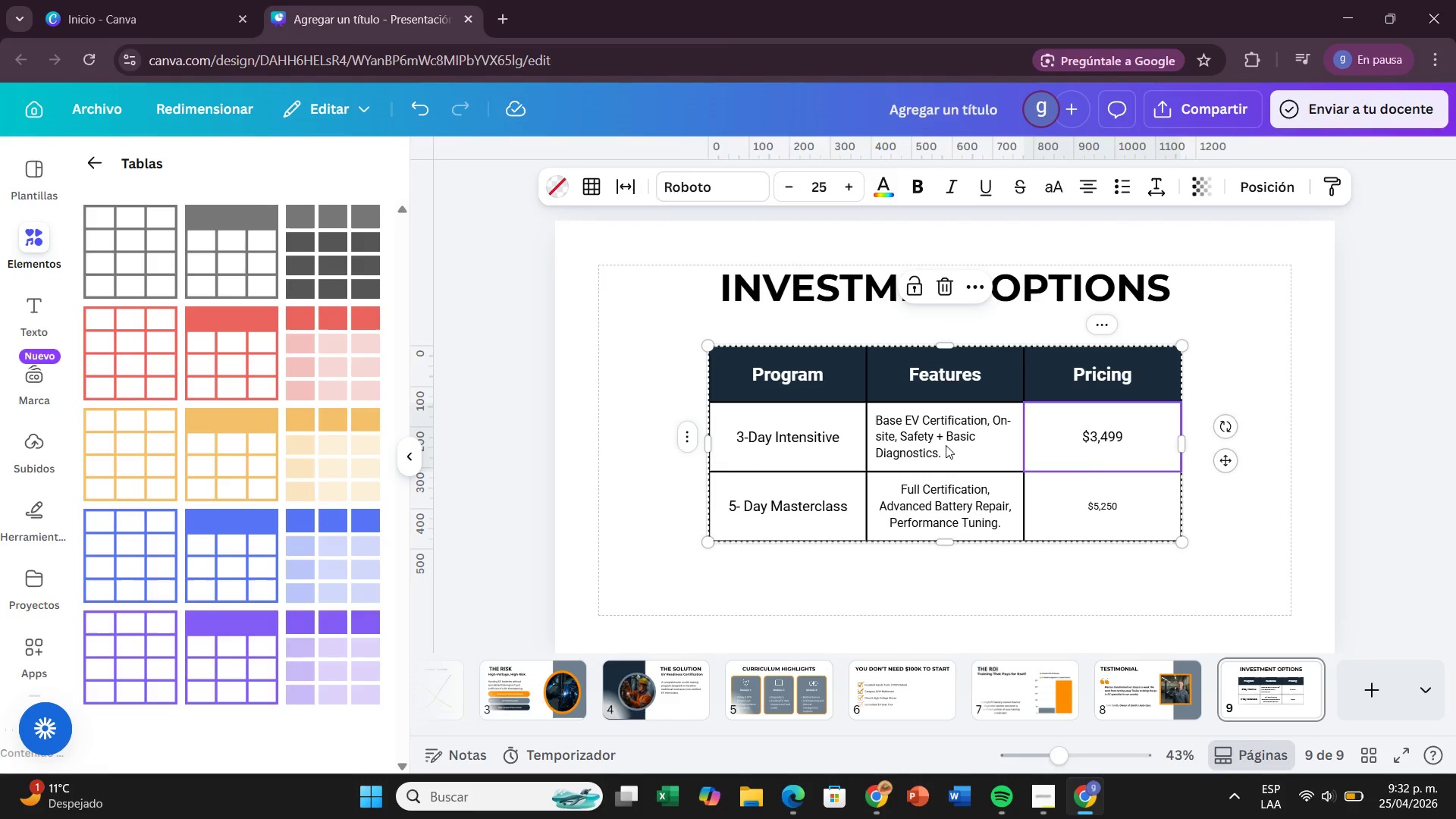 
left_click([946, 445])
 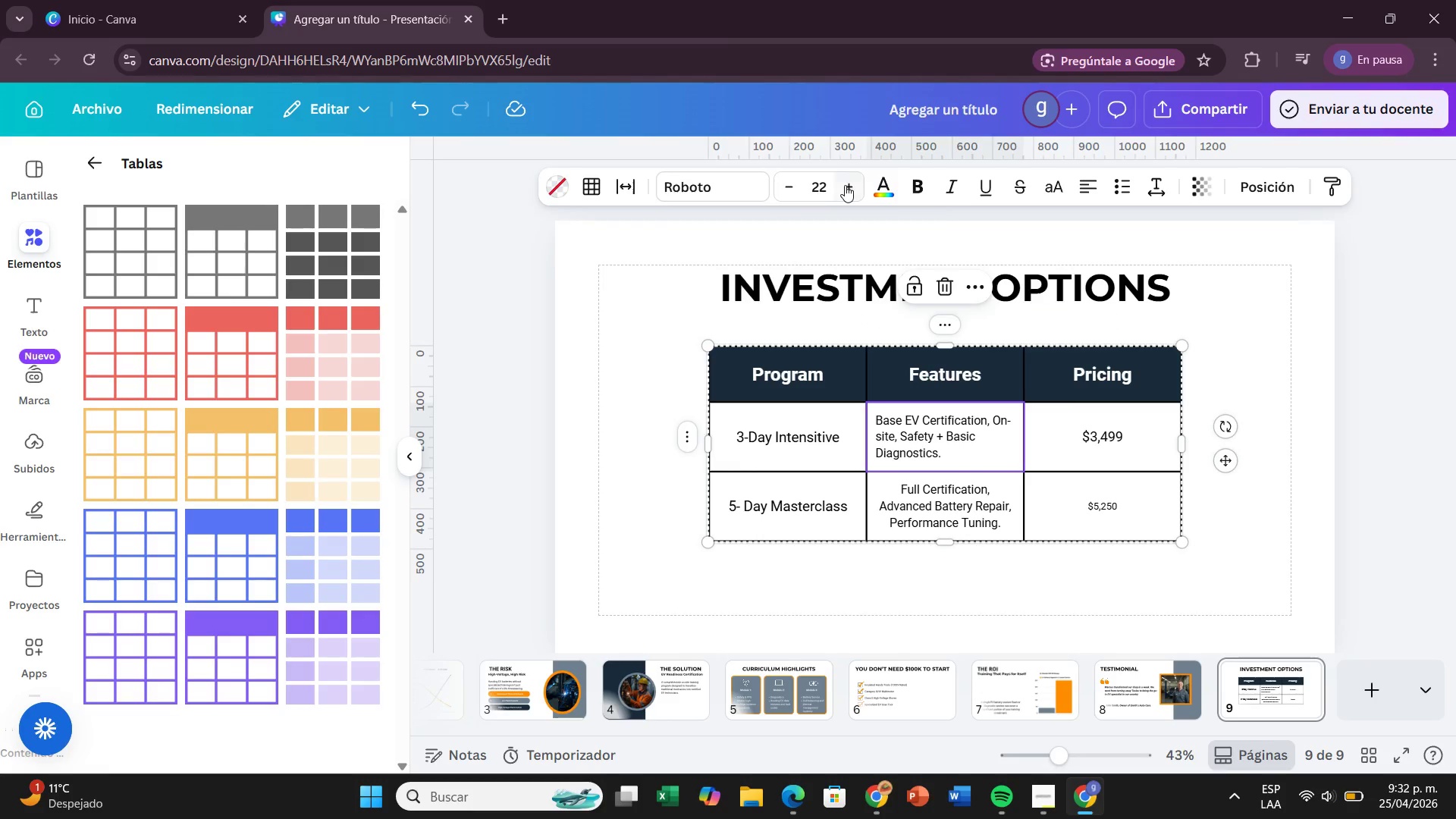 
left_click([847, 185])
 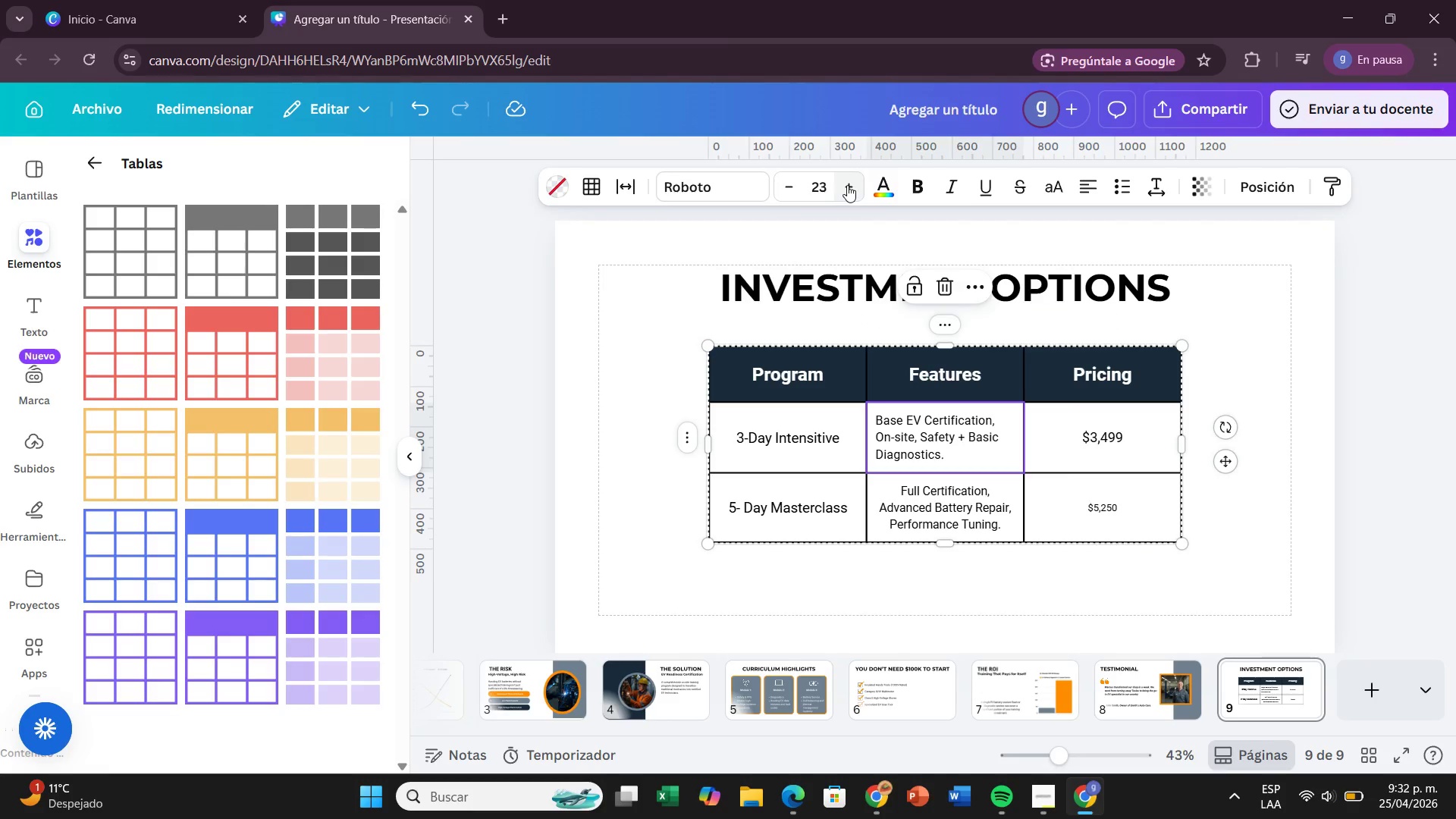 
left_click([847, 185])
 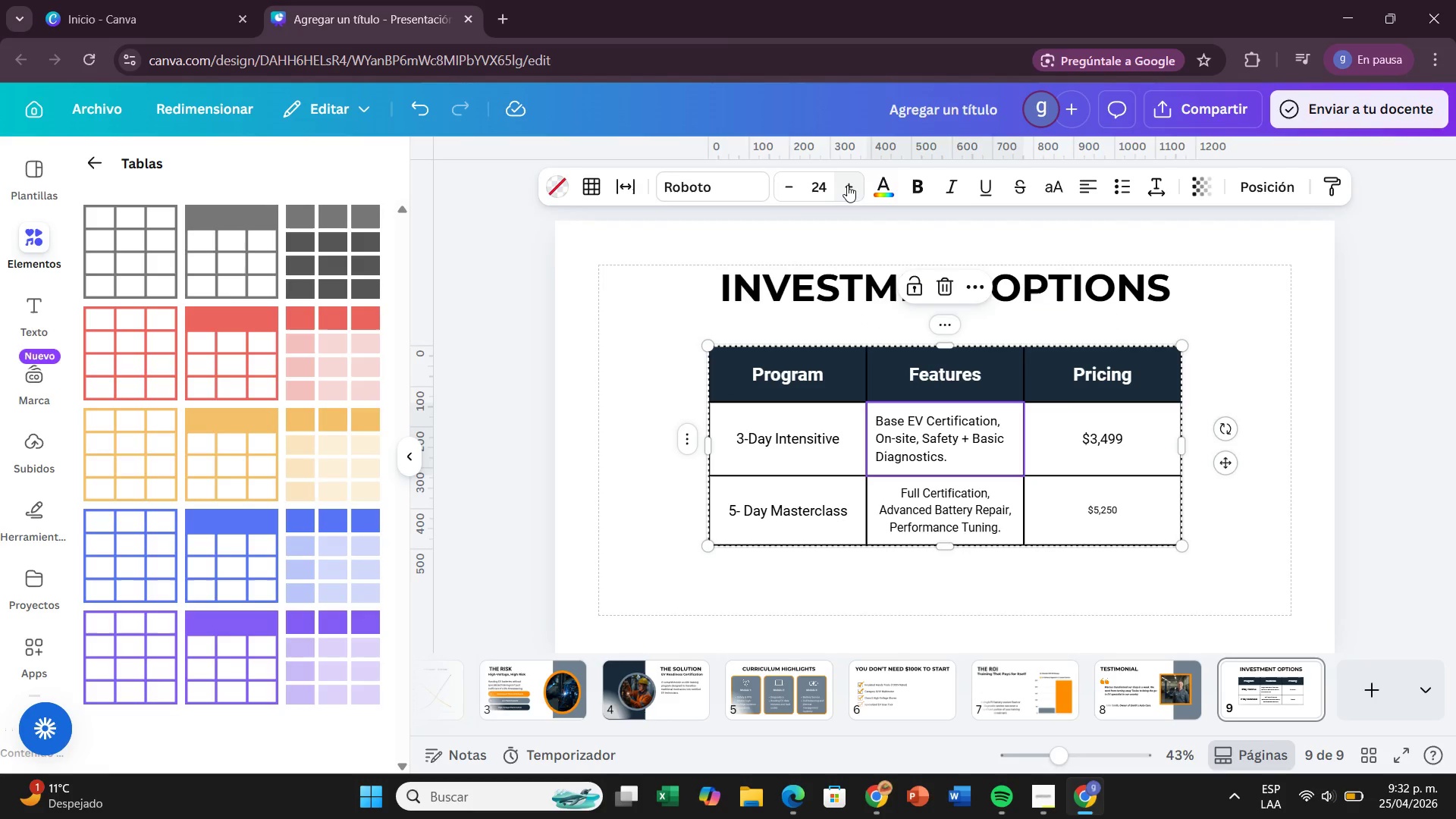 
left_click([847, 185])
 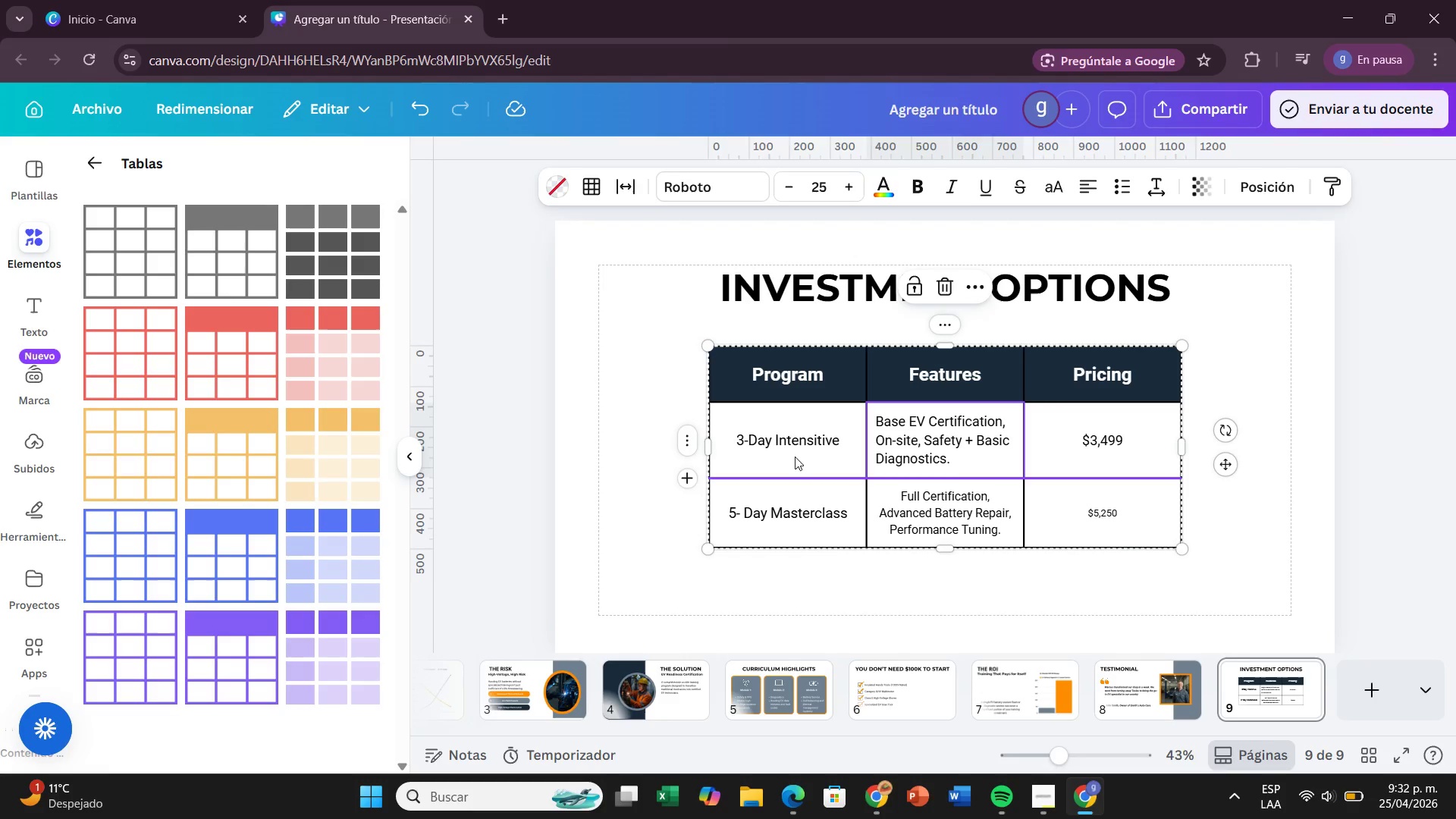 
left_click([800, 435])
 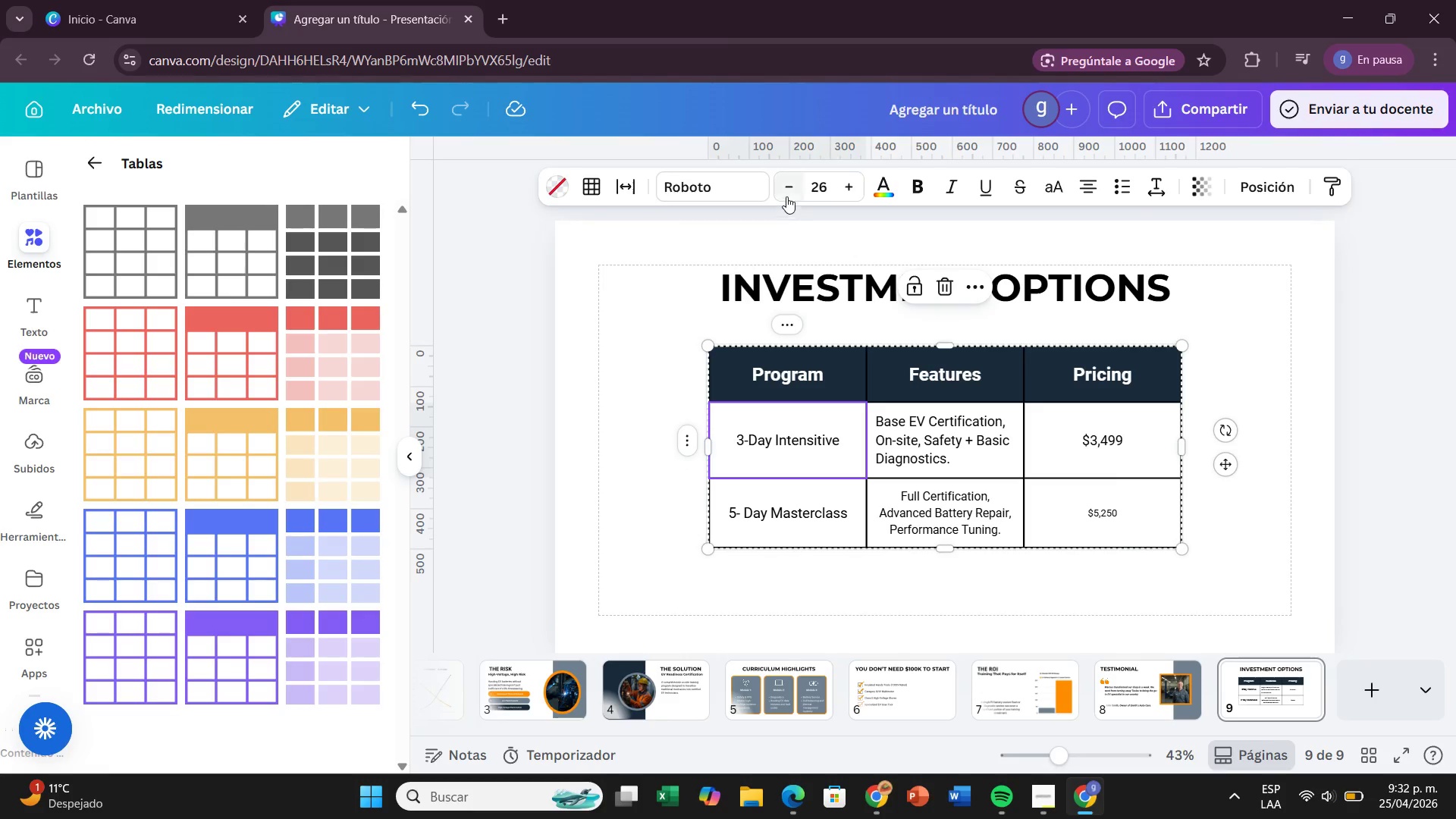 
left_click([786, 192])
 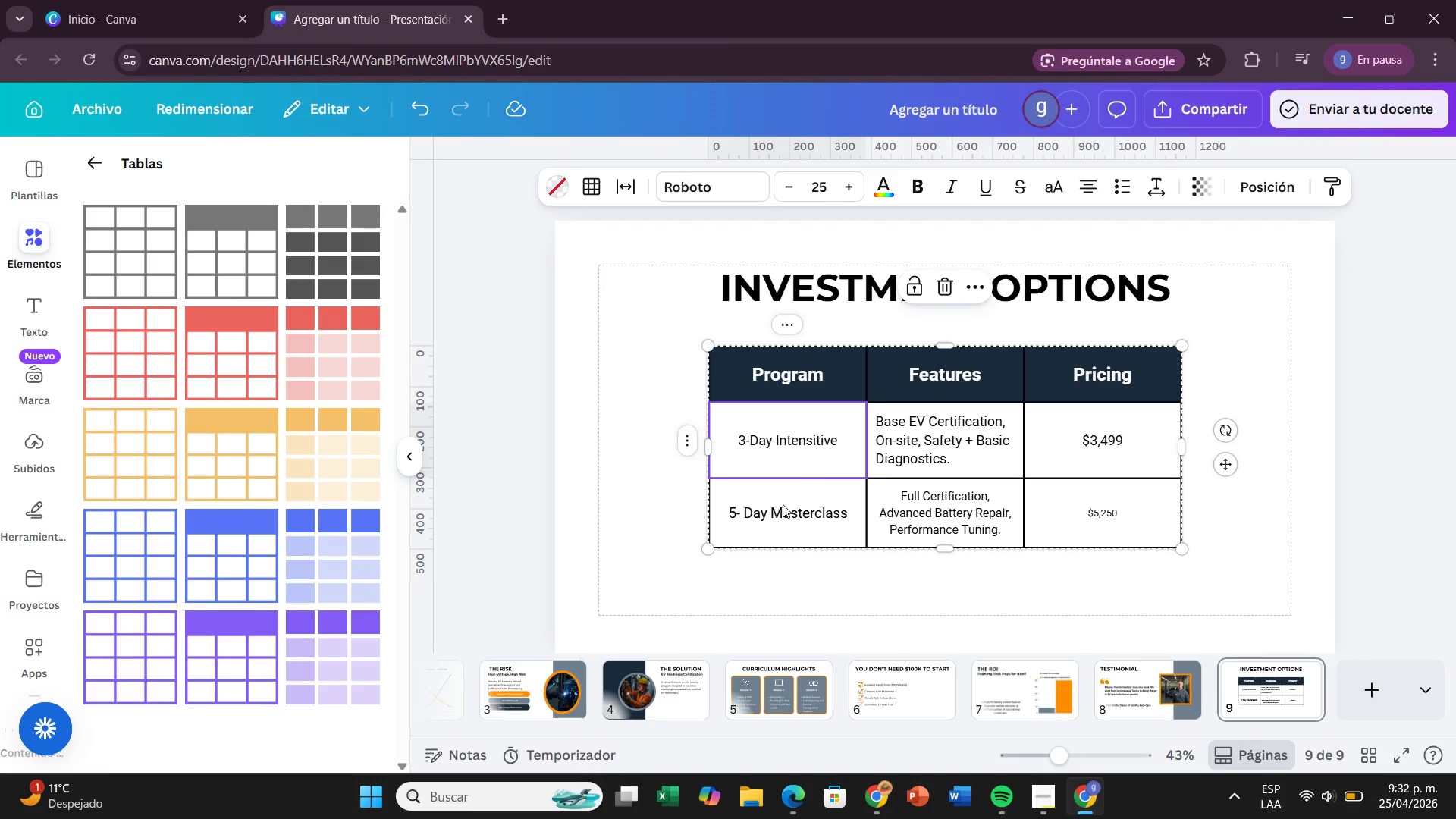 
left_click([783, 504])
 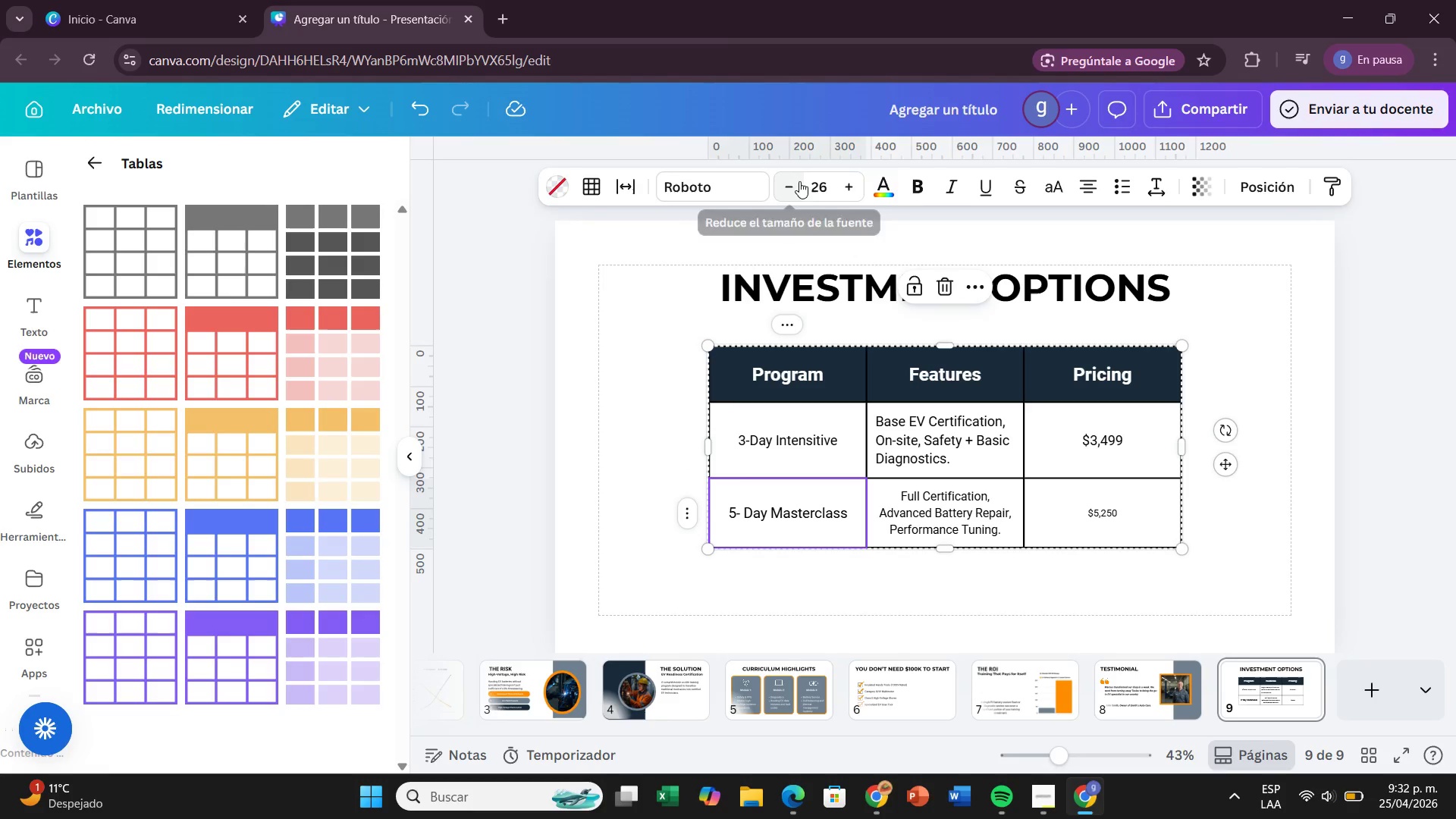 
left_click([799, 181])
 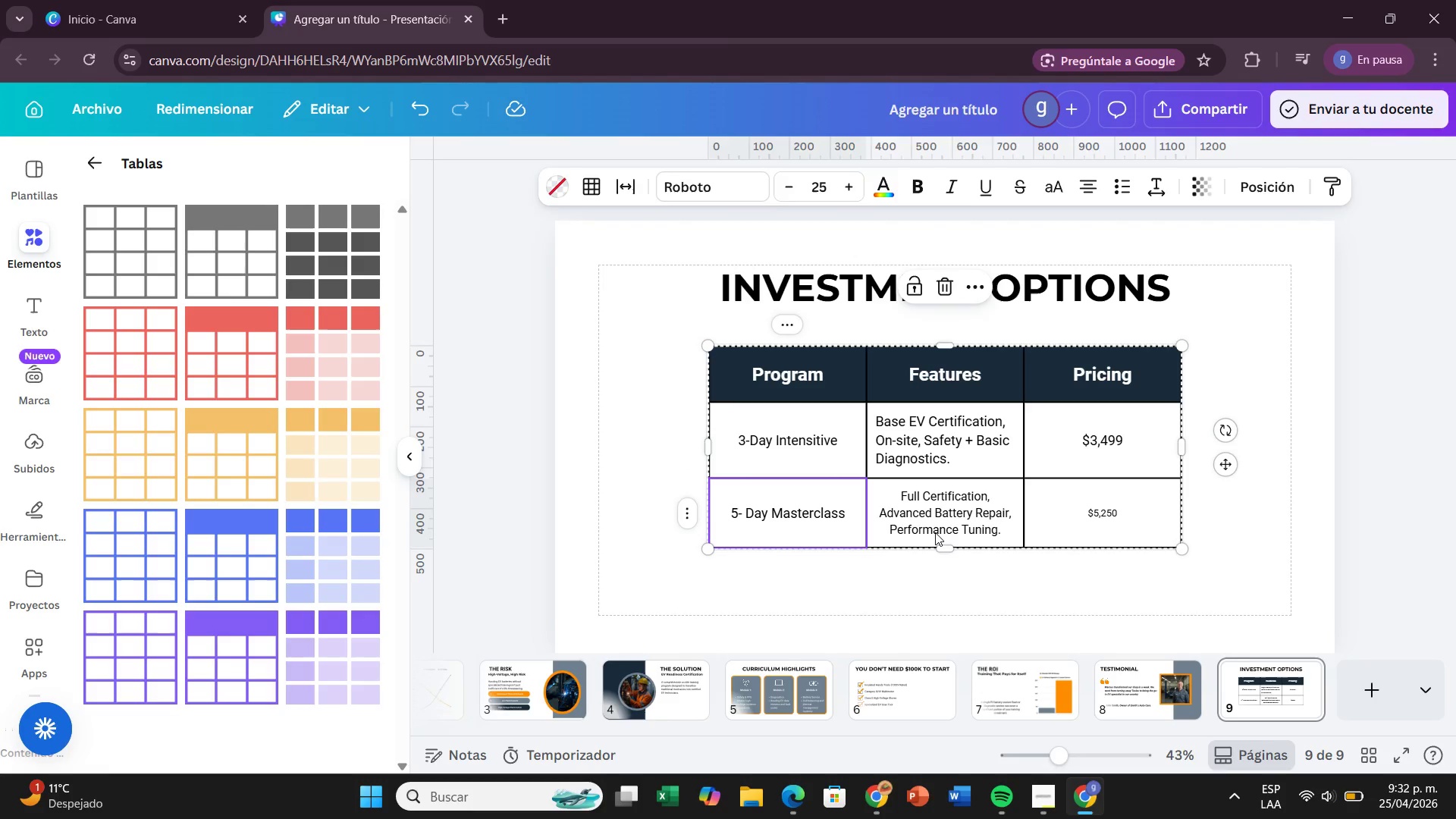 
left_click([935, 532])
 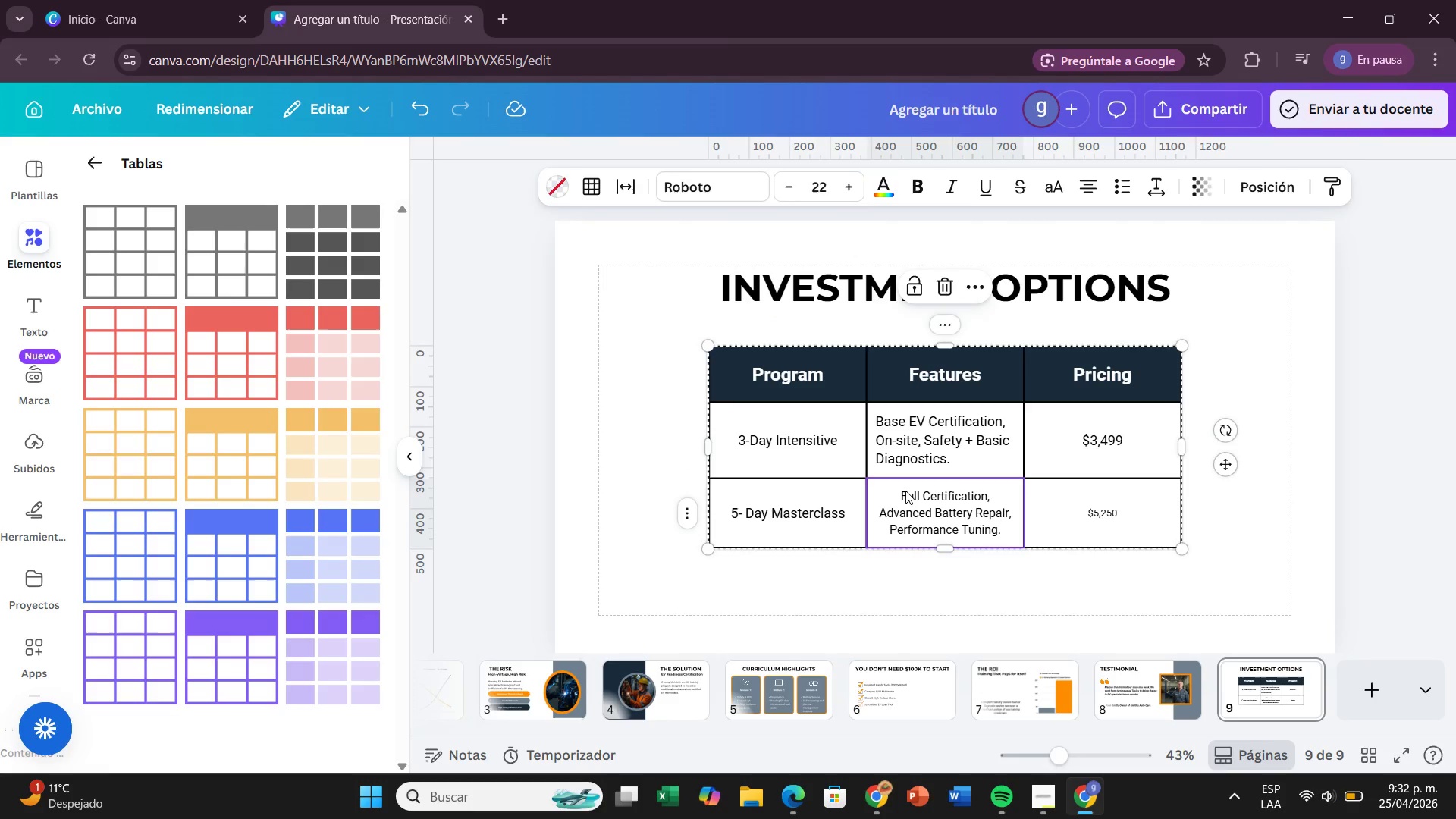 
left_click([905, 491])
 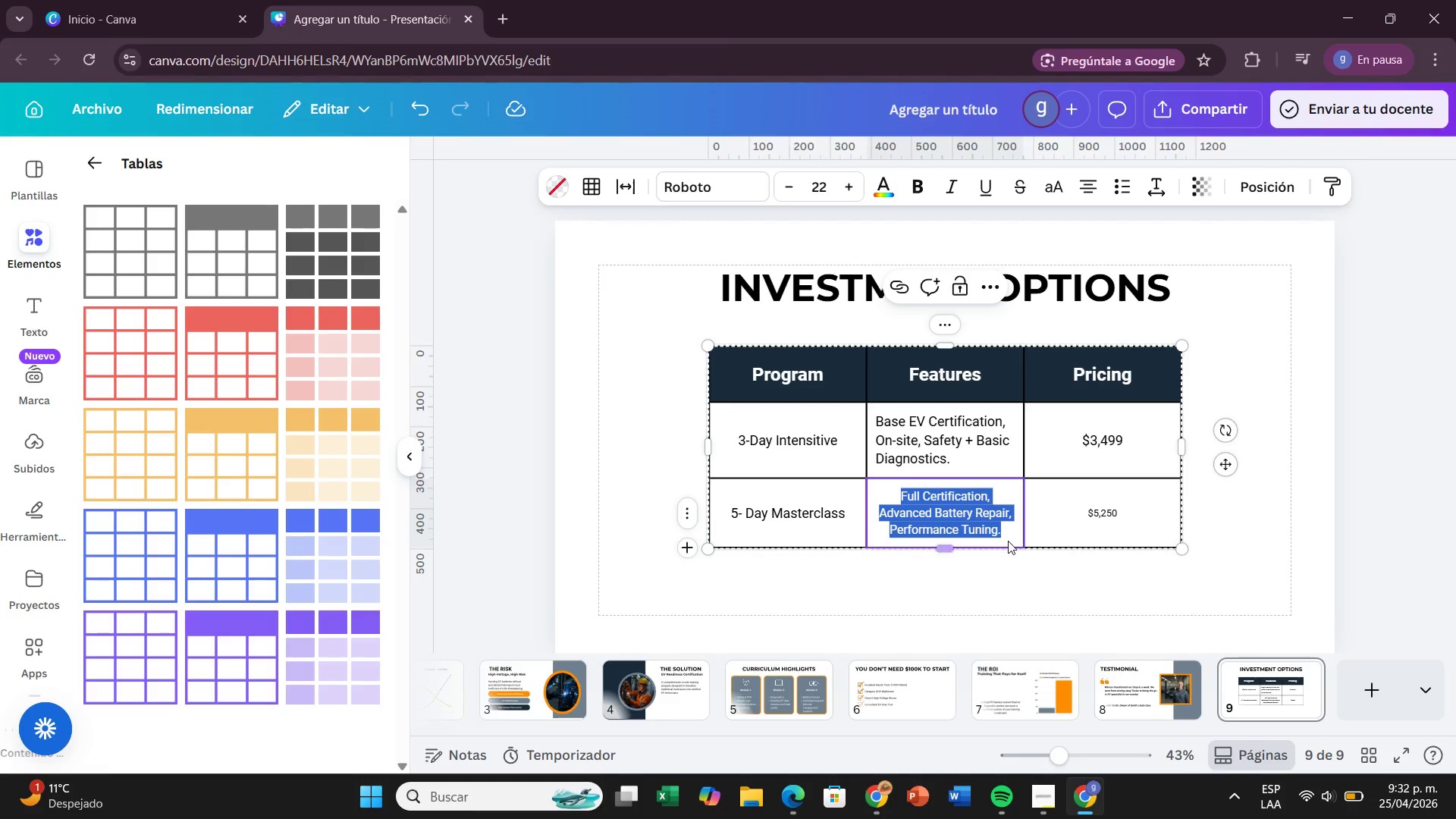 
left_click([1020, 576])
 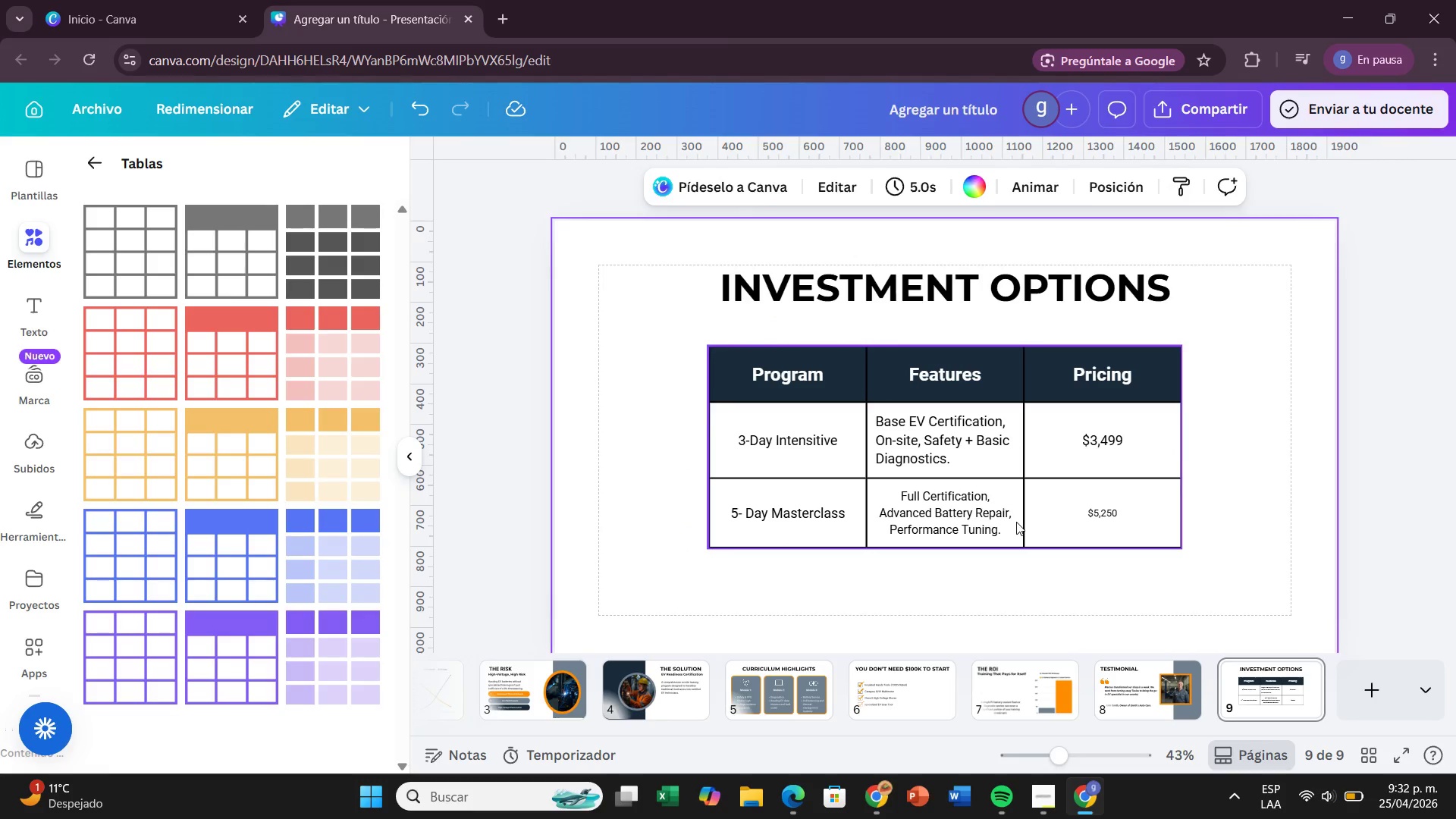 
left_click([1016, 522])
 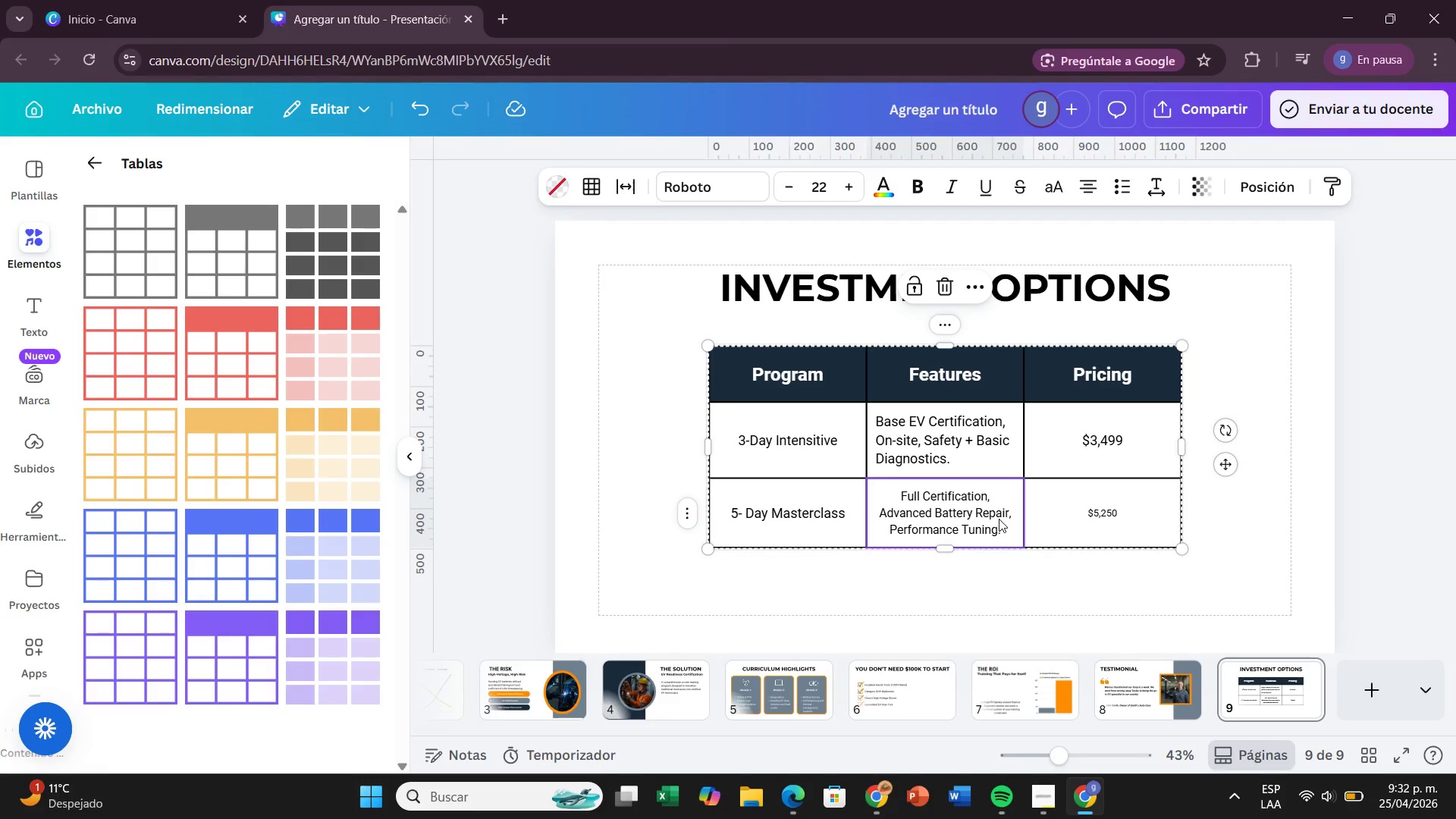 
left_click([999, 519])
 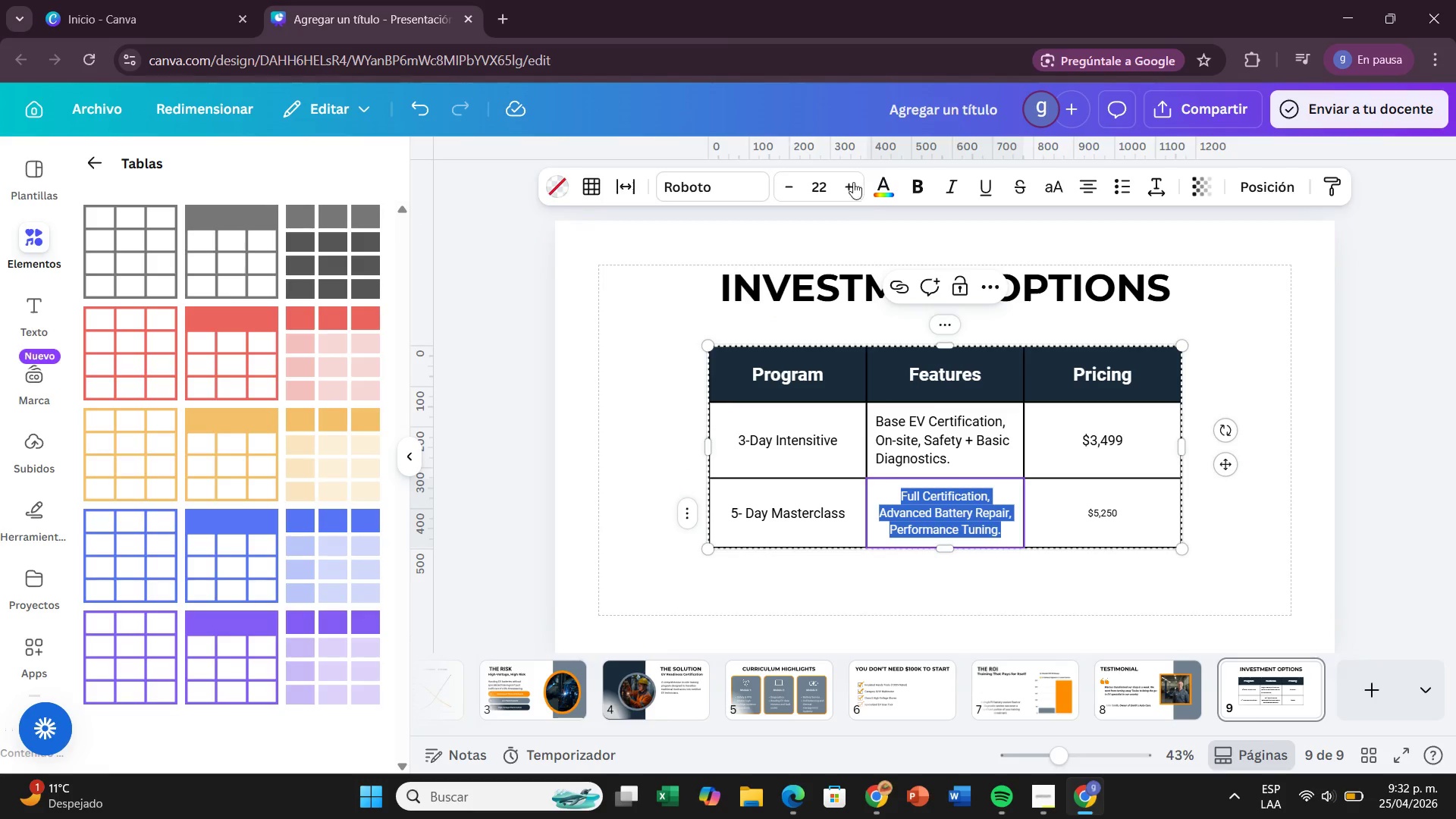 
left_click([849, 177])
 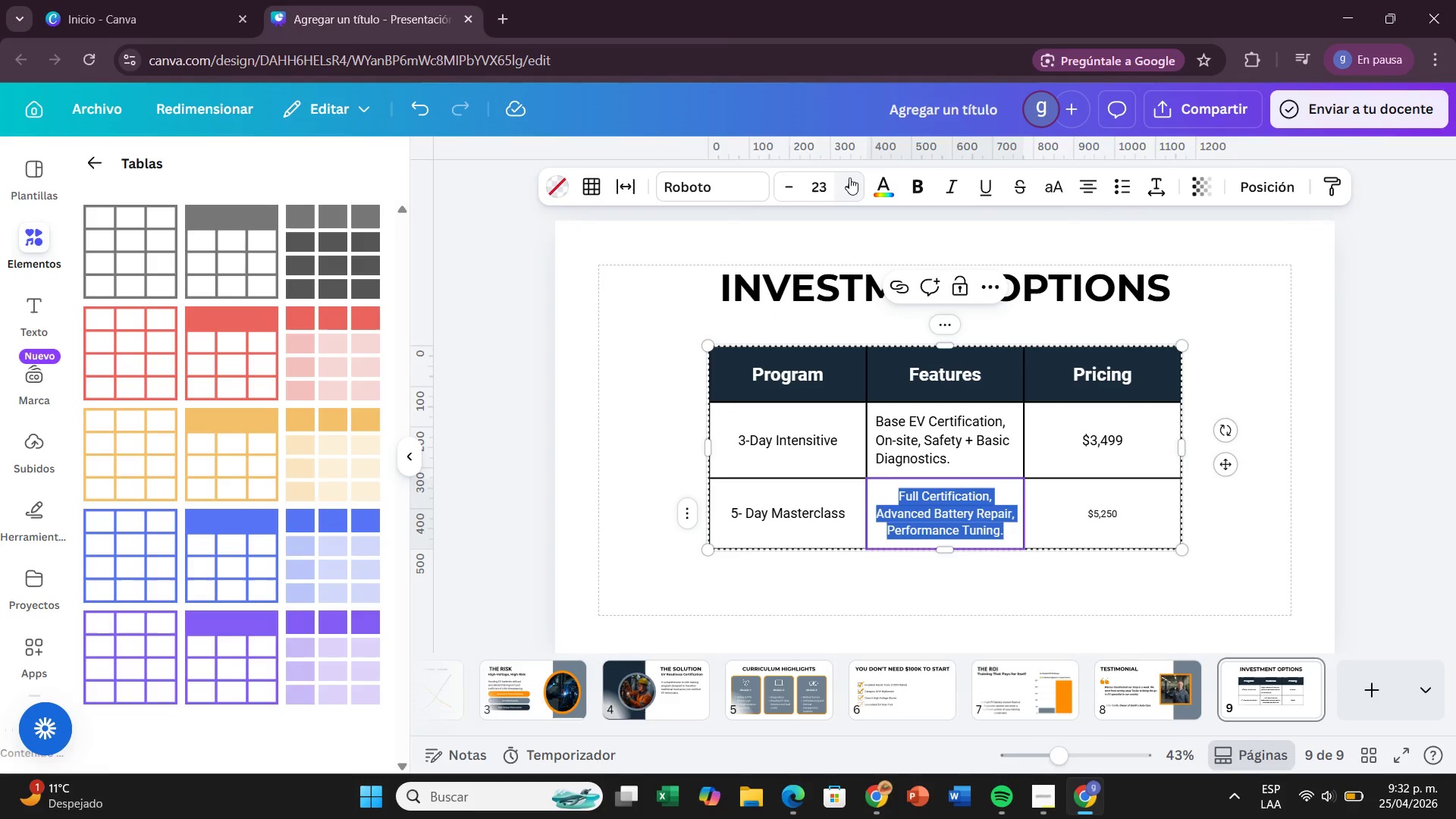 
left_click([849, 177])
 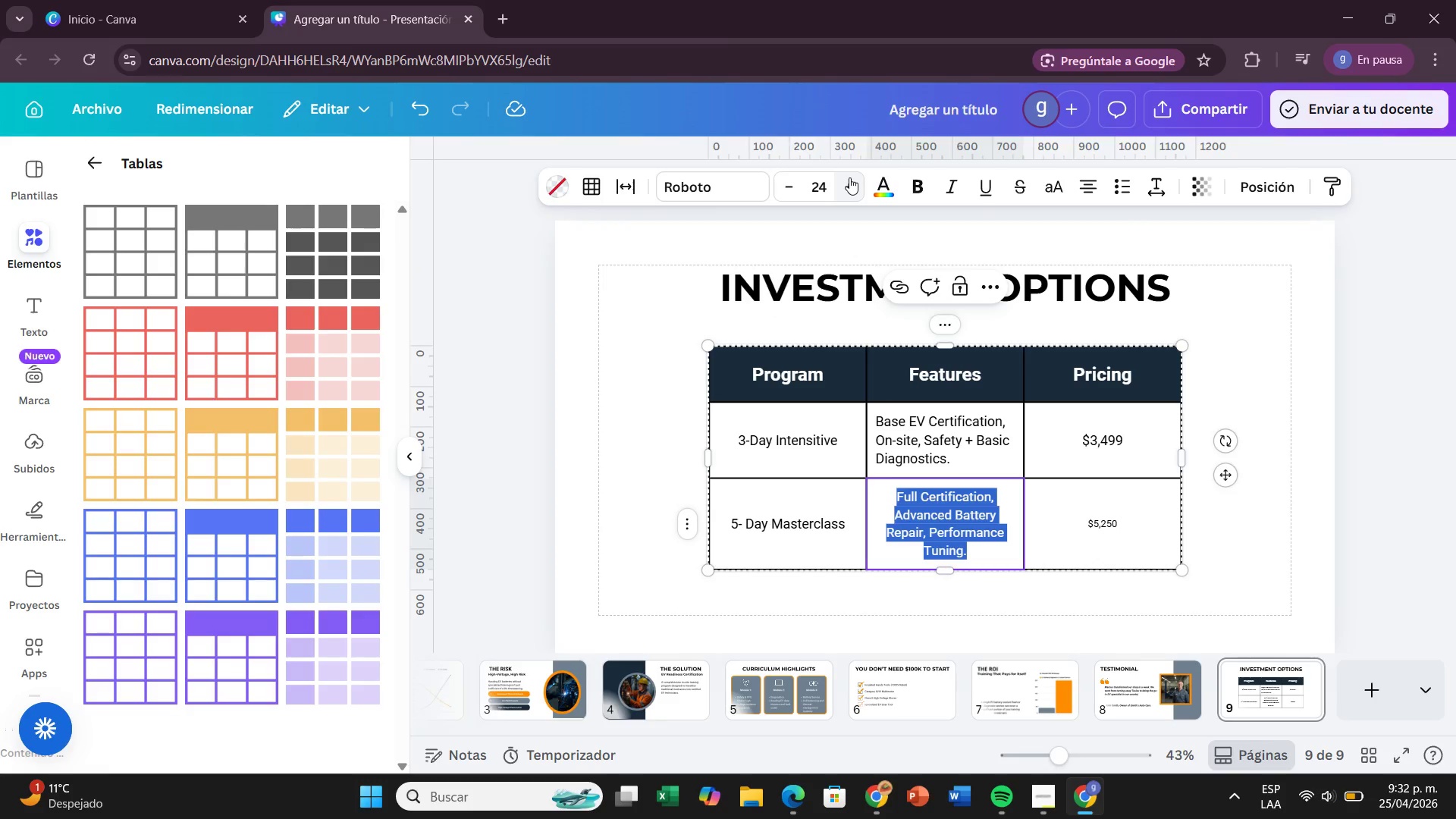 
left_click([849, 177])
 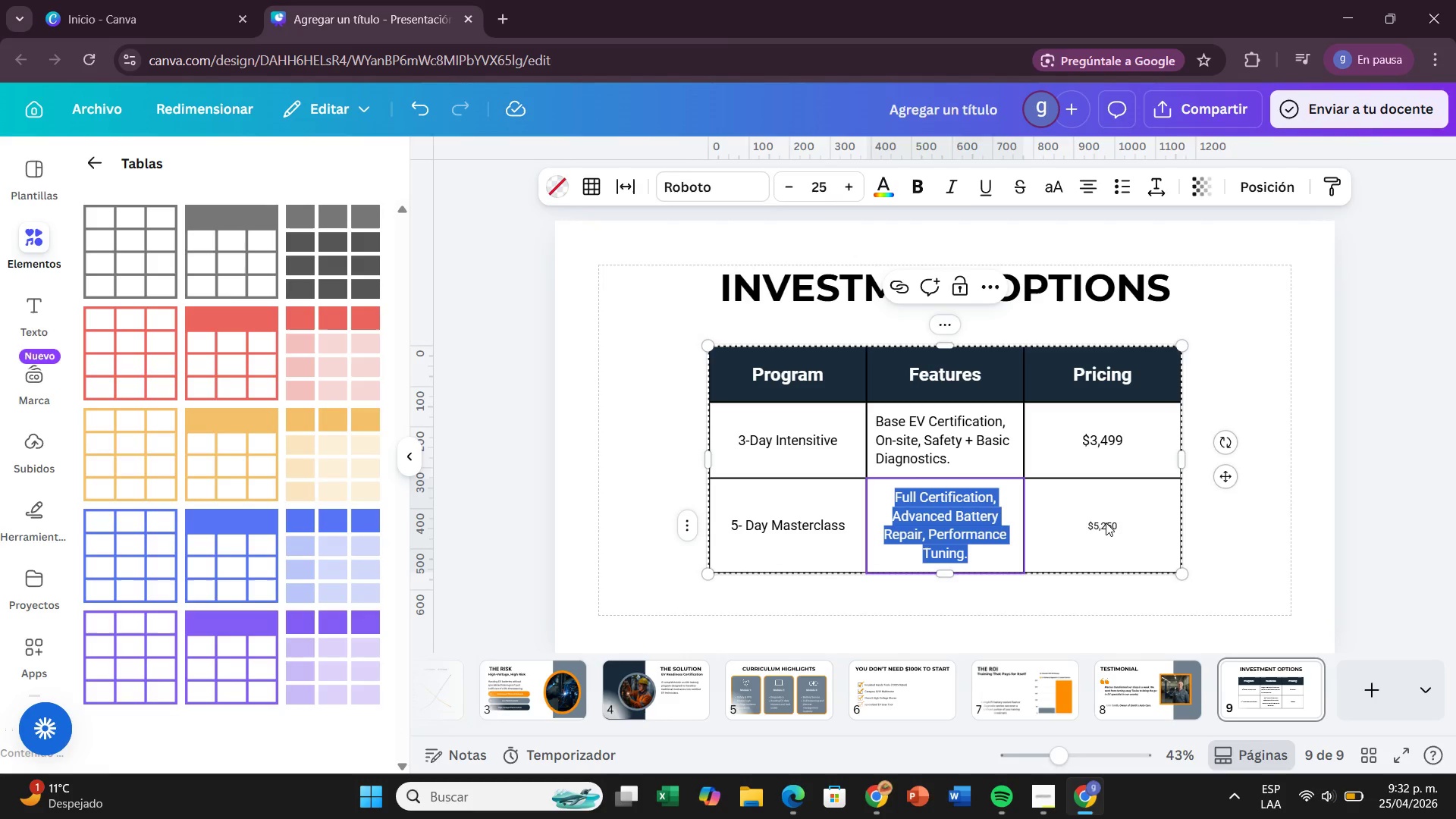 
left_click([1106, 522])
 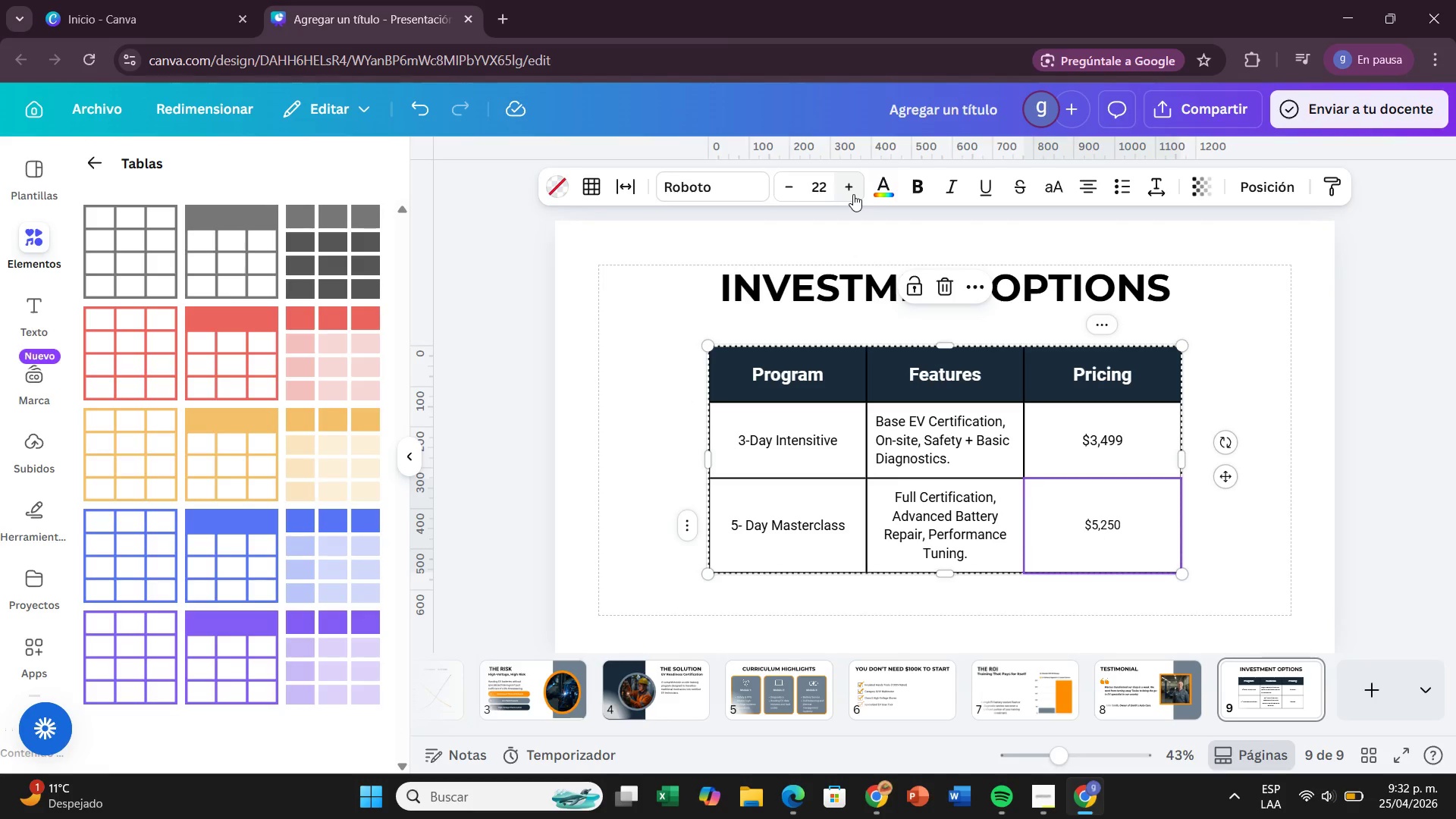 
triple_click([853, 194])
 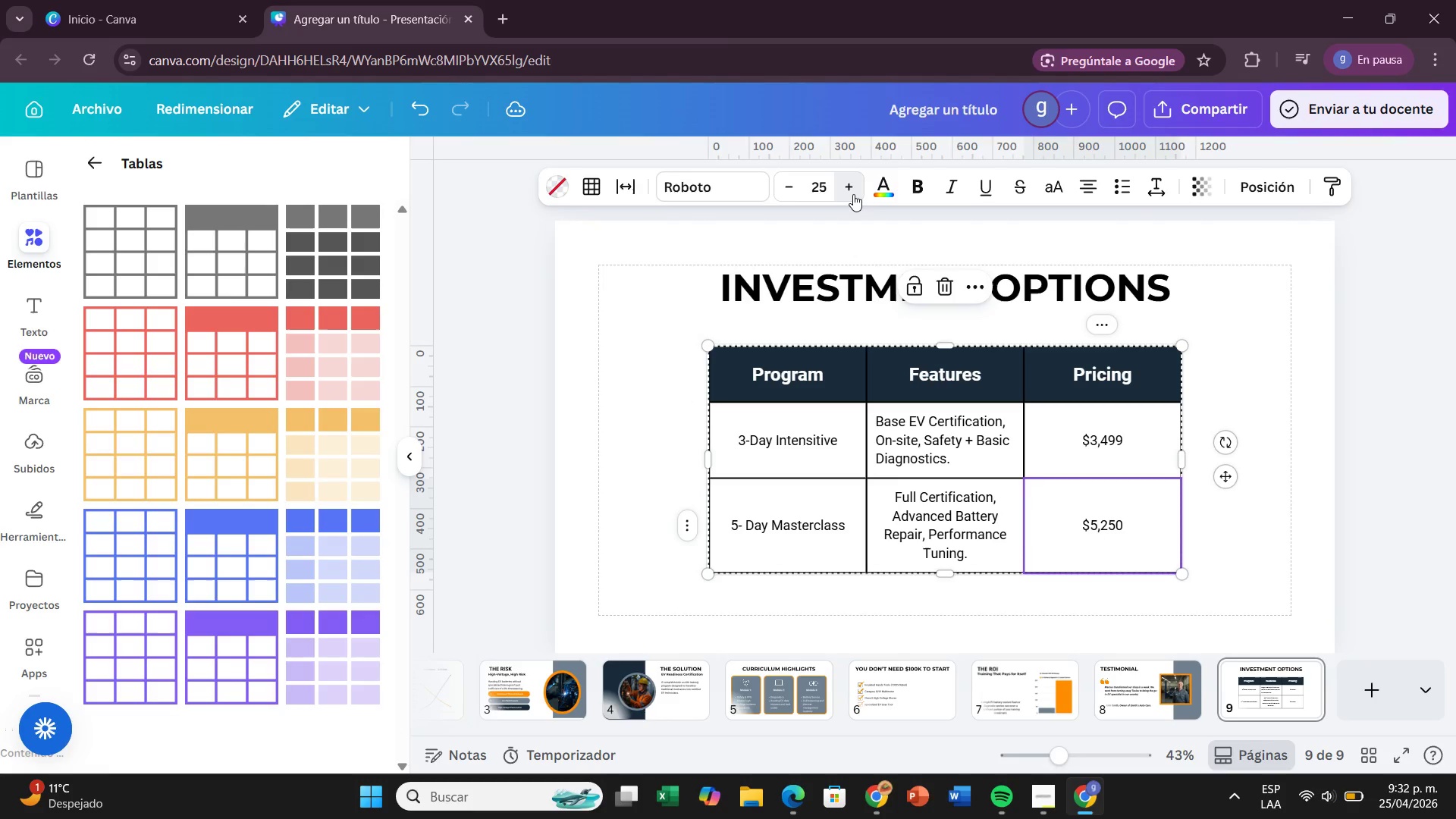 
triple_click([853, 194])
 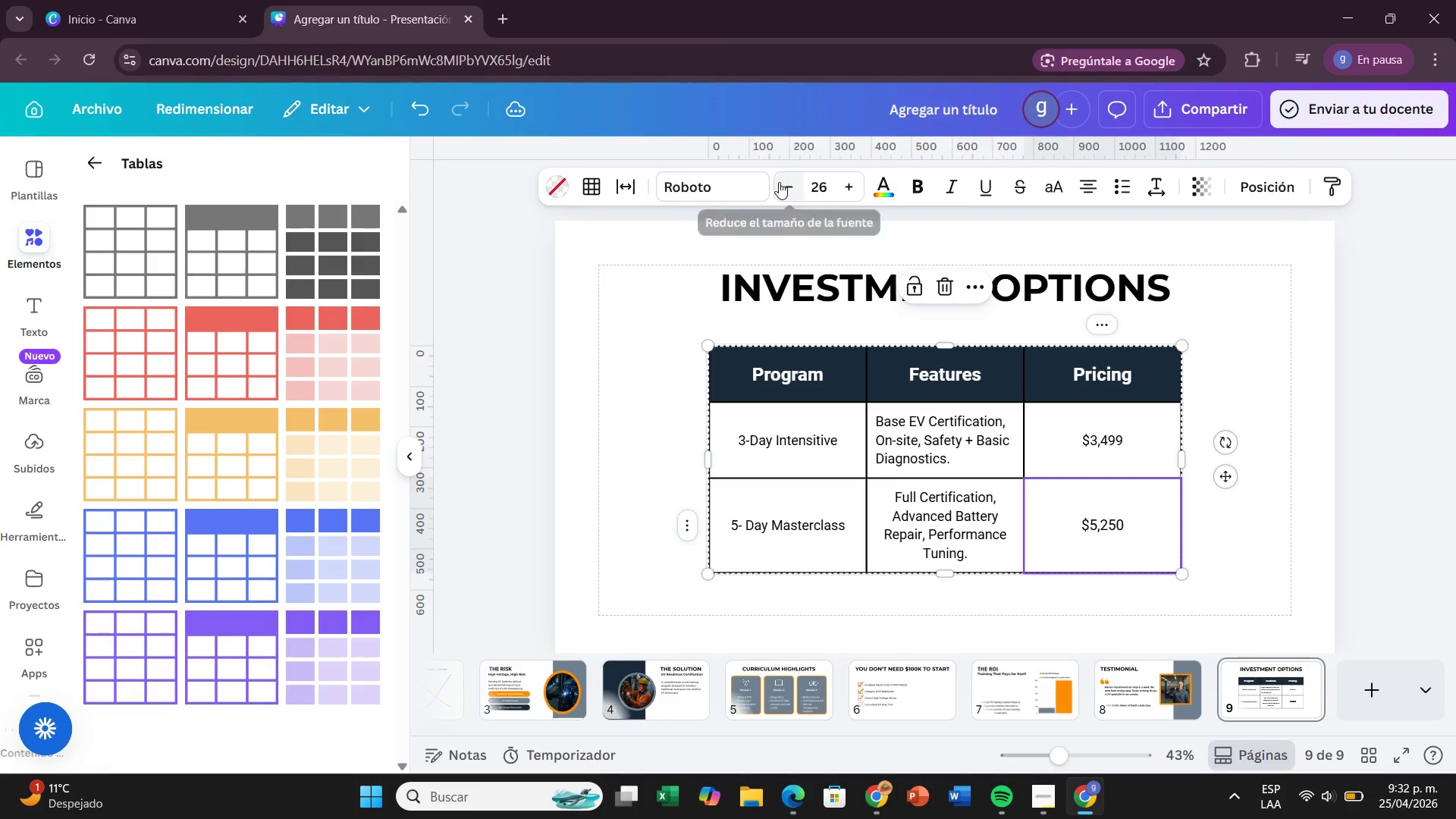 
left_click([779, 182])
 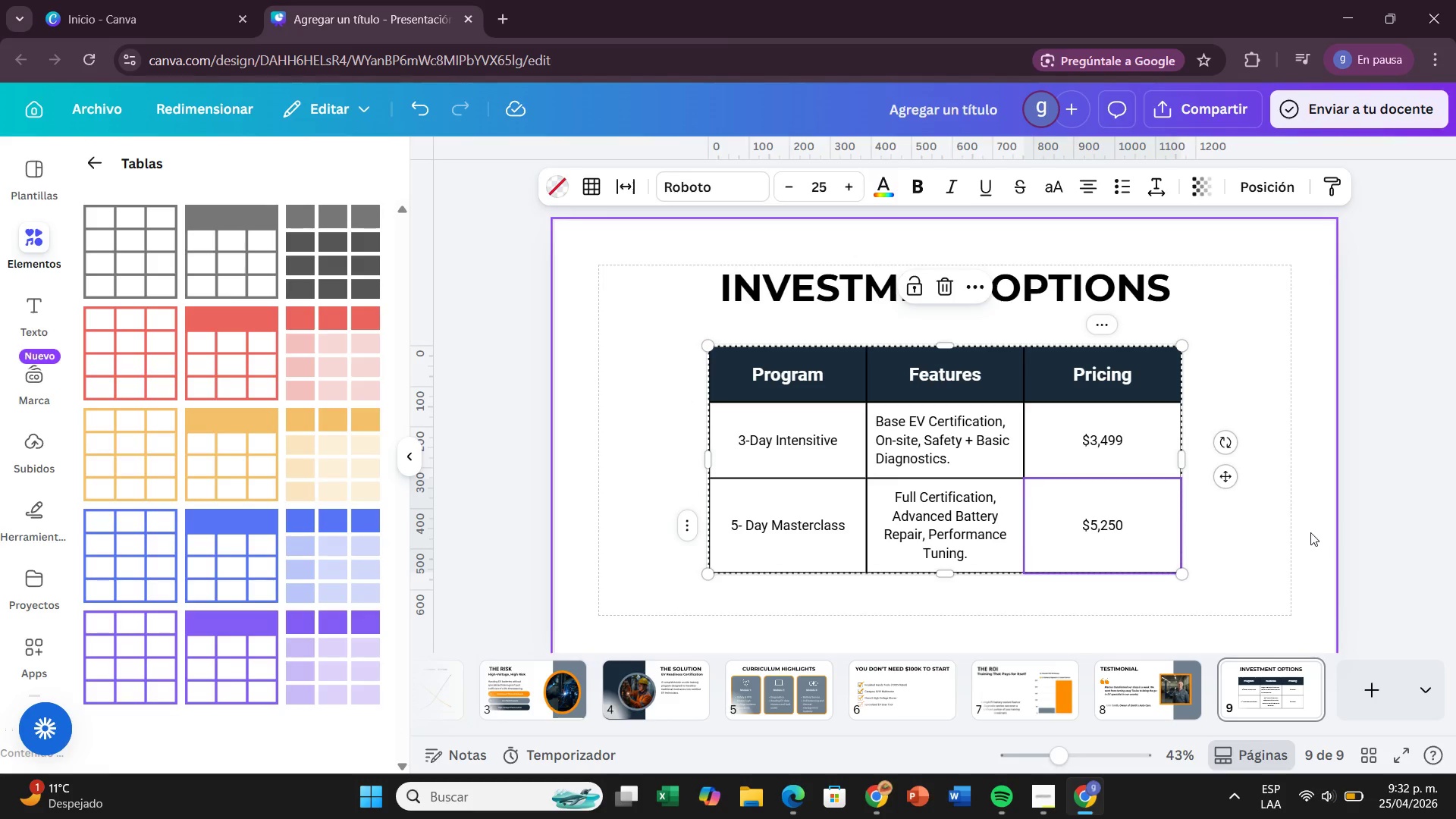 
left_click([1309, 534])
 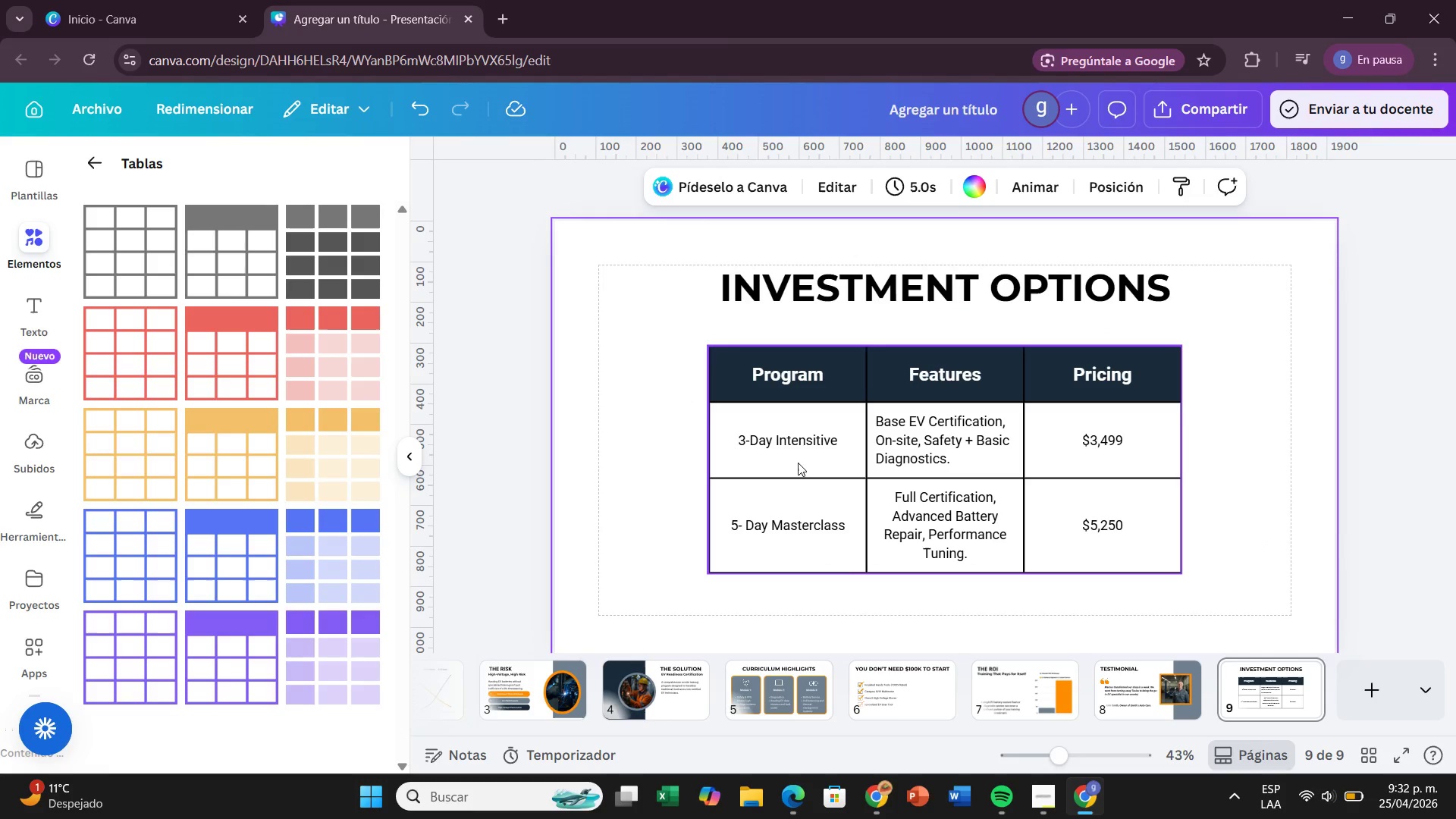 
left_click([795, 462])
 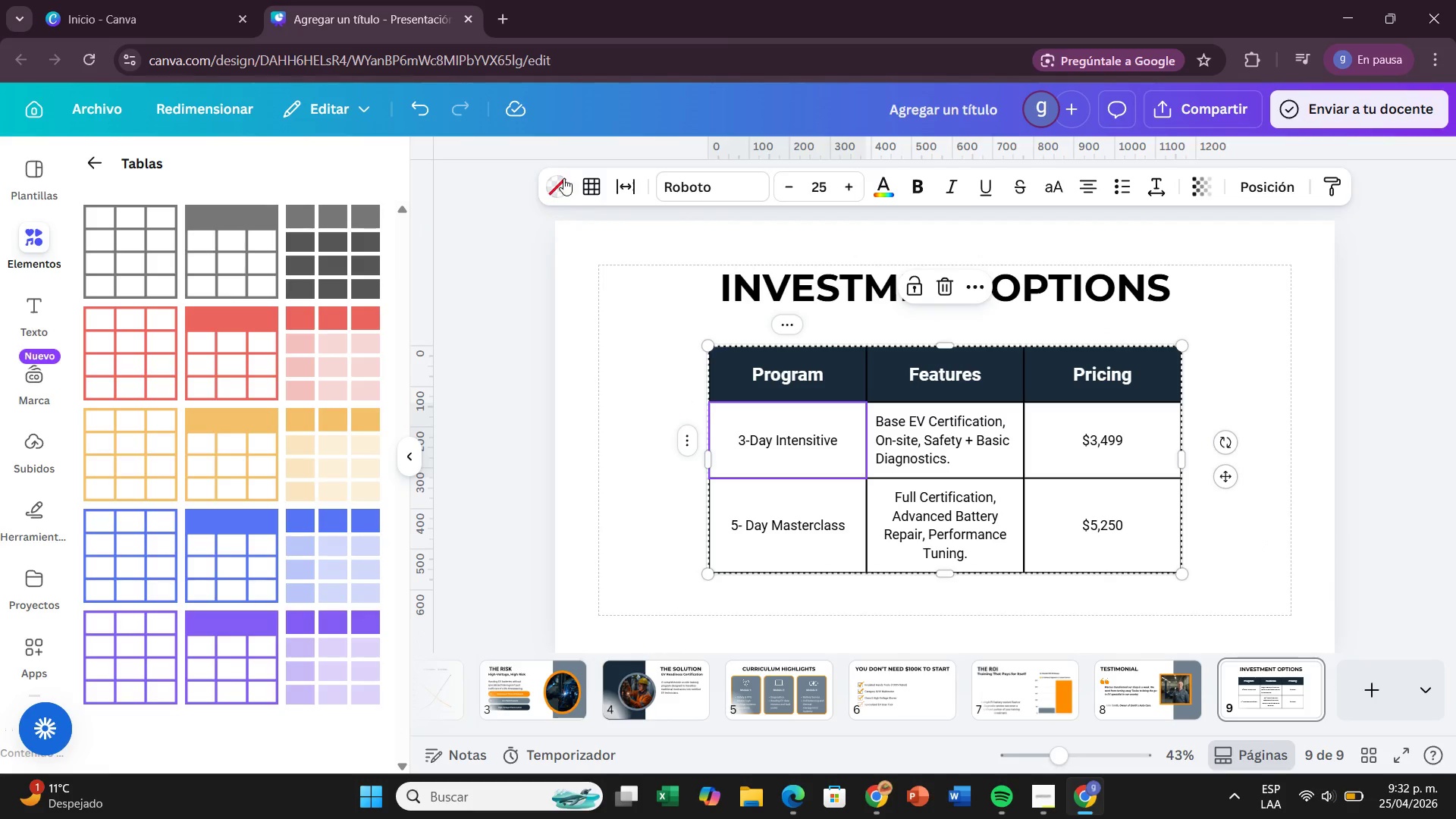 
left_click([562, 187])
 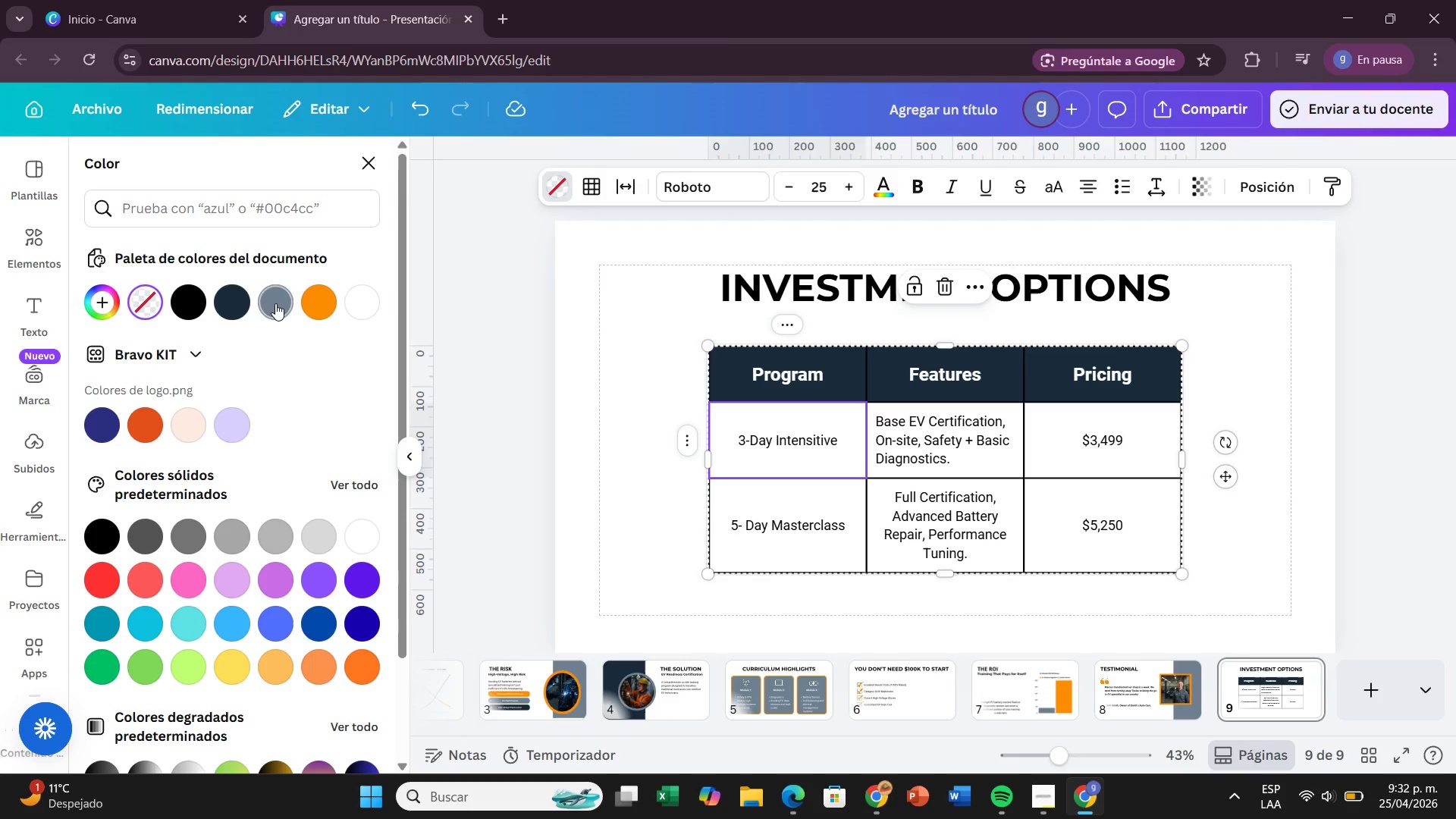 
left_click([275, 303])
 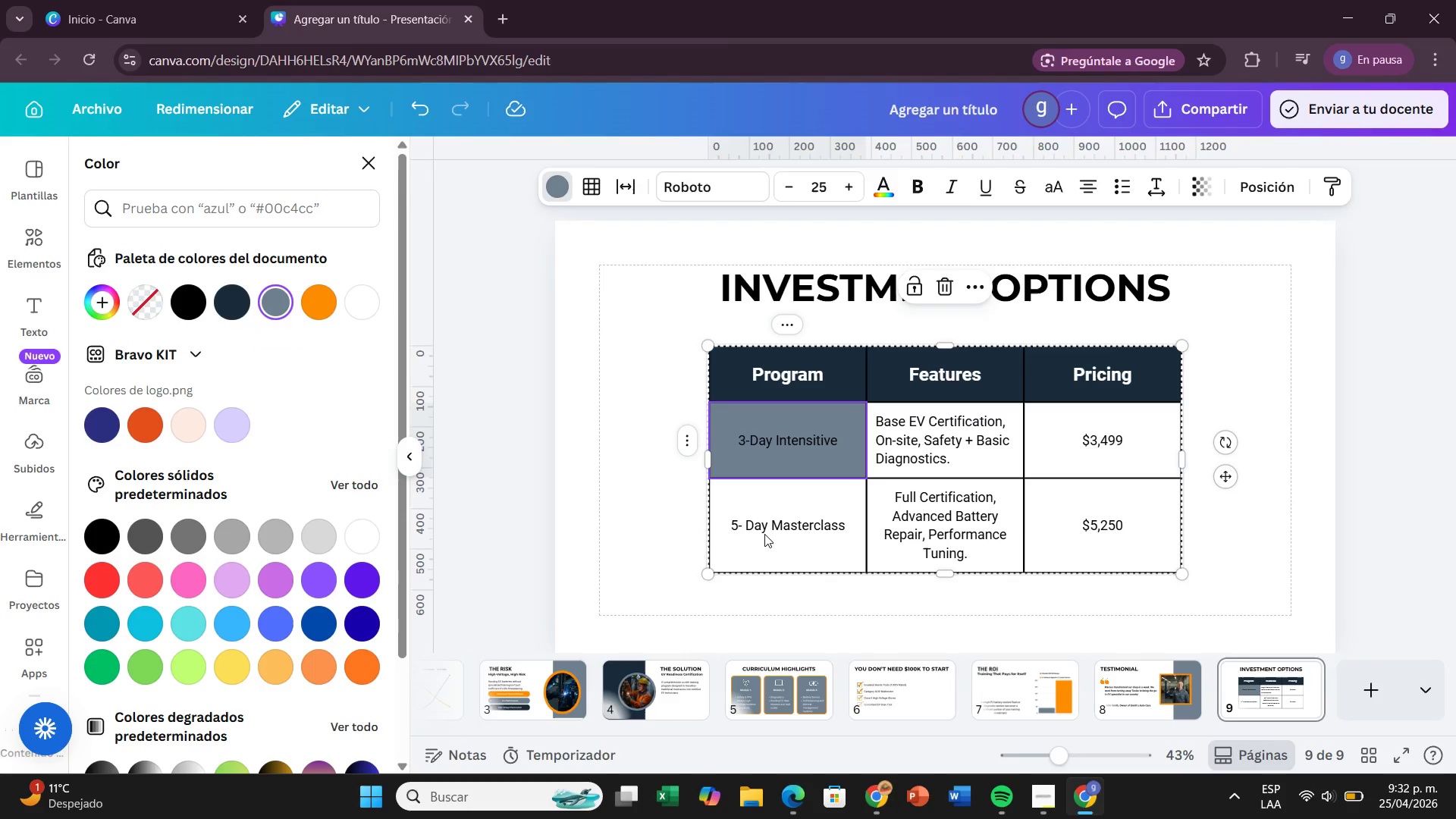 
left_click([764, 534])
 